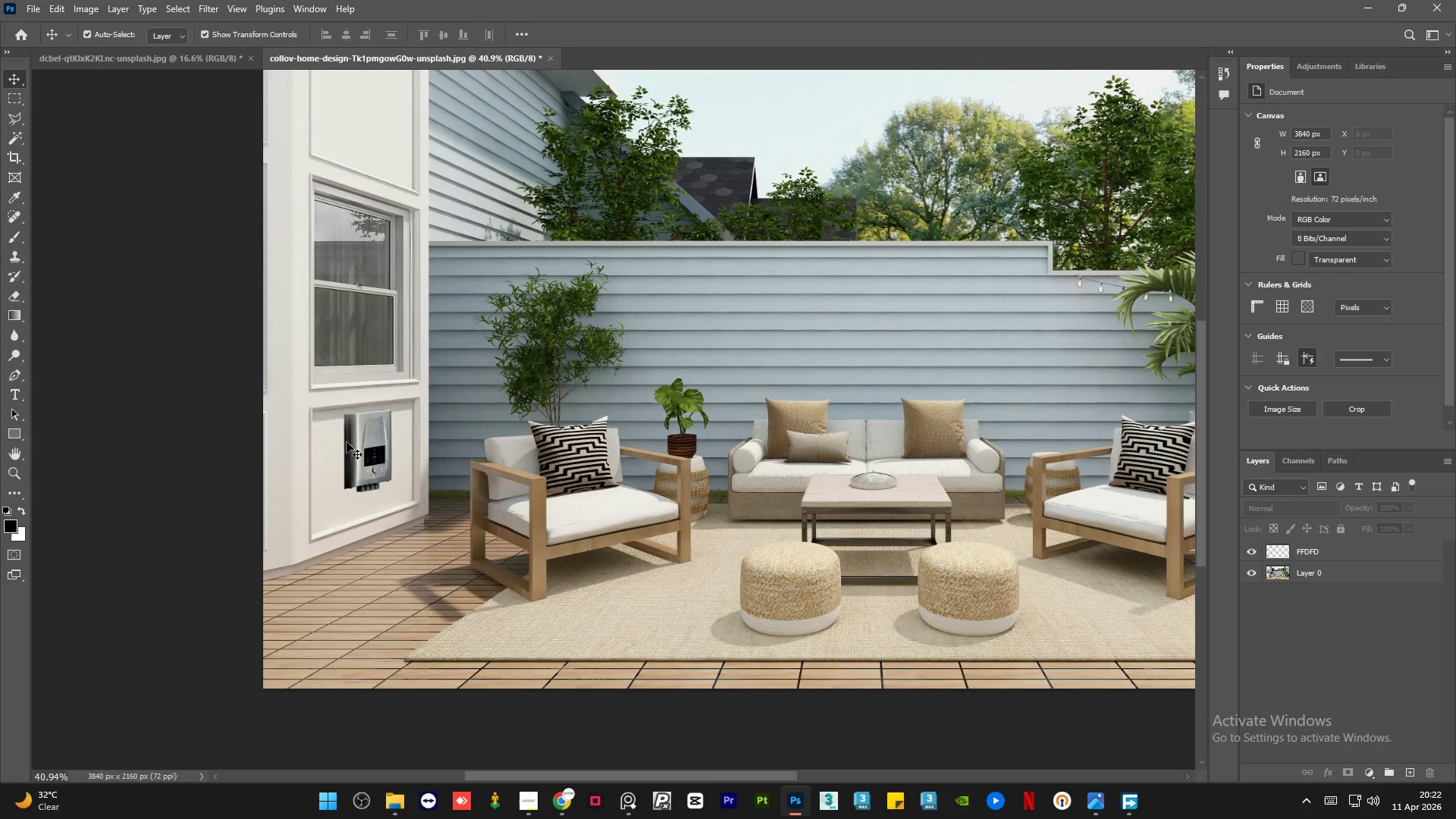 
key(Alt+AltLeft)
 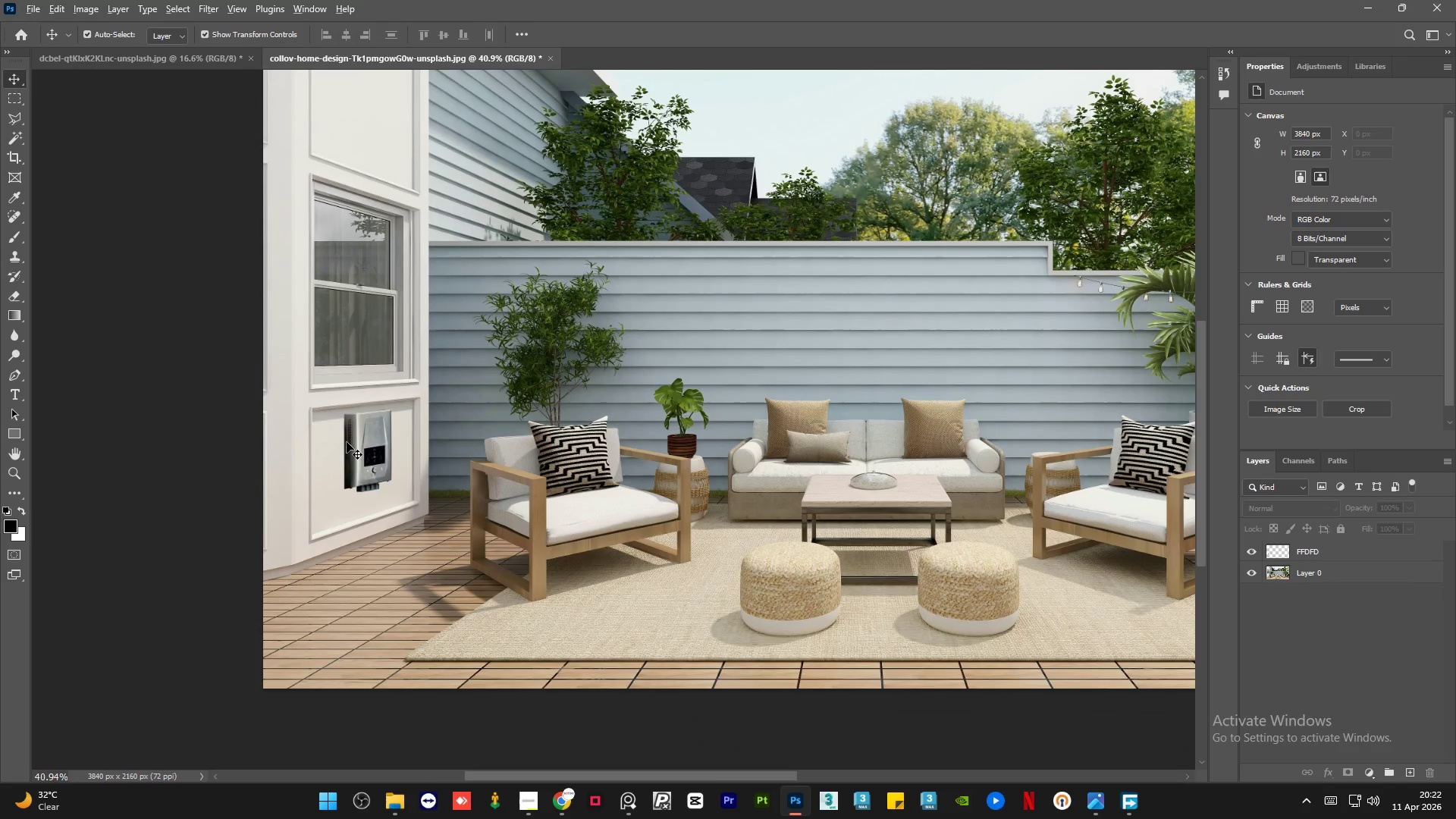 
hold_key(key=AltLeft, duration=0.81)
 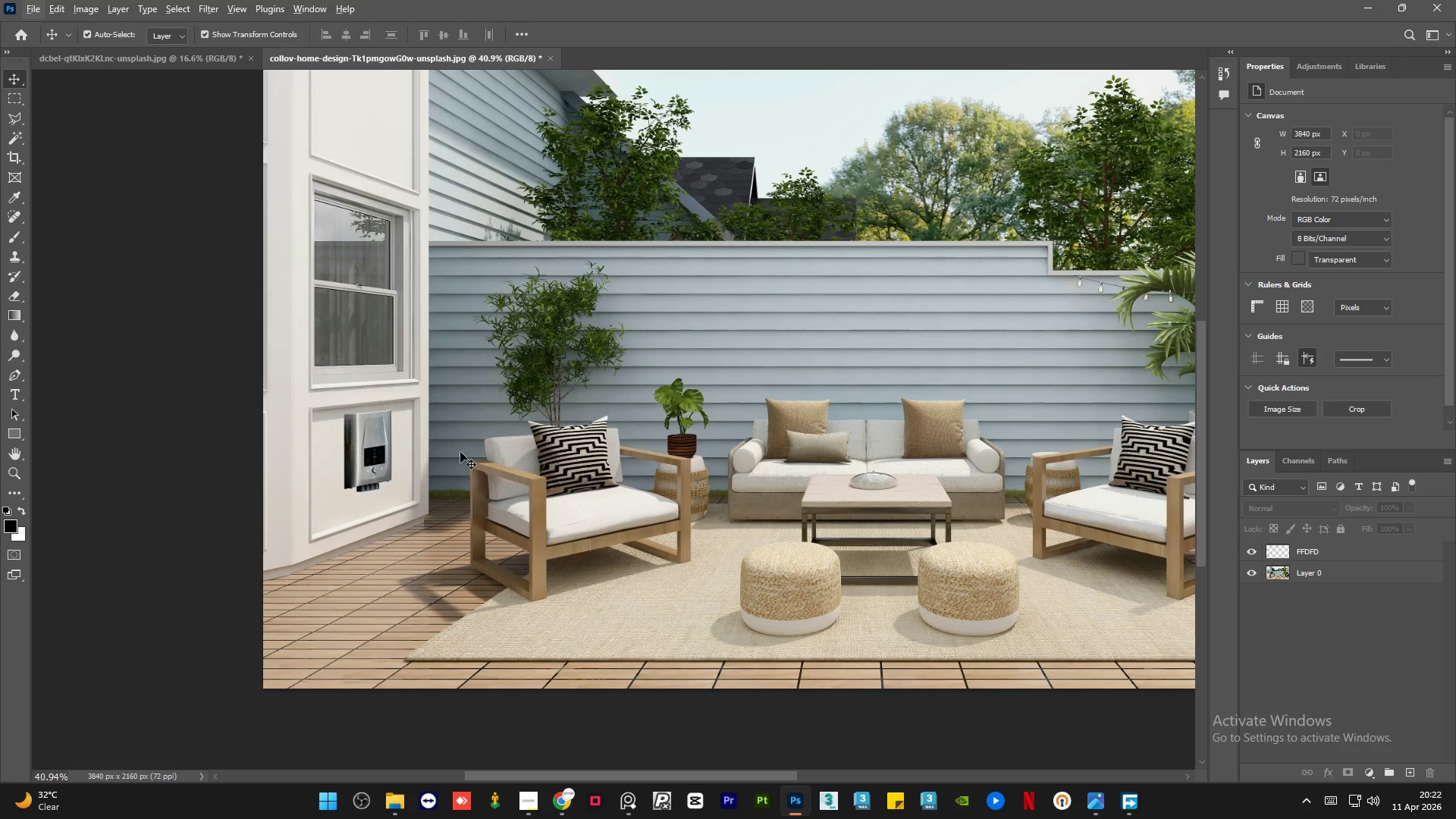 
hold_key(key=AltLeft, duration=0.48)
scroll: coordinate [497, 472], scroll_direction: up, amount: 1.0
 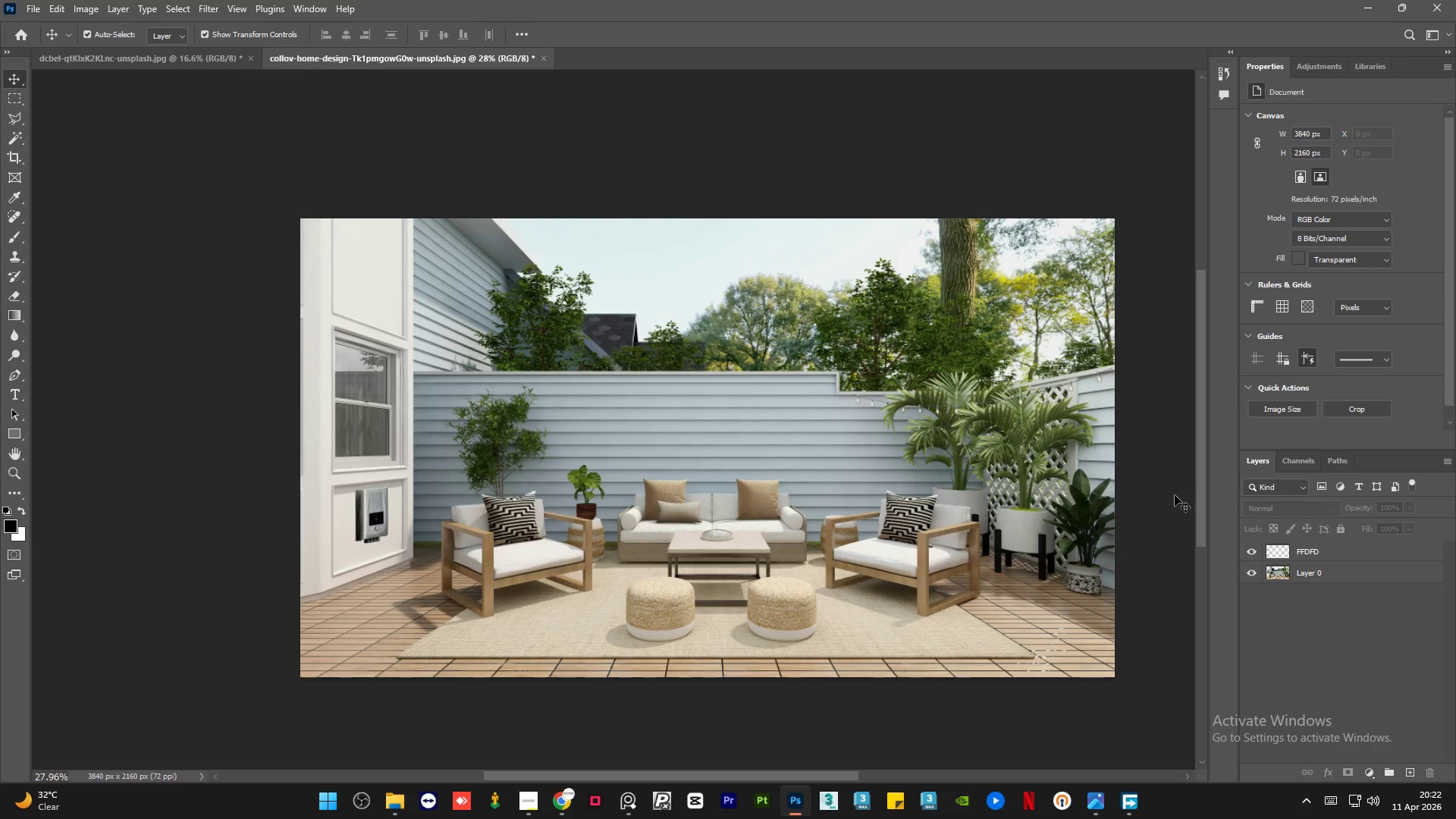 
left_click([1175, 495])
 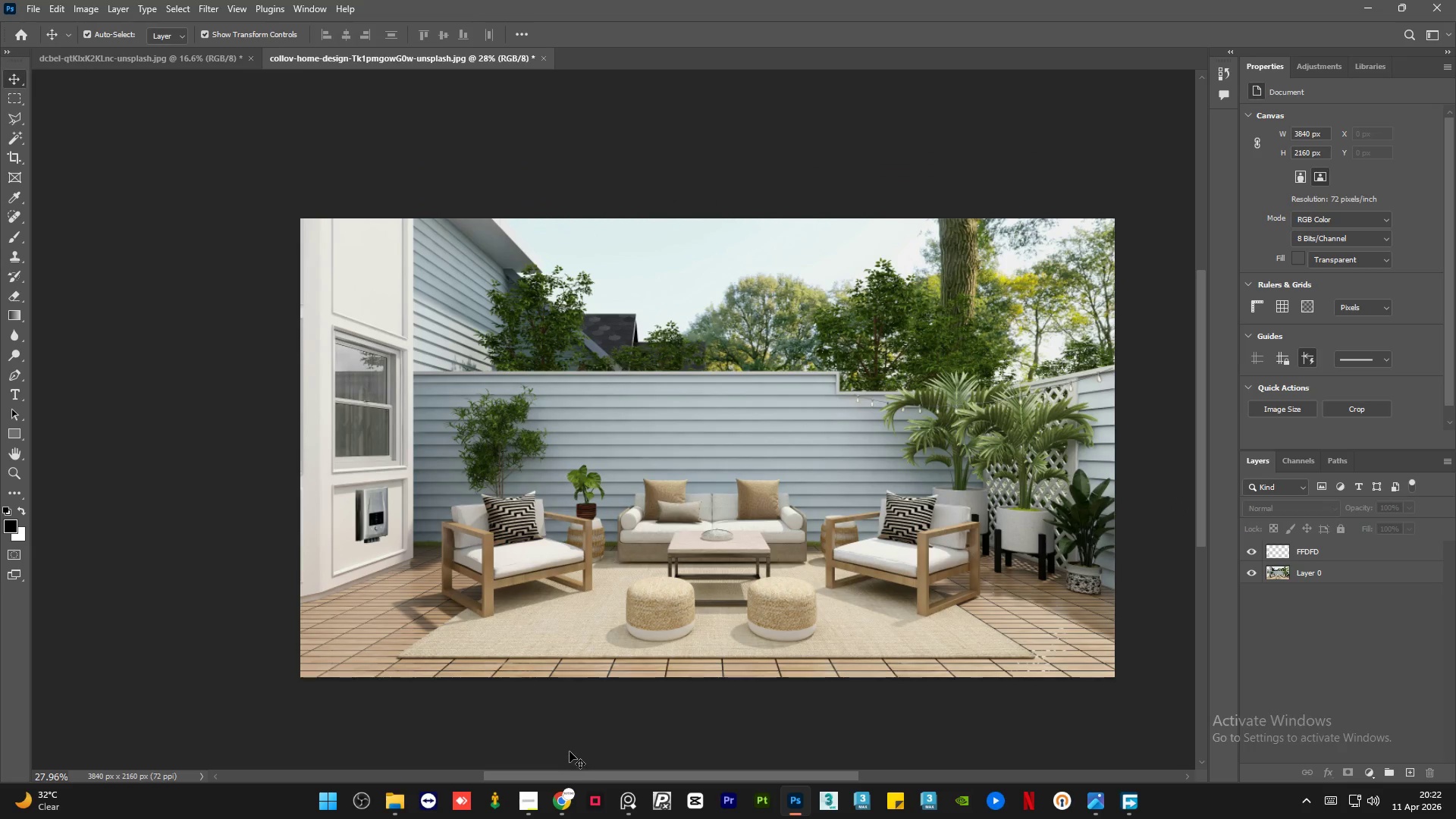 
left_click_drag(start_coordinate=[555, 777], to_coordinate=[572, 777])
 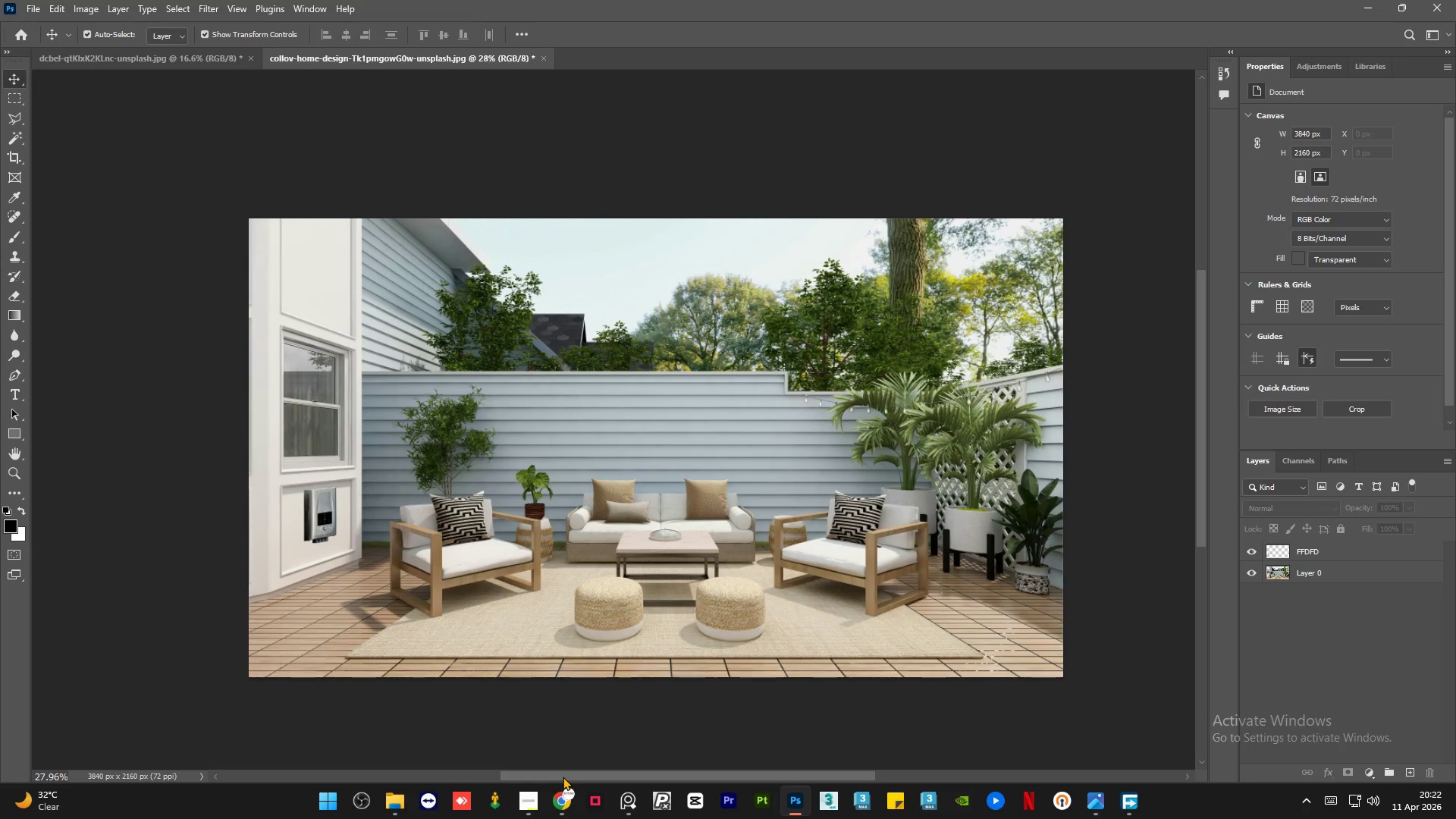 
mouse_move([548, 789])
 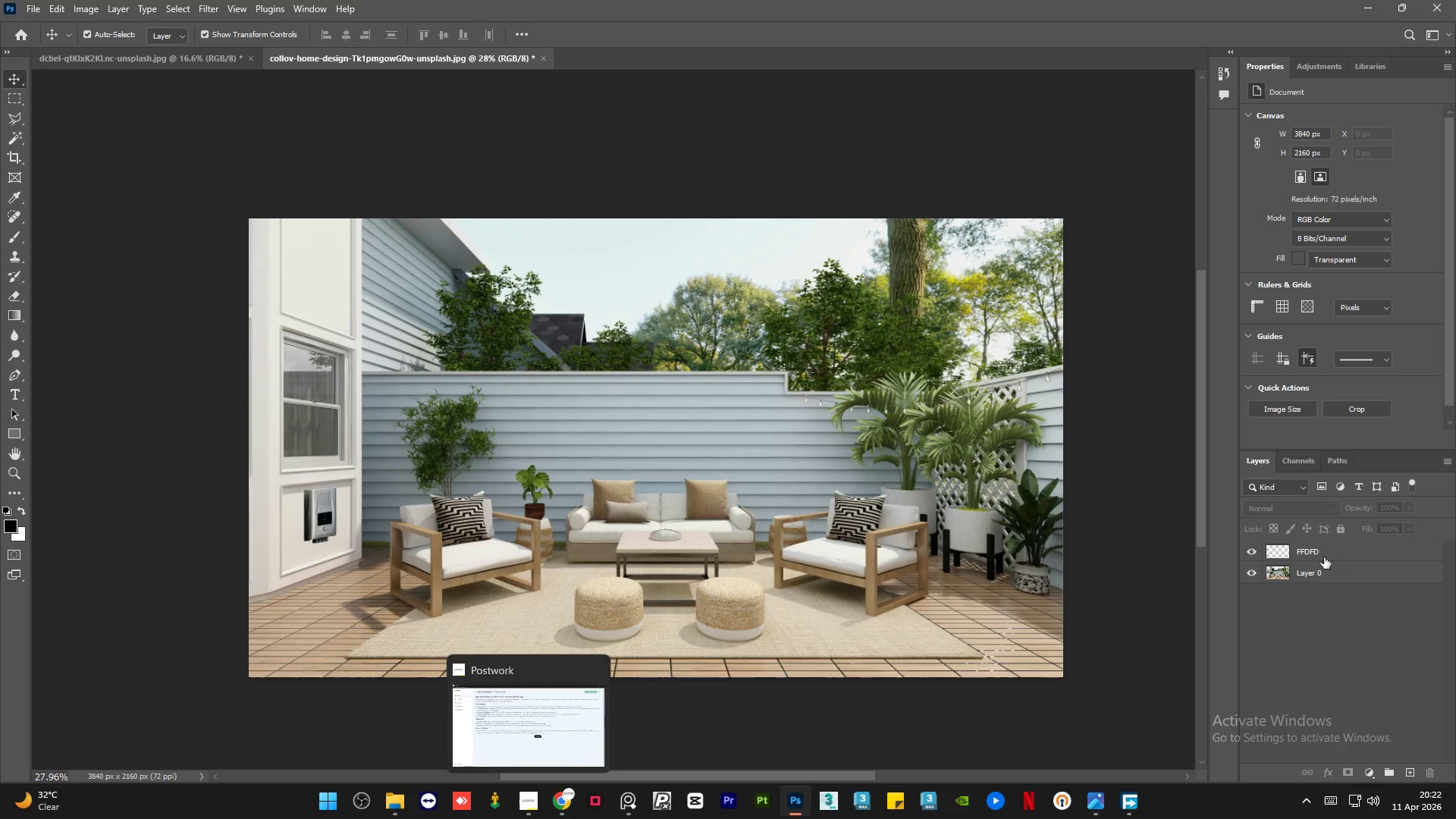 
left_click([1357, 555])
 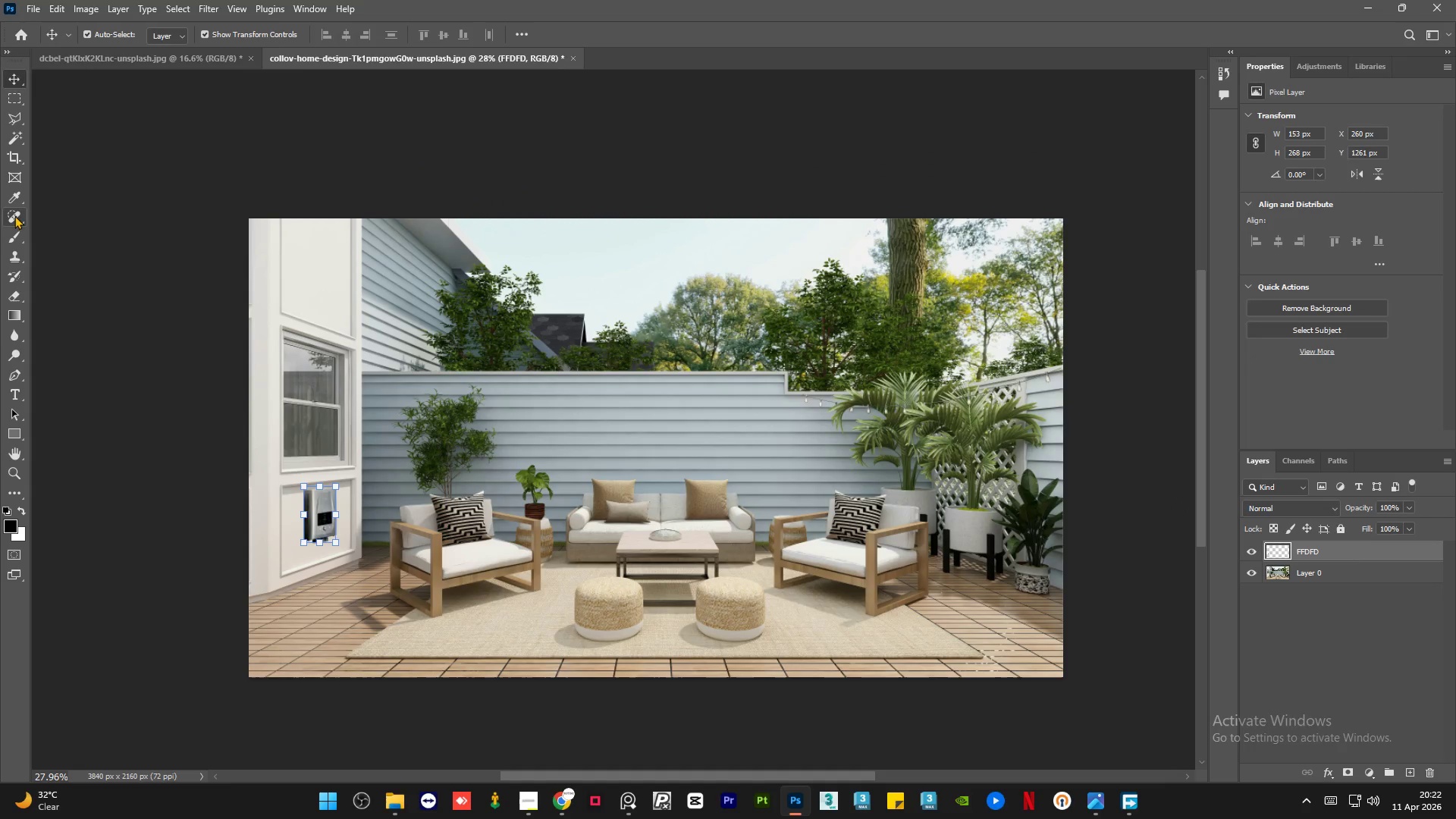 
left_click([14, 116])
 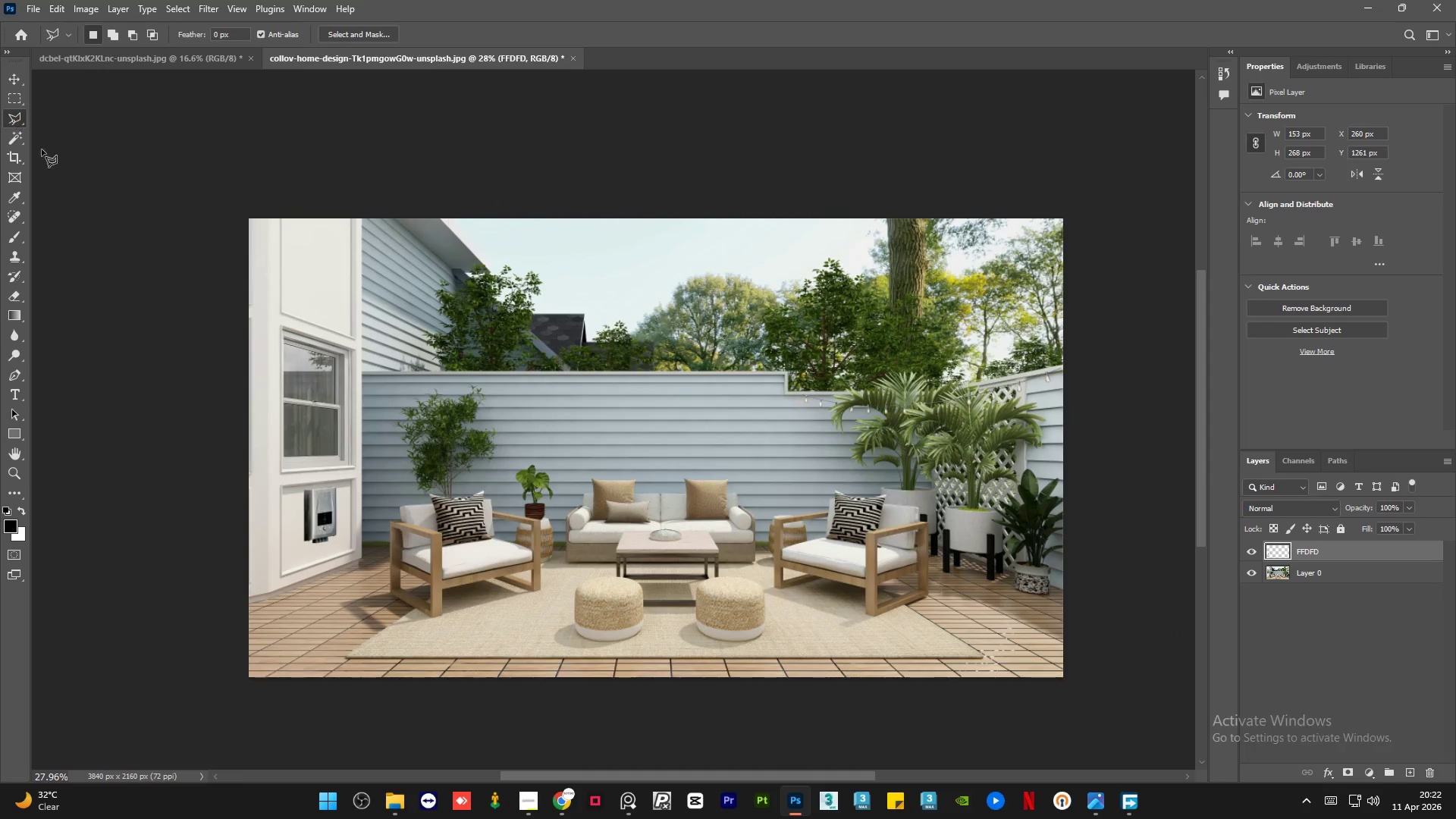 
hold_key(key=AltLeft, duration=1.52)
hold_key(key=AltLeft, duration=1.5)
scroll: coordinate [409, 334], scroll_direction: up, amount: 16.0
 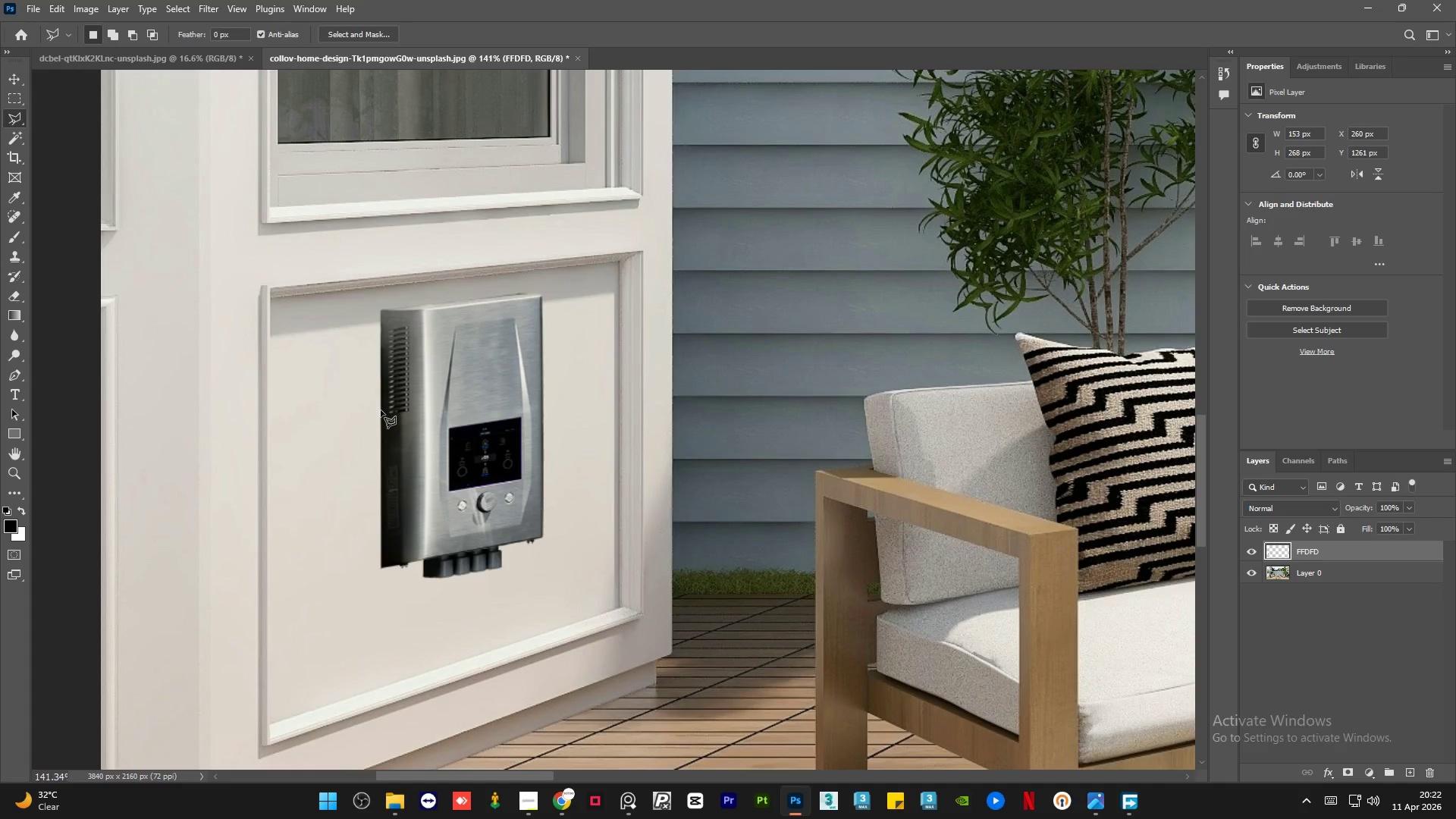 
hold_key(key=AltLeft, duration=1.52)
 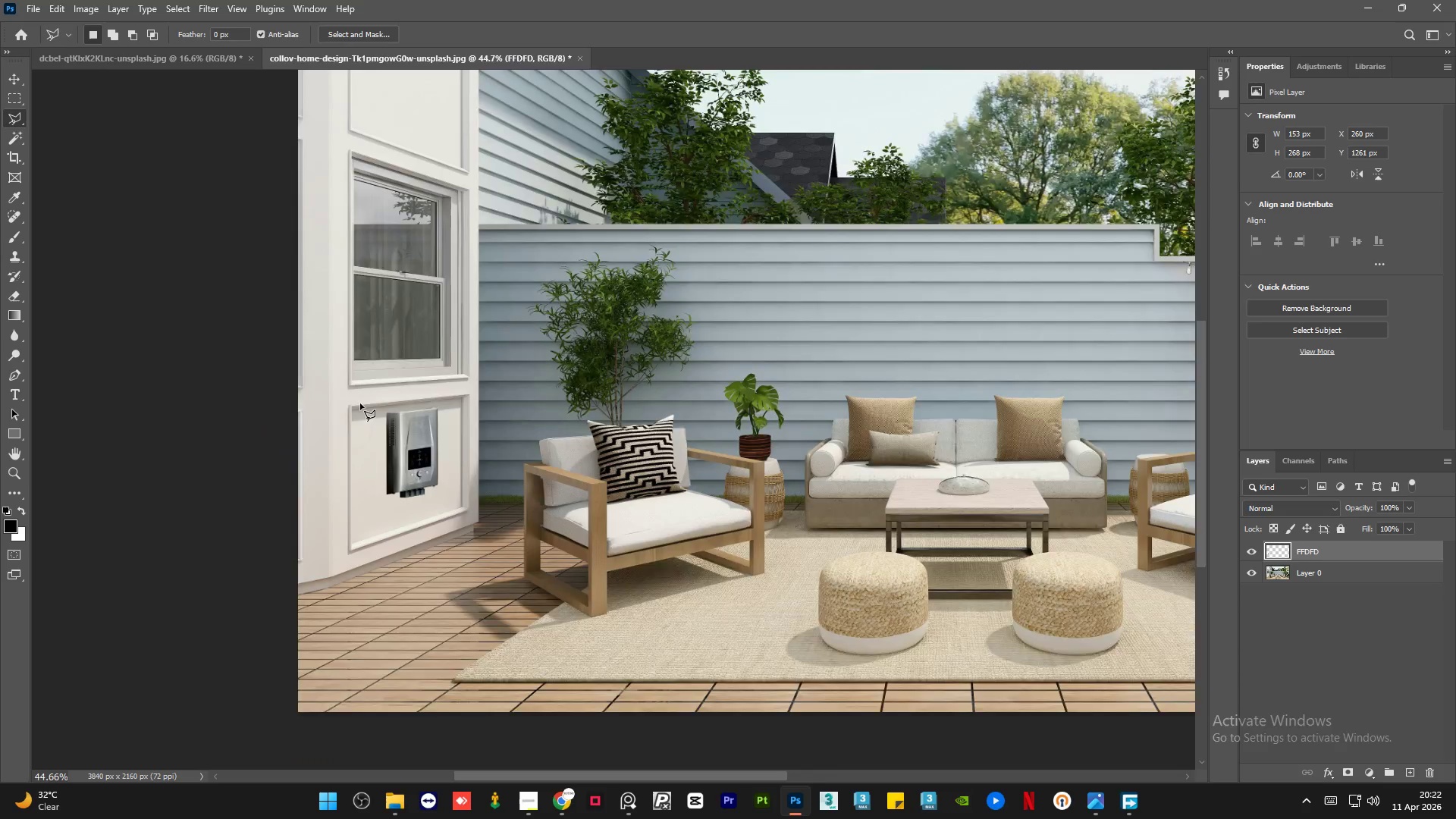 
scroll: coordinate [242, 313], scroll_direction: up, amount: 7.0
 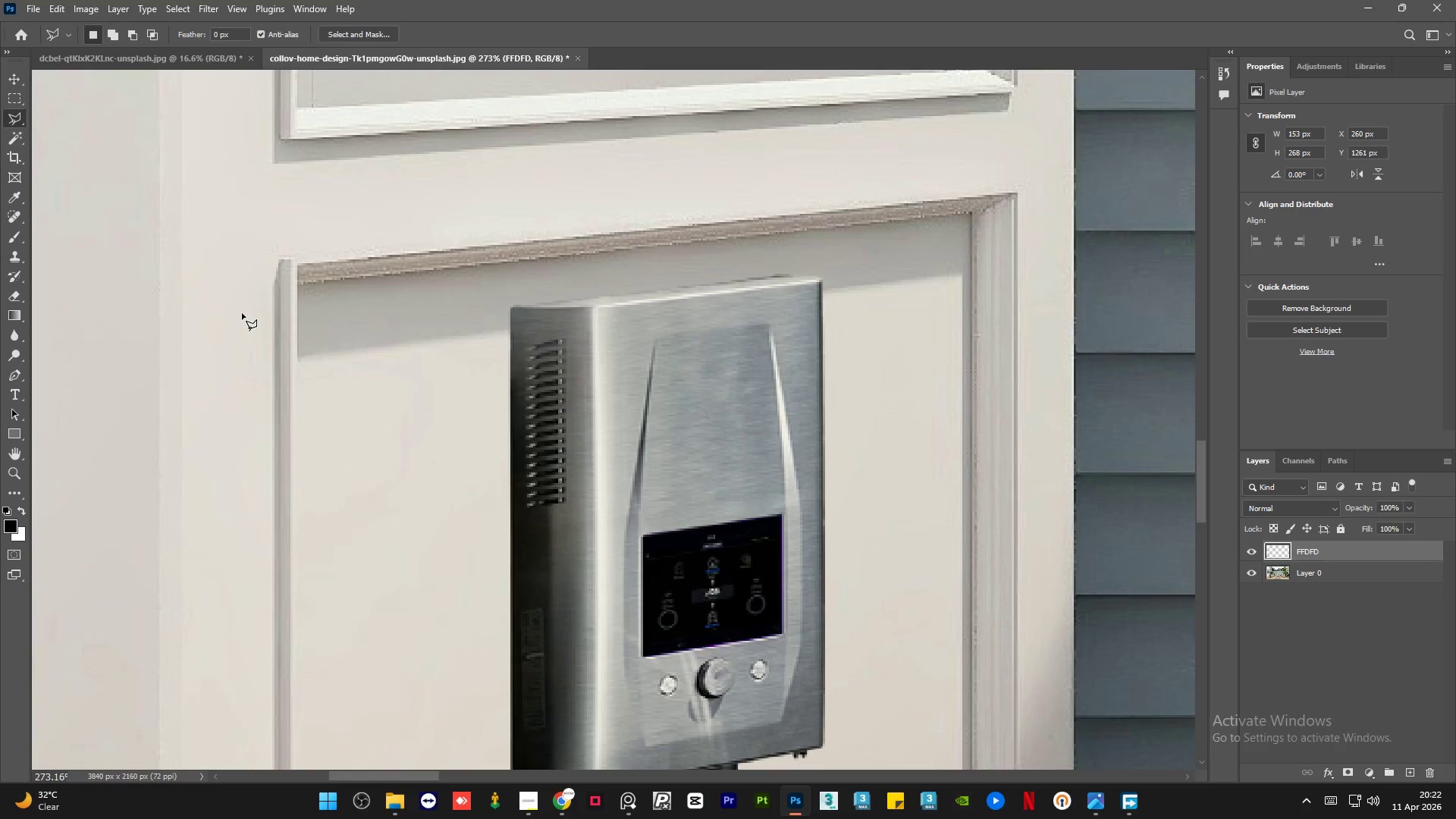 
hold_key(key=AltLeft, duration=1.53)
 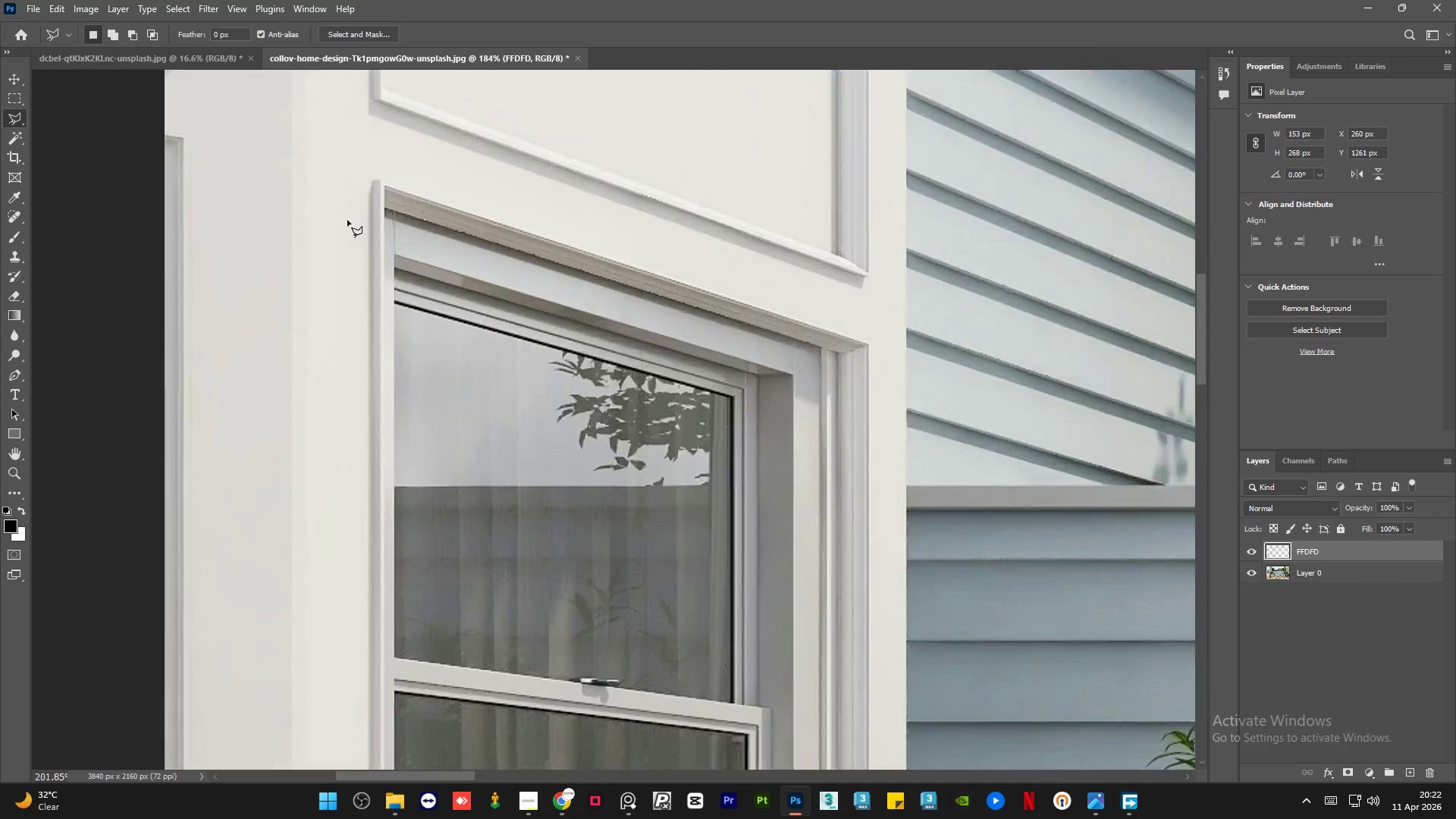 
scroll: coordinate [360, 403], scroll_direction: down, amount: 22.0
 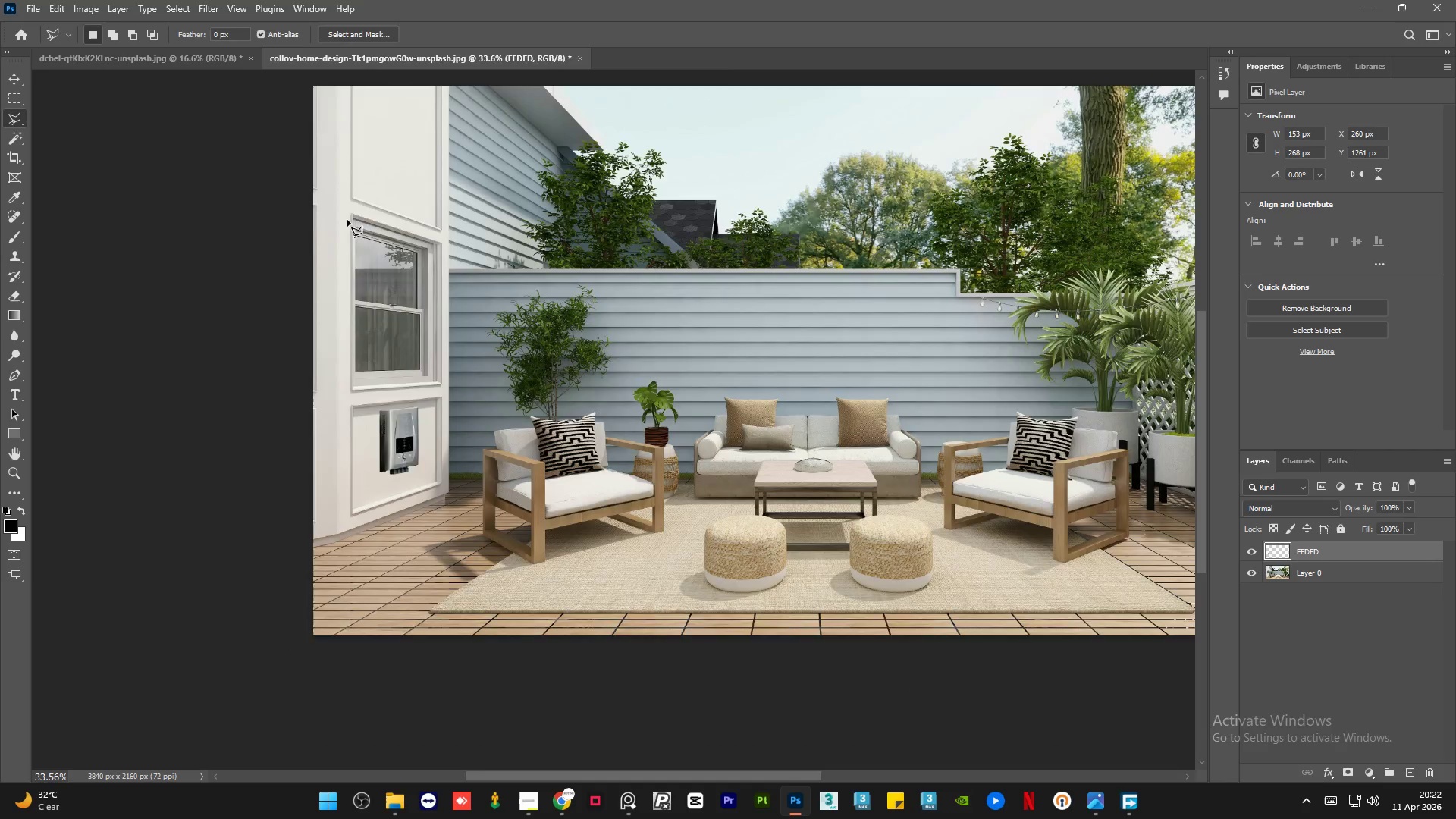 
hold_key(key=AltLeft, duration=1.52)
scroll: coordinate [347, 220], scroll_direction: up, amount: 21.0
 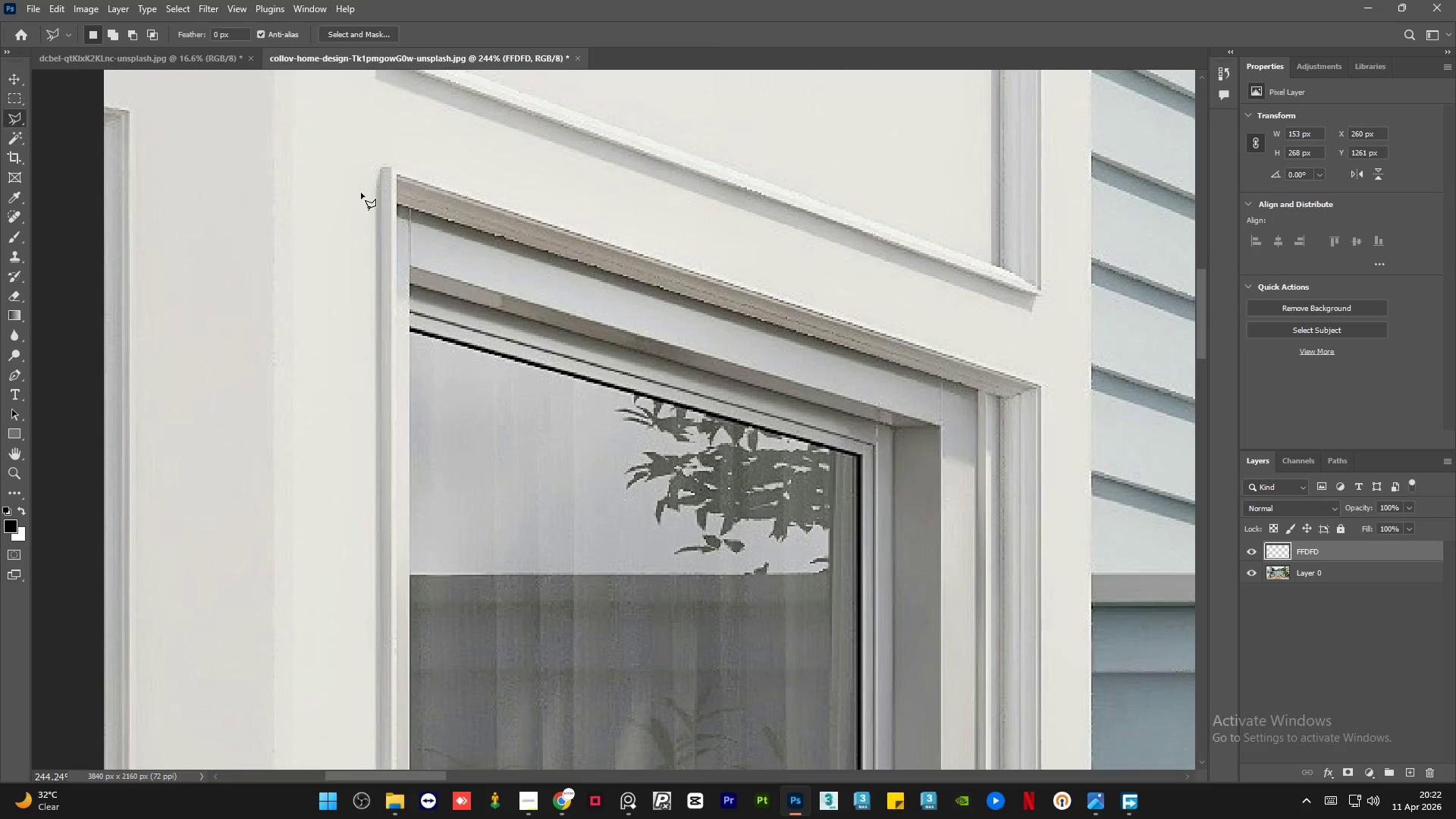 
hold_key(key=AltLeft, duration=1.5)
hold_key(key=AltLeft, duration=0.72)
scroll: coordinate [455, 447], scroll_direction: down, amount: 1.0
 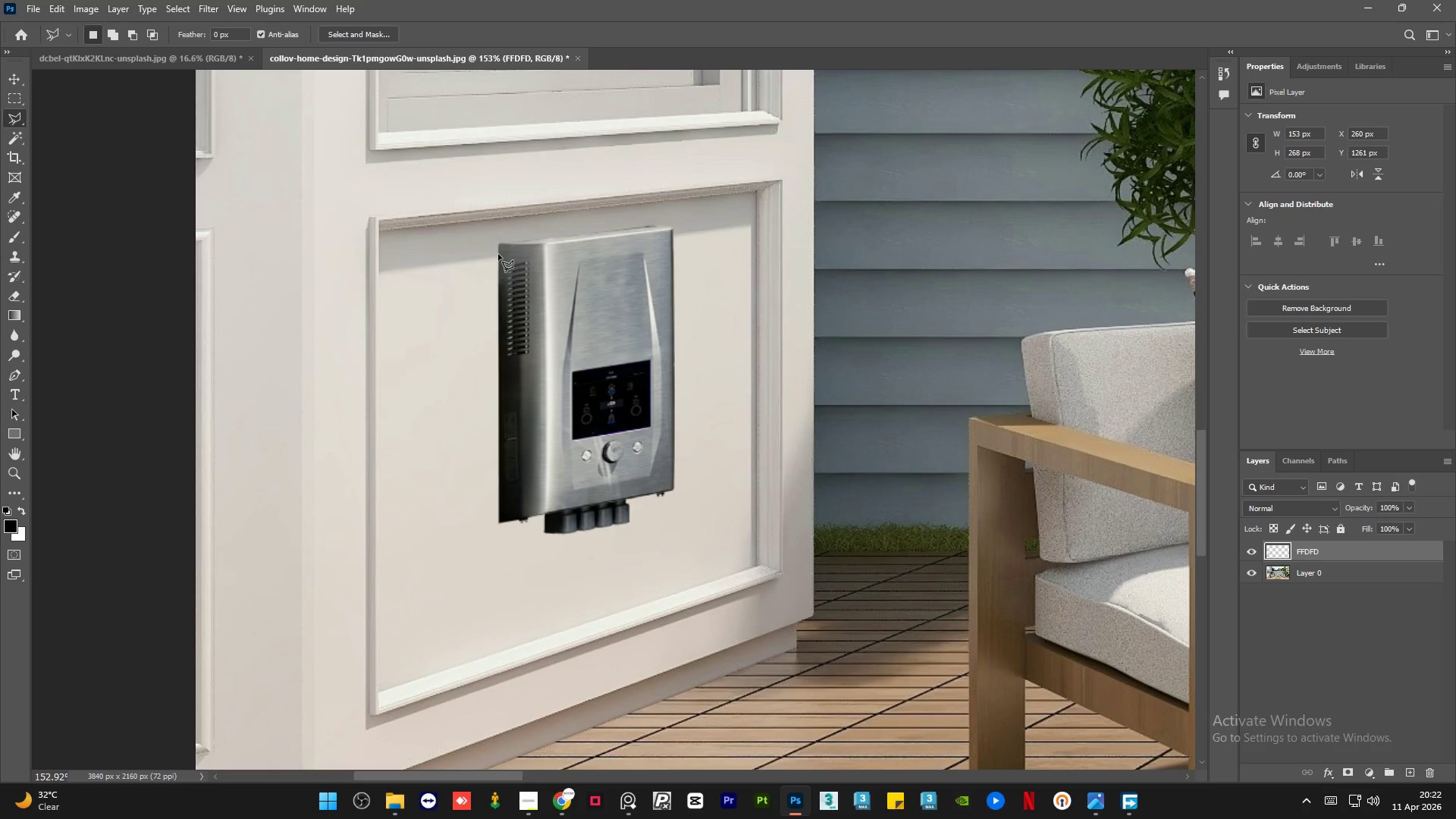 
left_click([498, 243])
 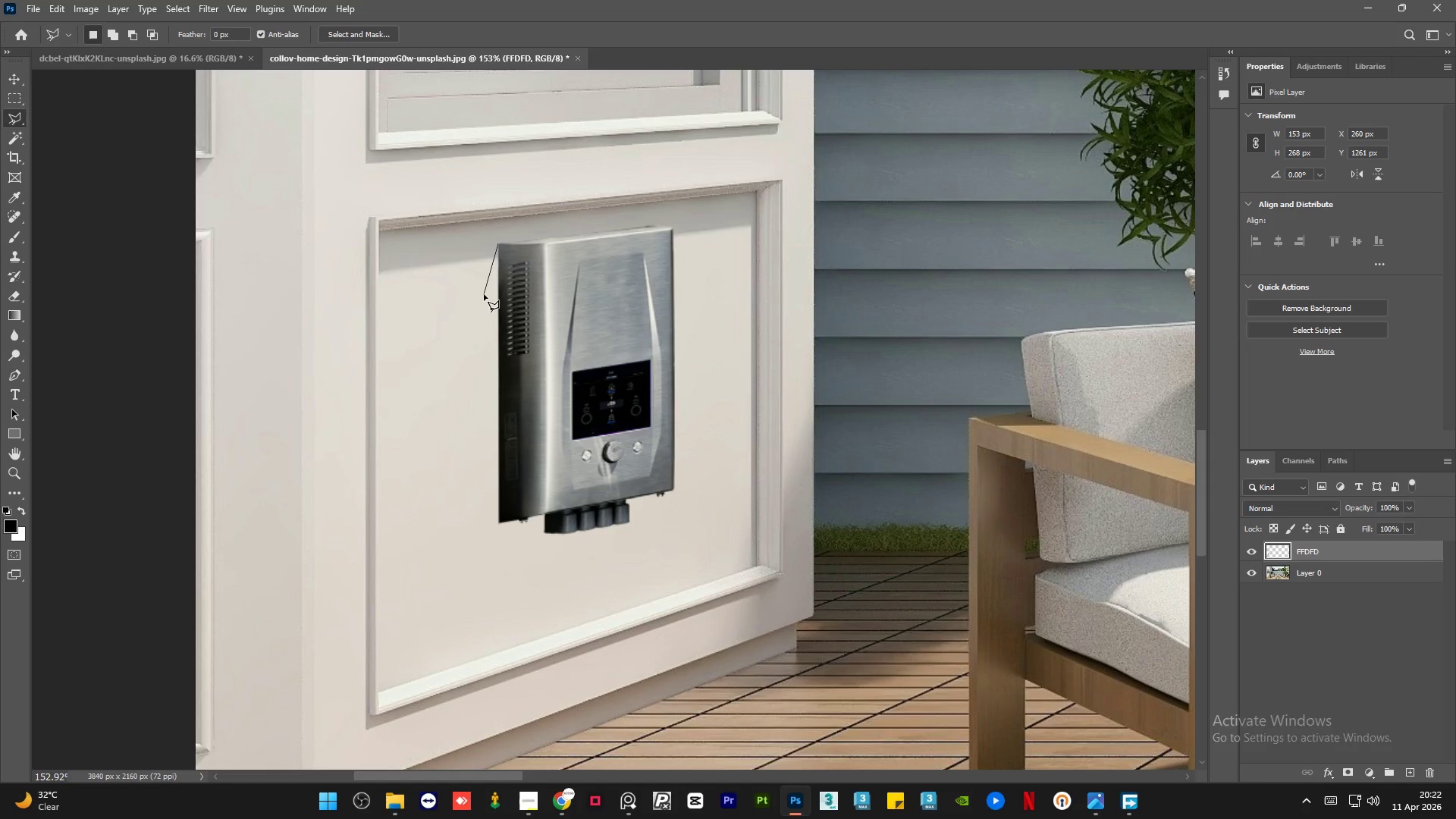 
left_click([484, 294])
 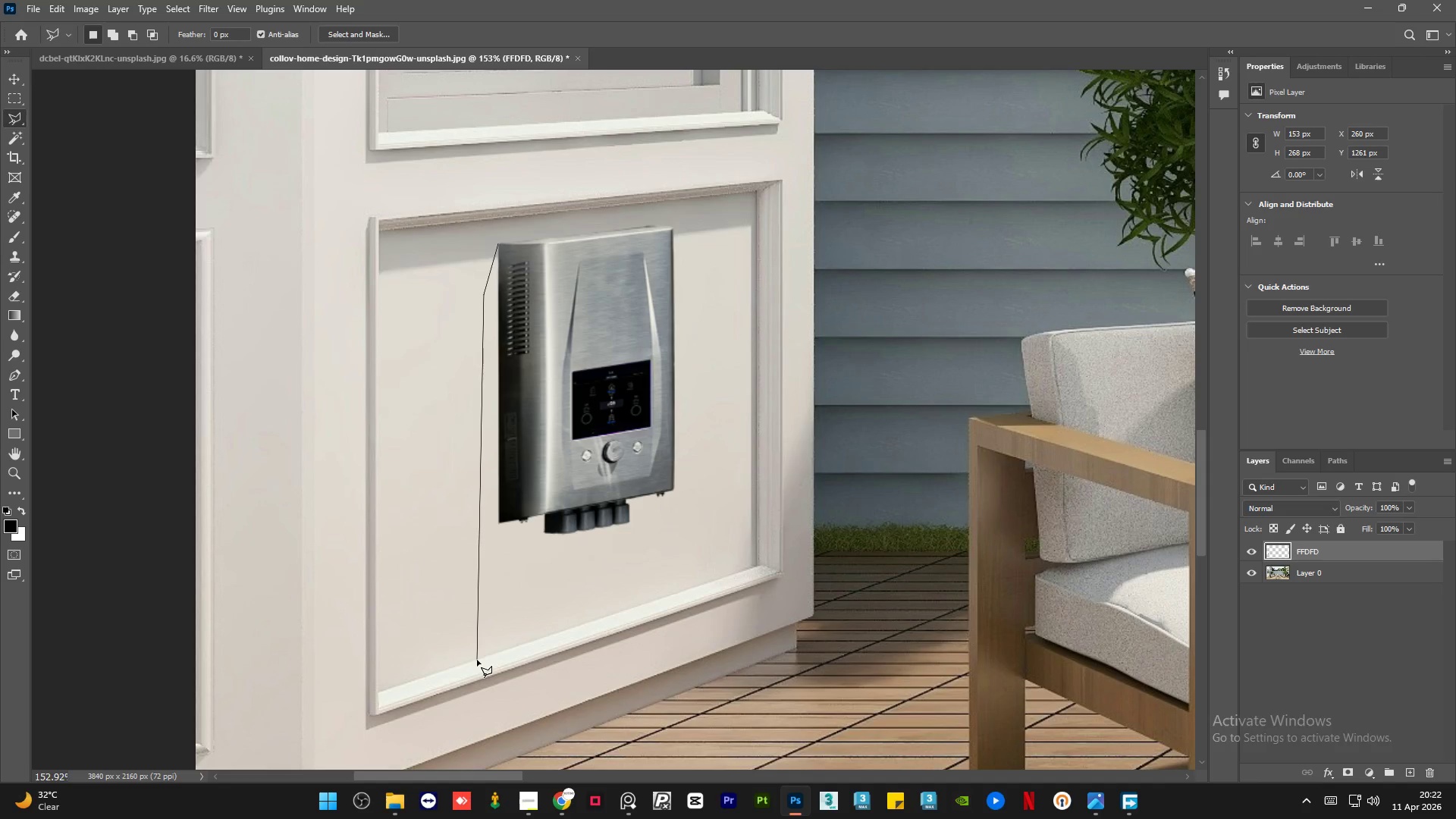 
wait(9.05)
 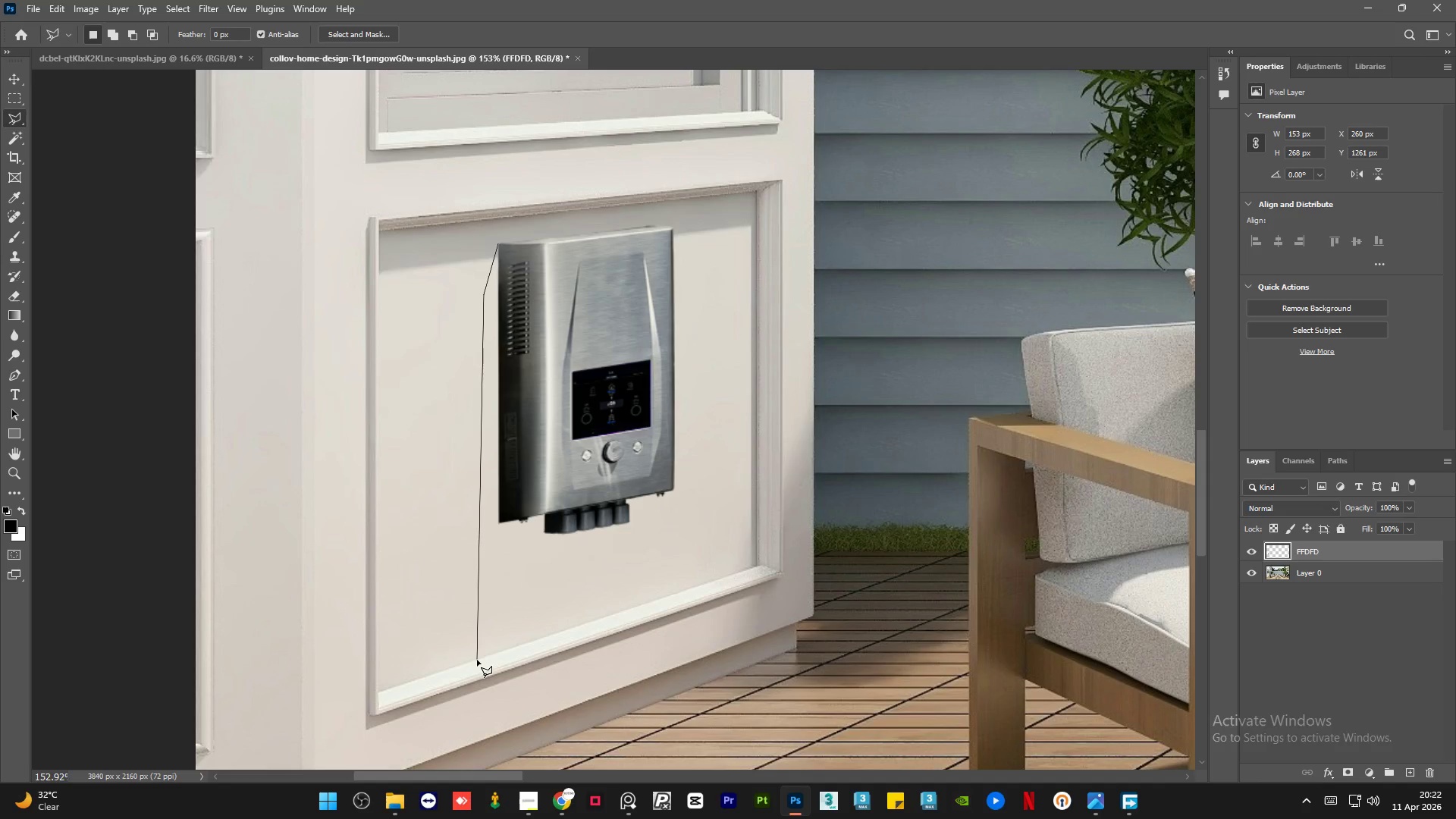 
left_click([477, 660])
 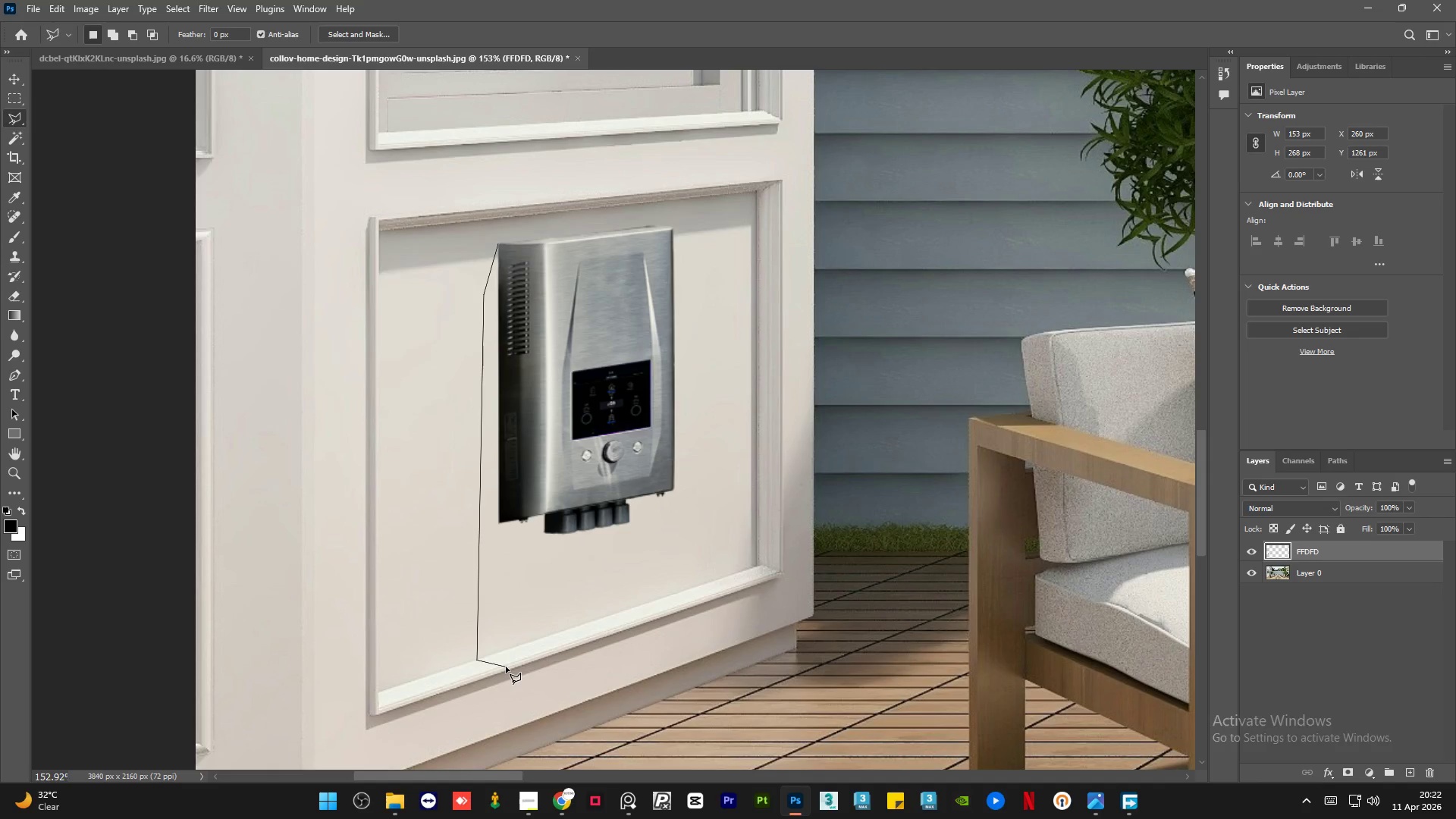 
left_click([505, 667])
 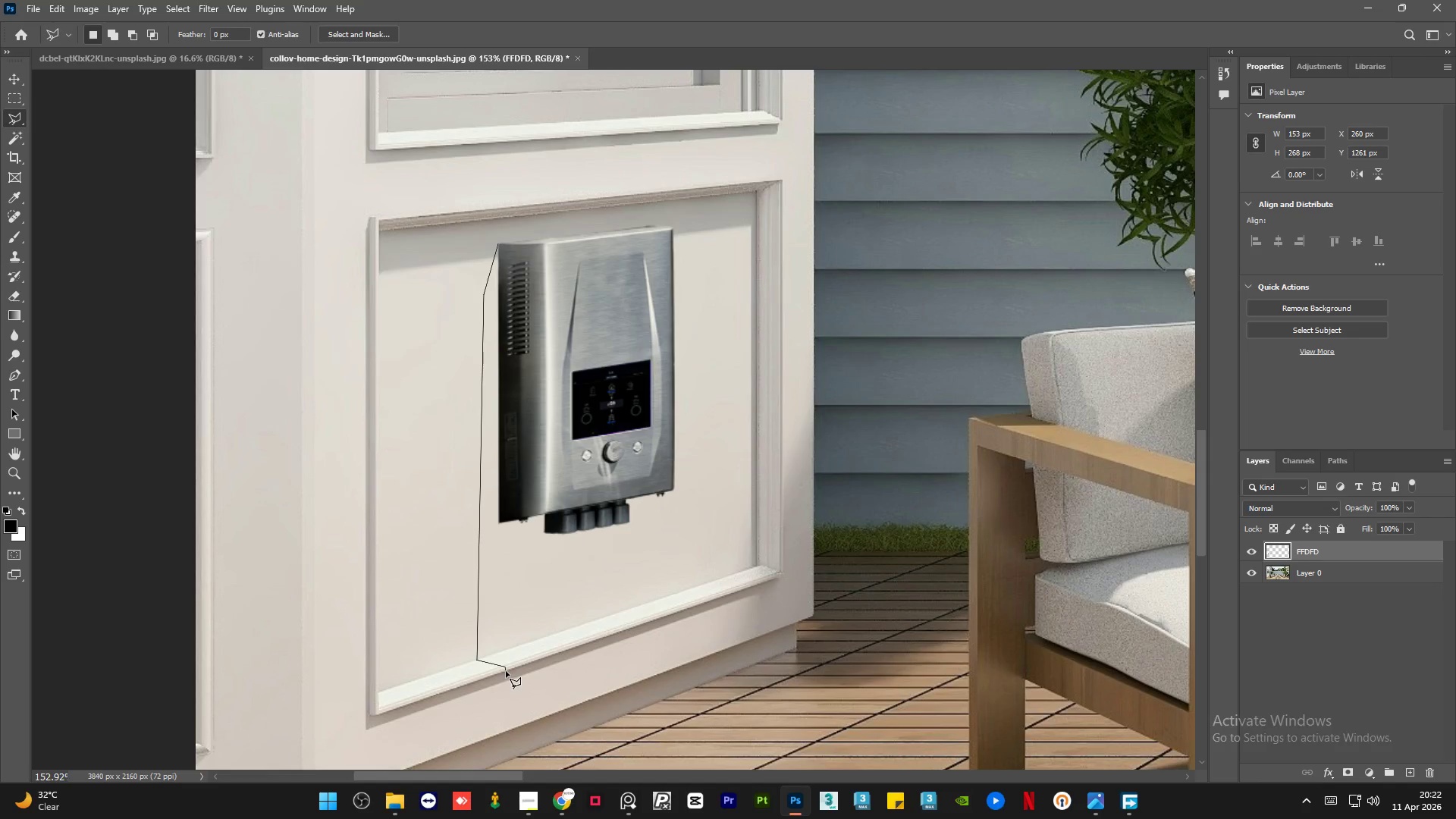 
left_click([506, 671])
 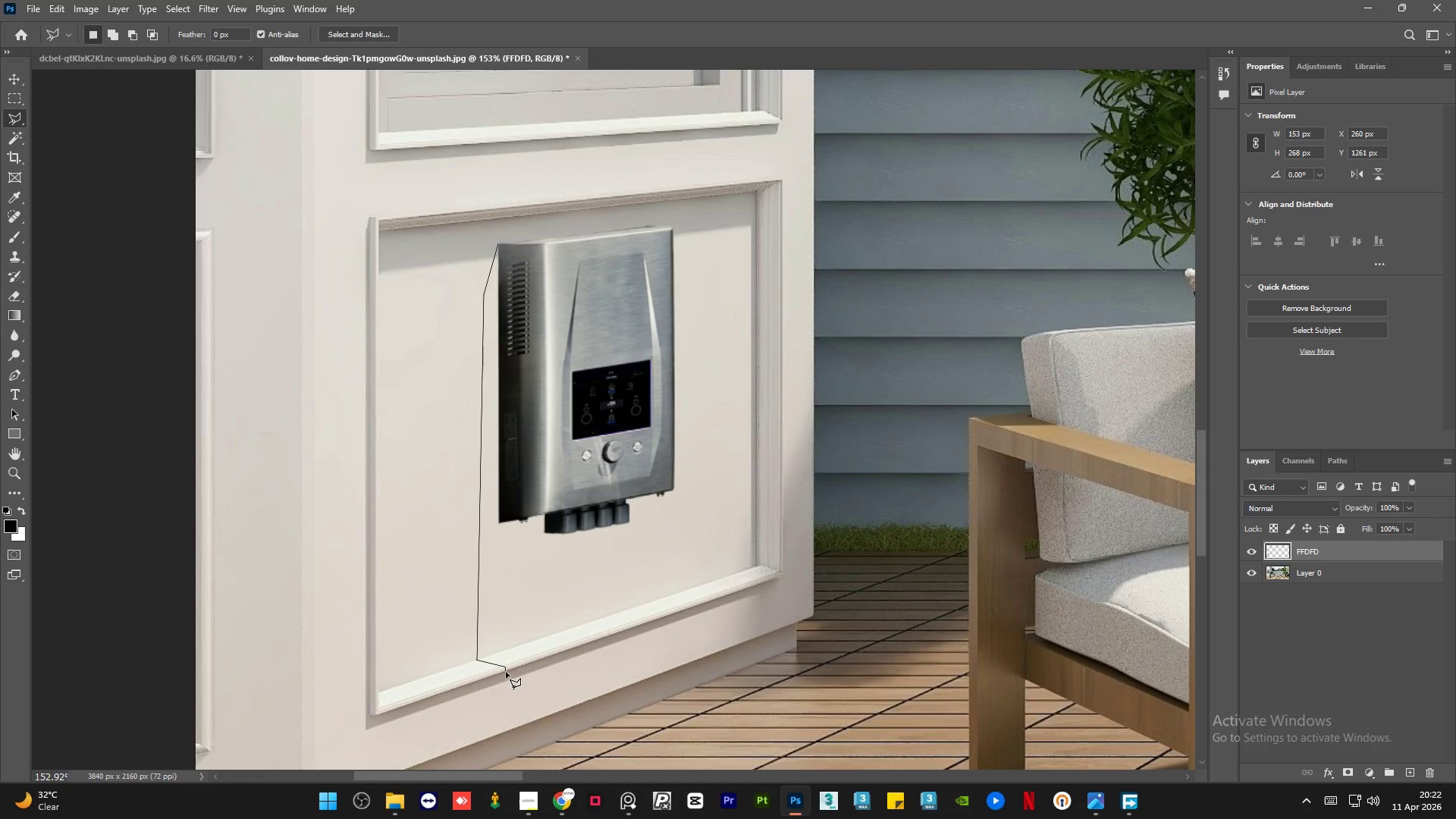 
left_click([506, 672])
 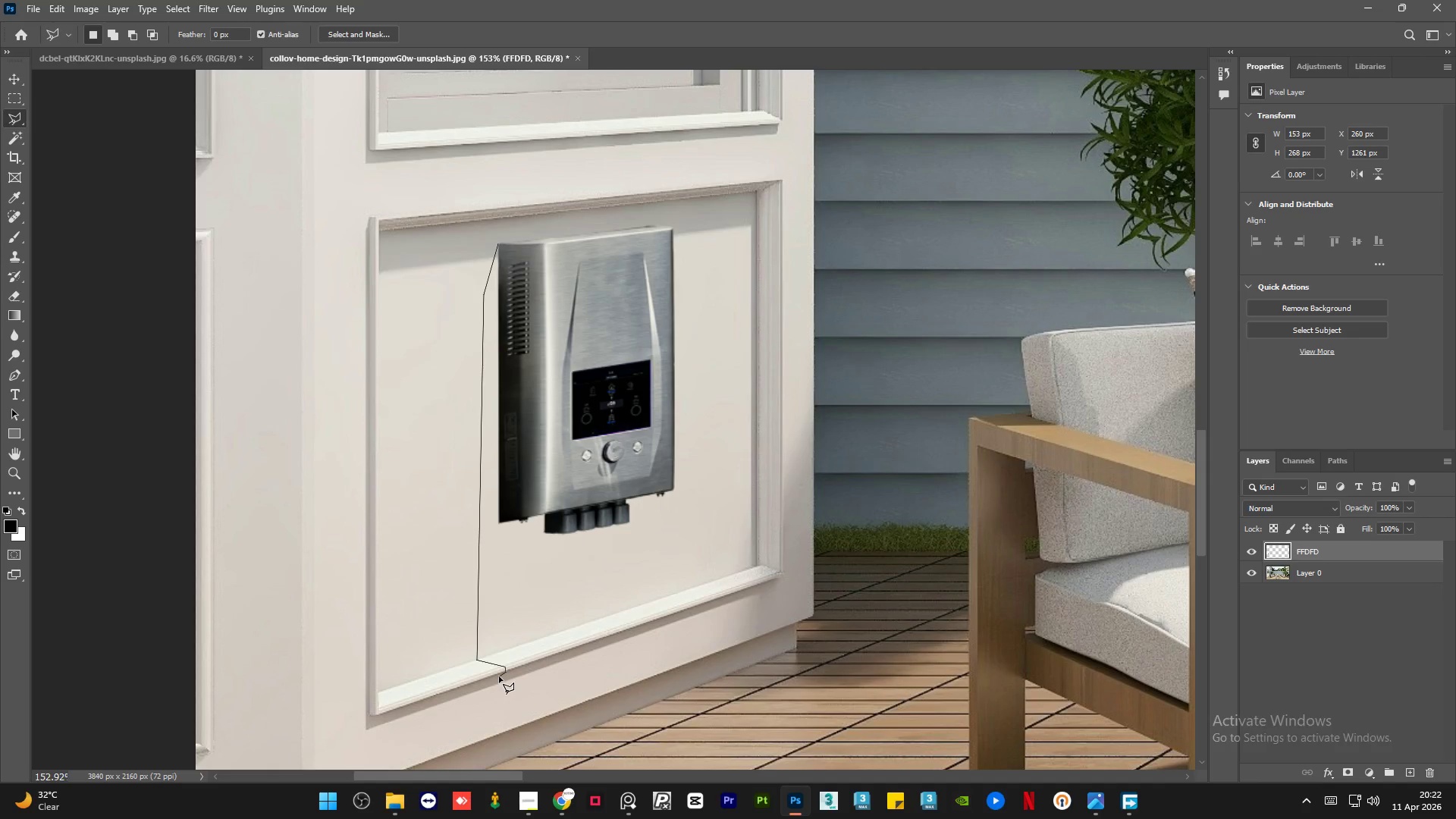 
wait(5.05)
 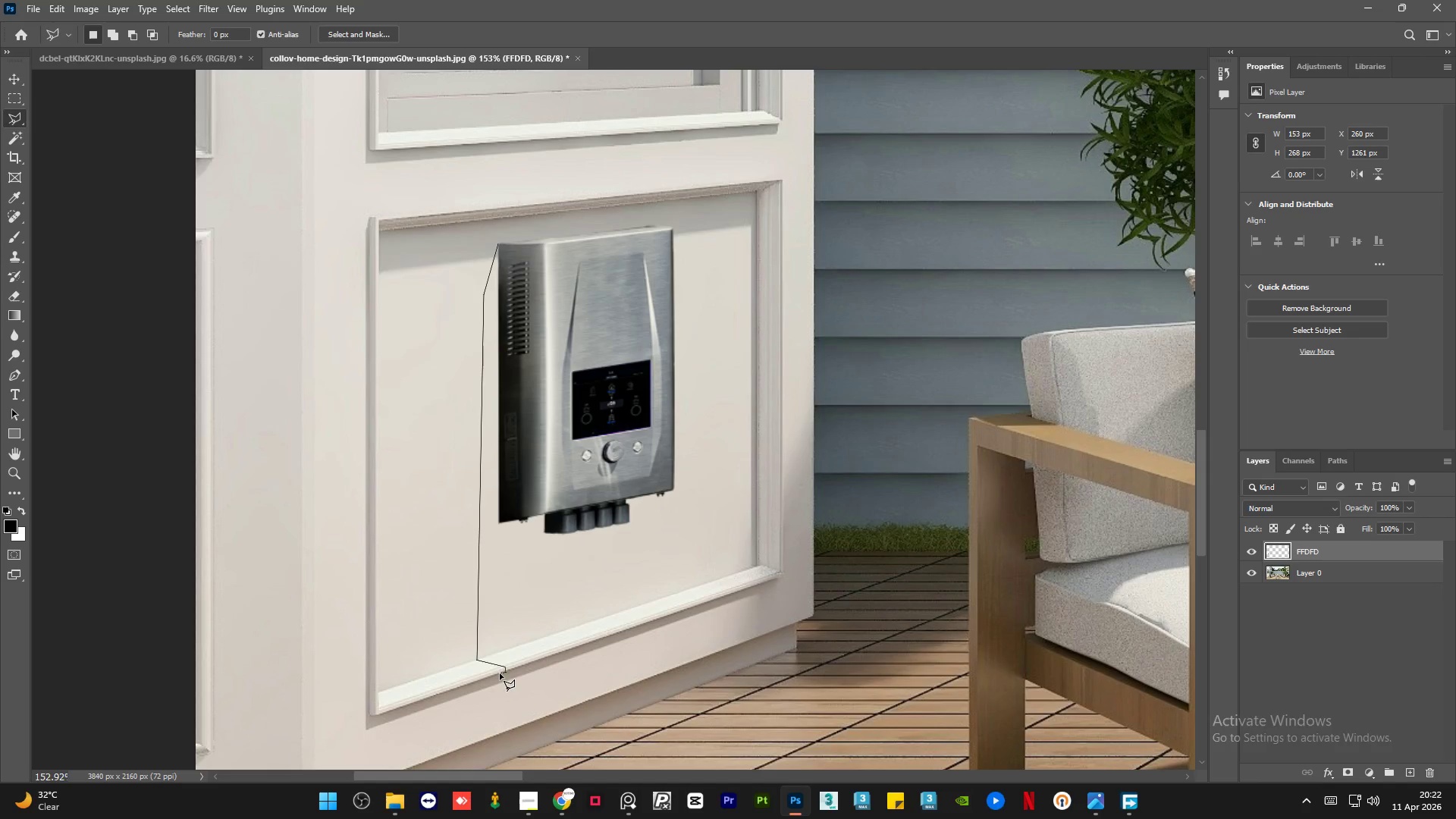 
left_click([499, 676])
 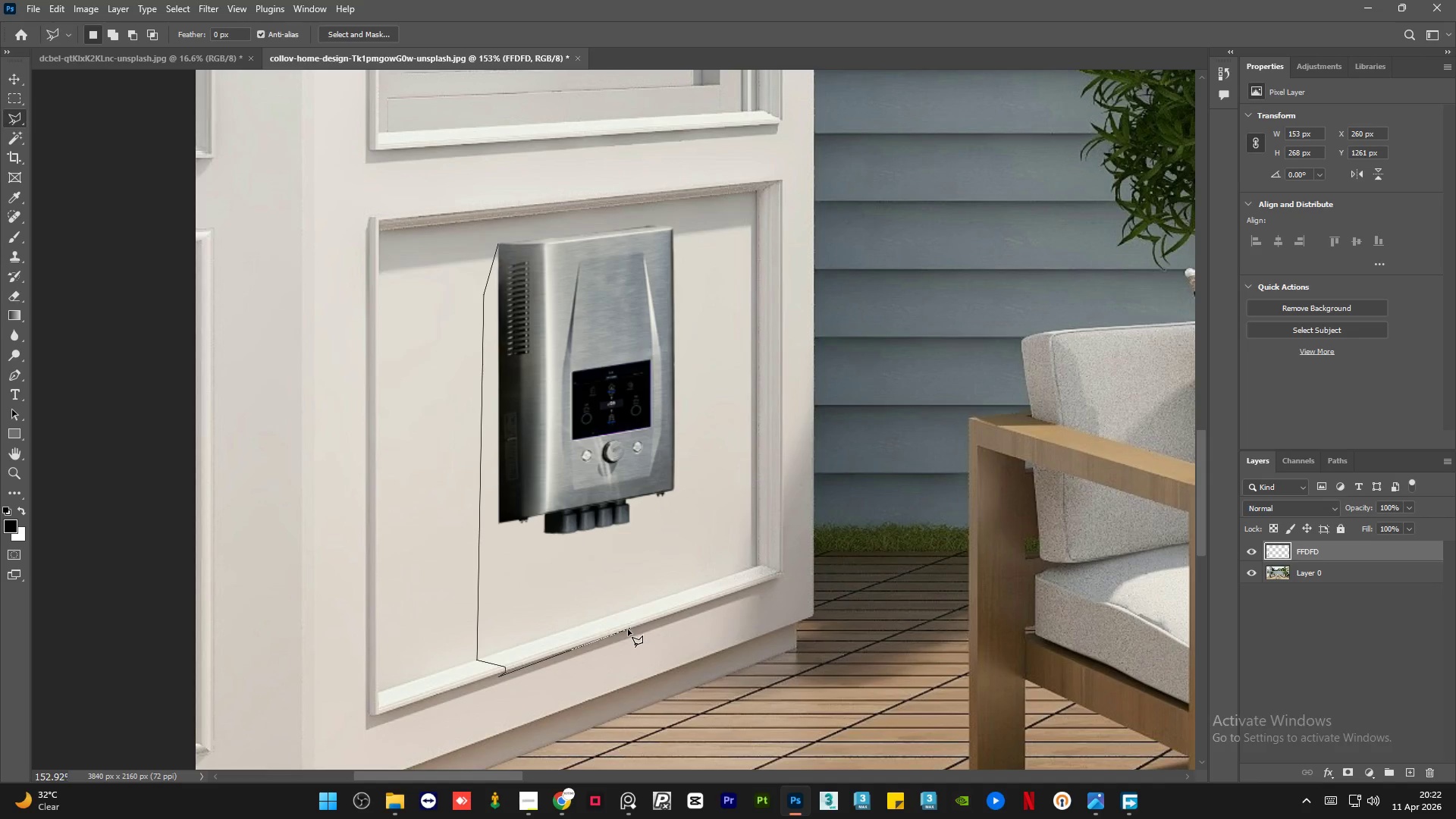 
left_click([620, 633])
 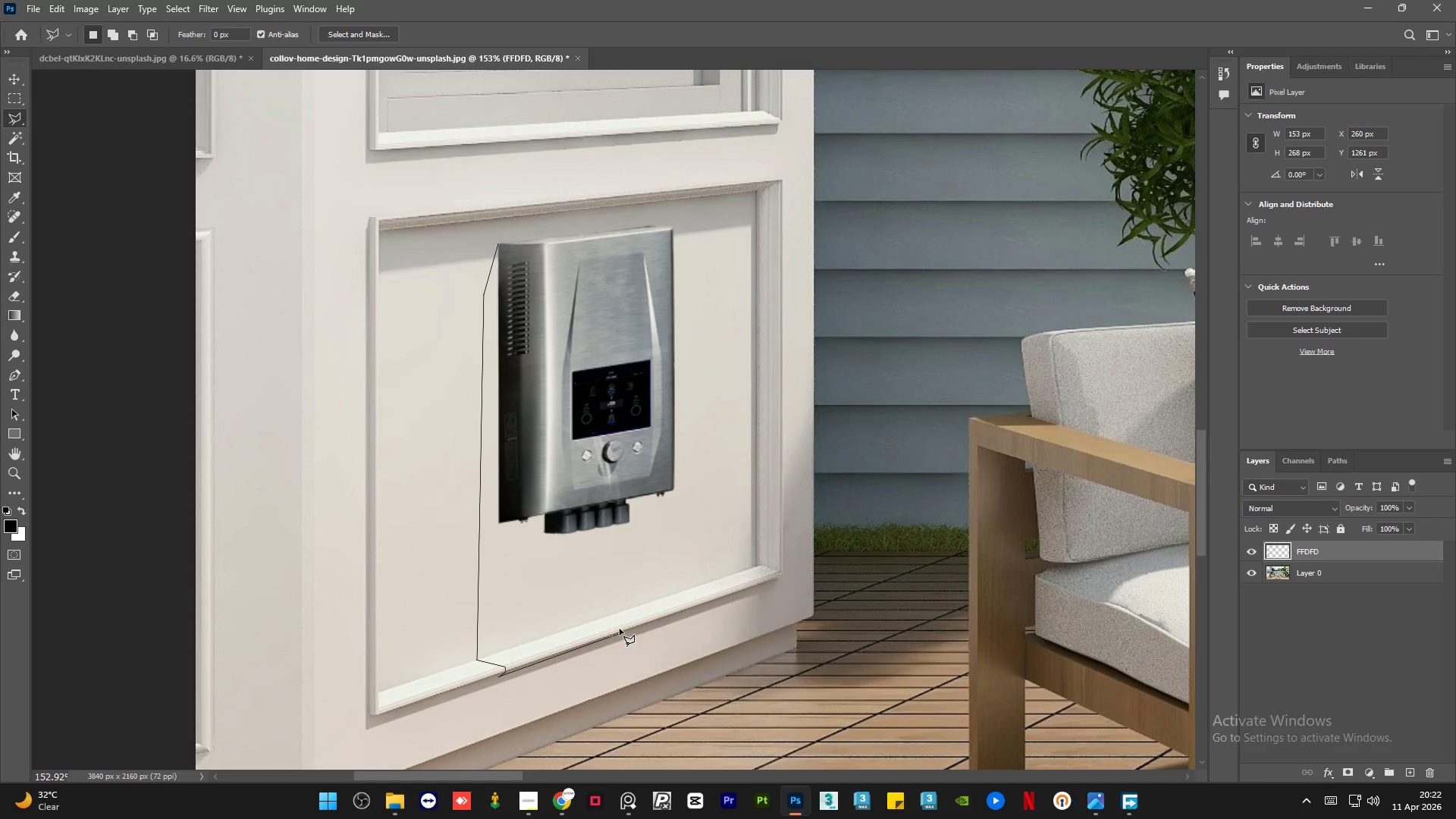 
left_click([619, 626])
 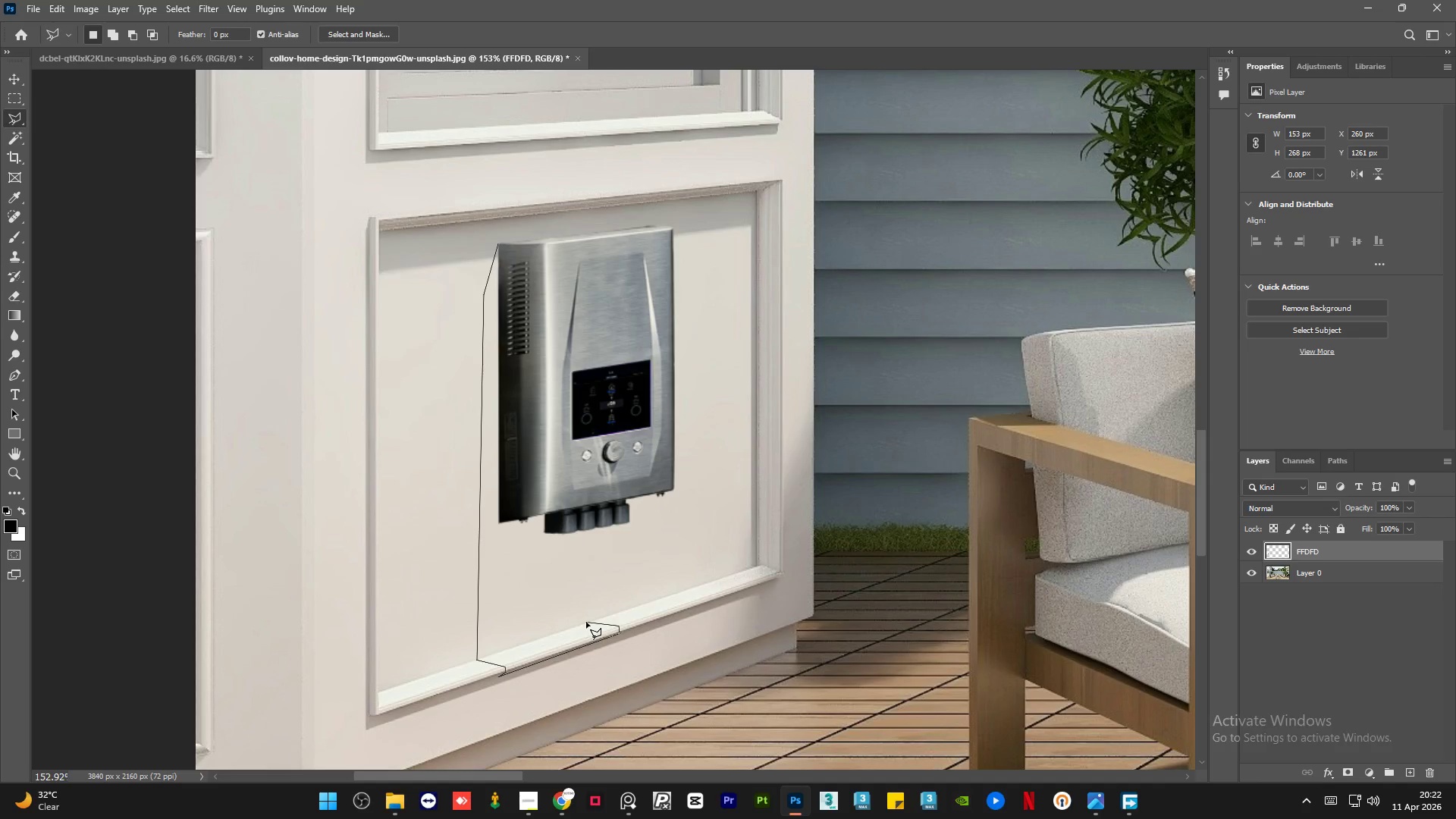 
left_click([586, 622])
 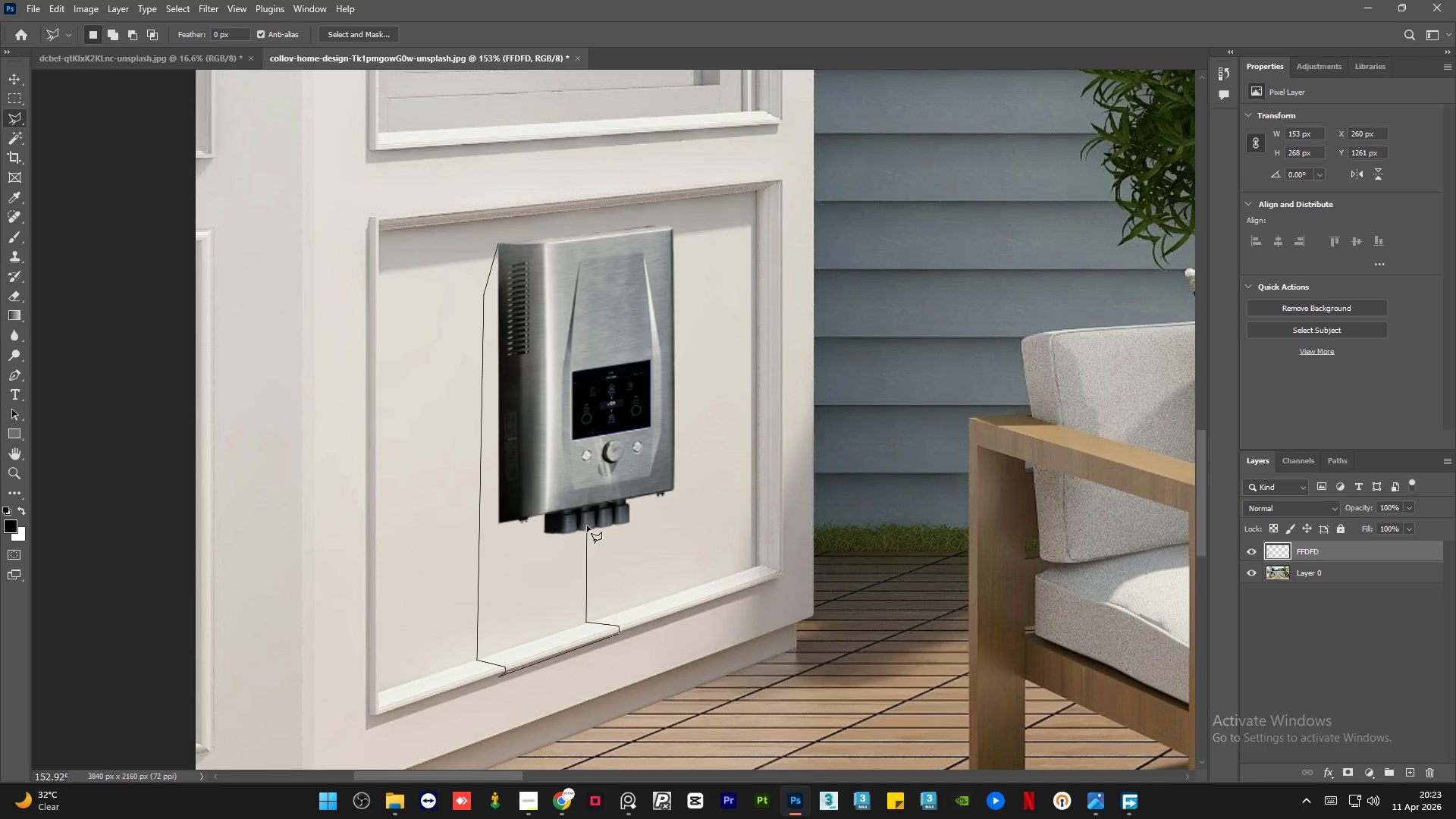 
hold_key(key=ShiftLeft, duration=1.5)
 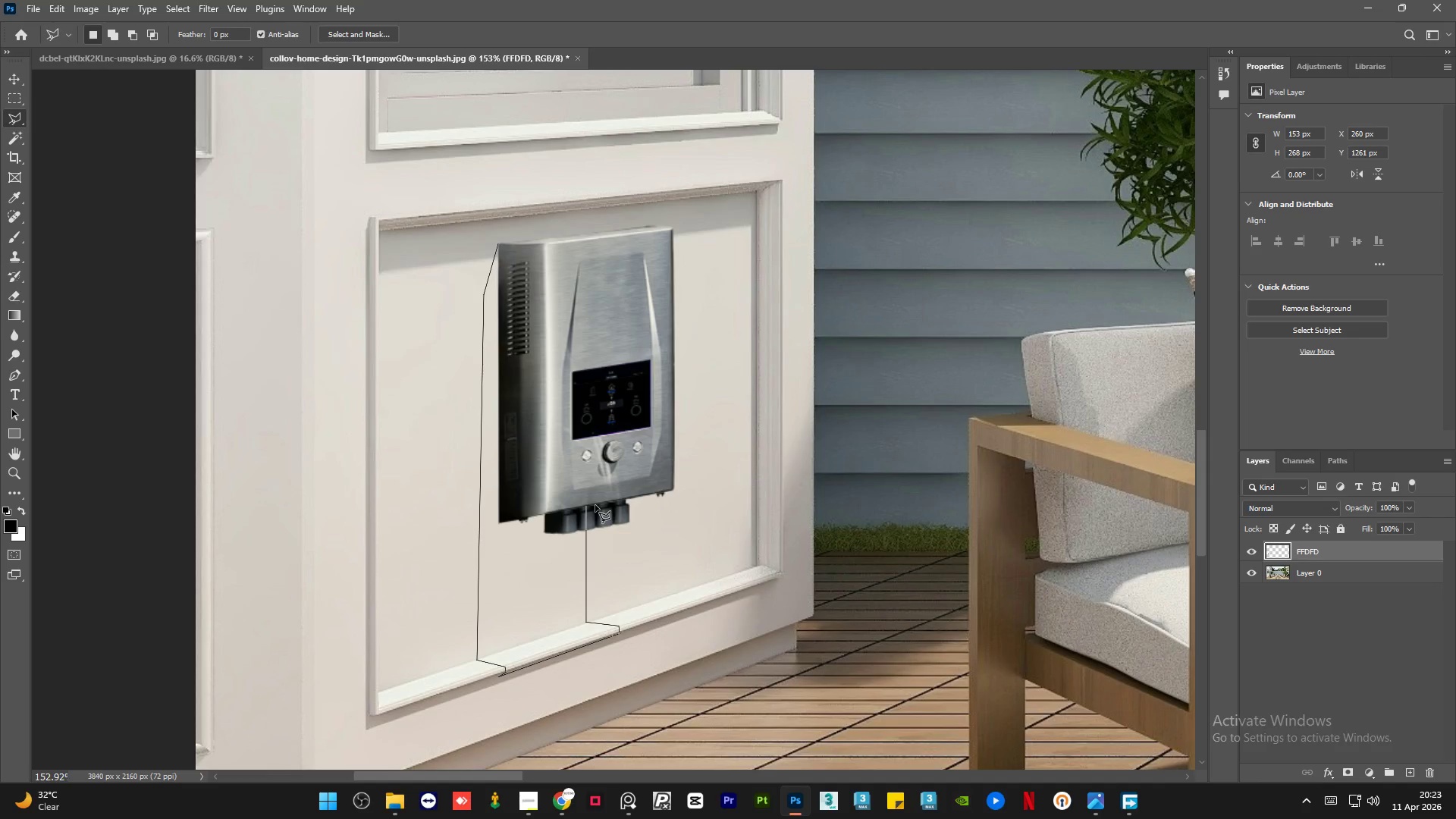 
hold_key(key=ShiftLeft, duration=1.53)
 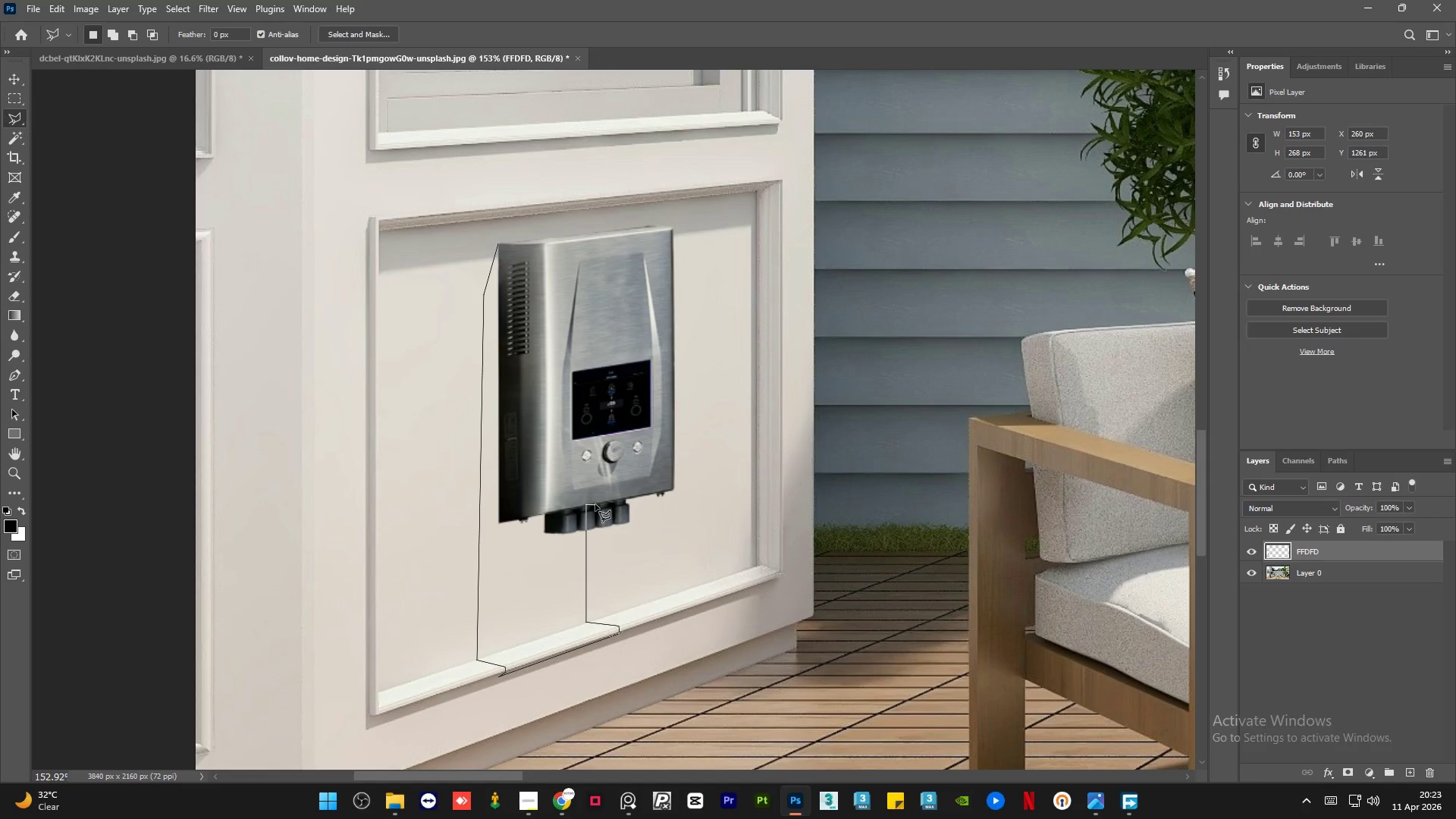 
hold_key(key=ShiftLeft, duration=0.44)
left_click([595, 504])
 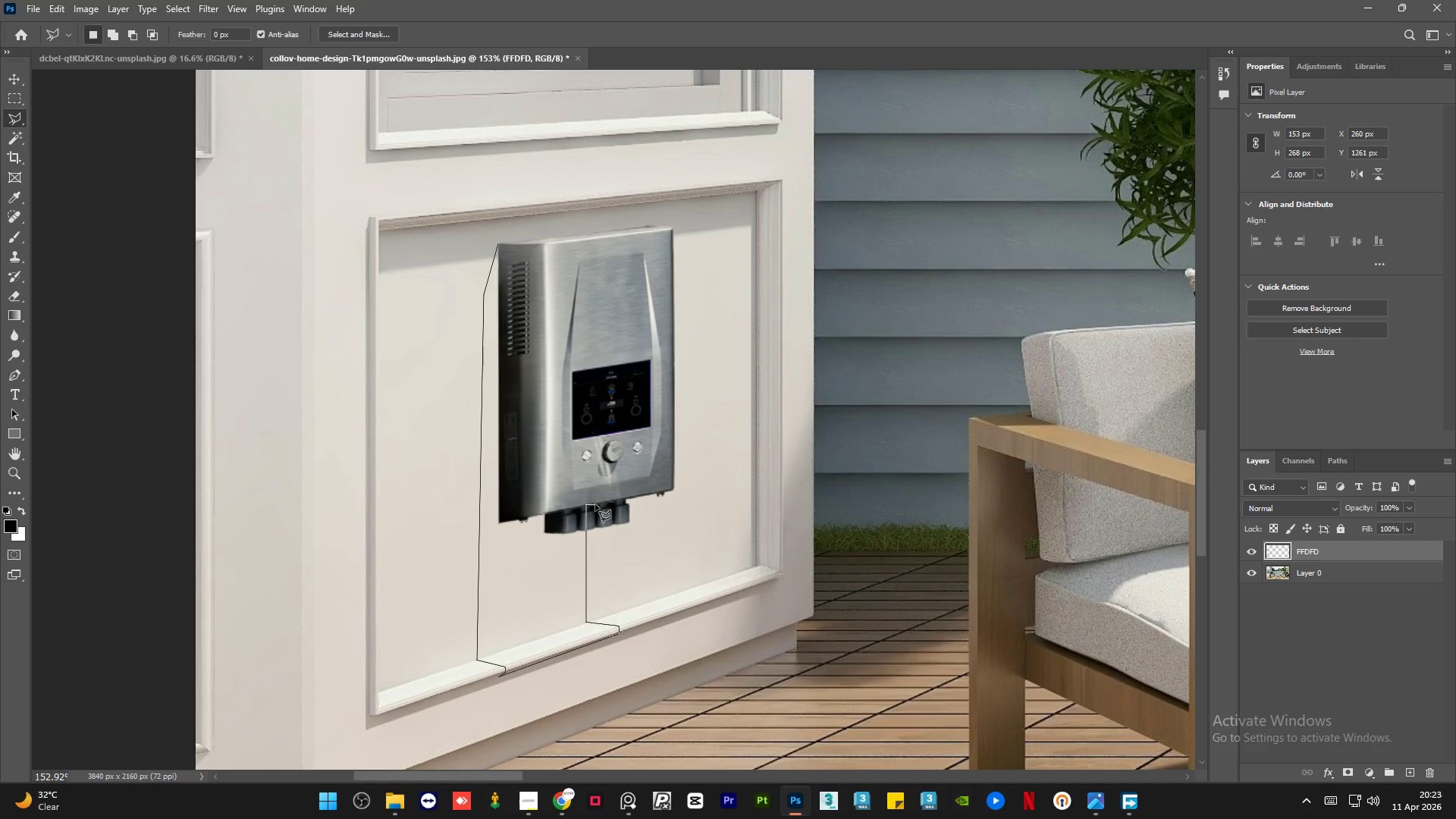 
double_click([595, 504])
 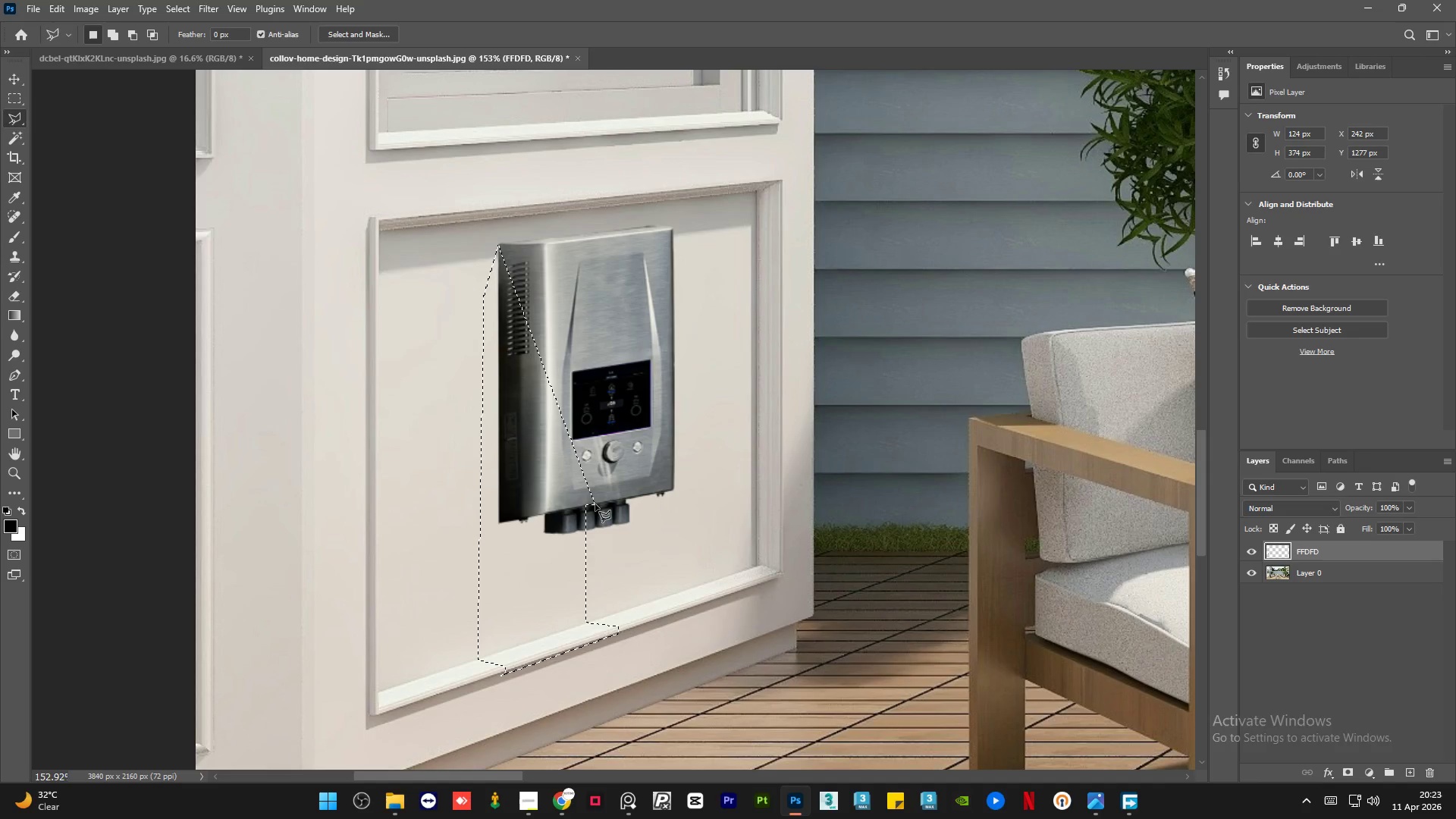 
key(Control+D)
 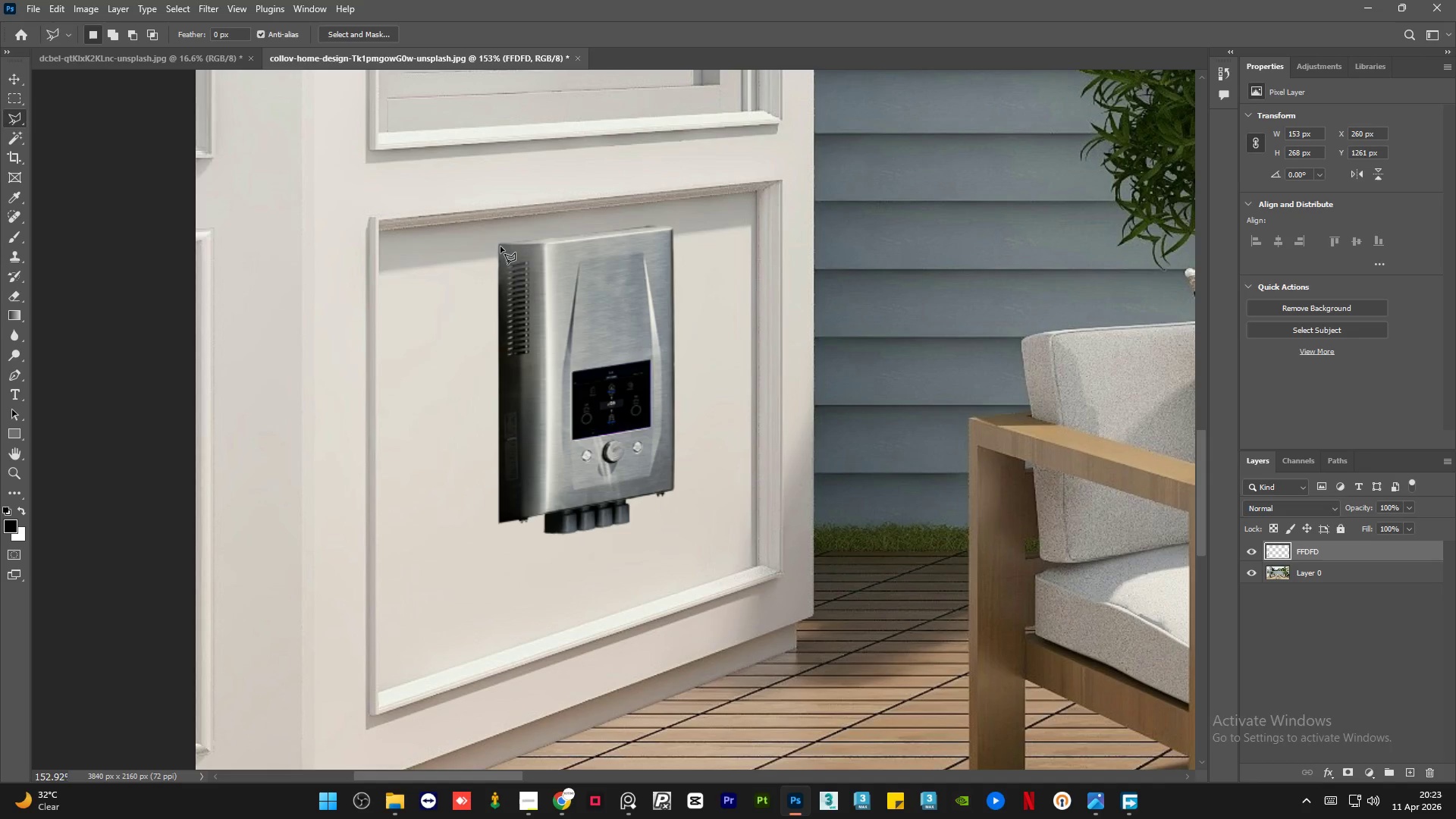 
left_click([497, 244])
 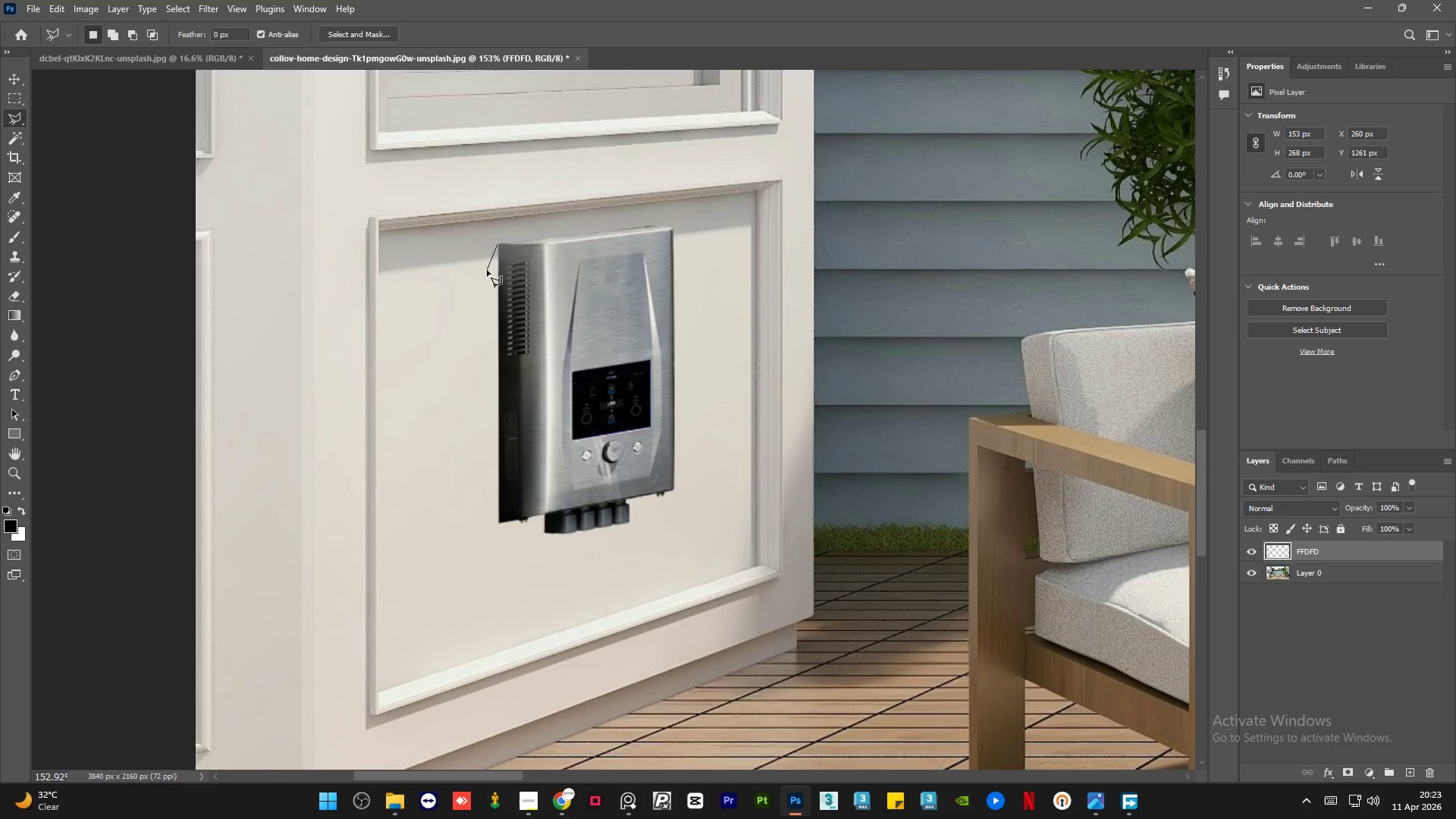 
double_click([487, 270])
 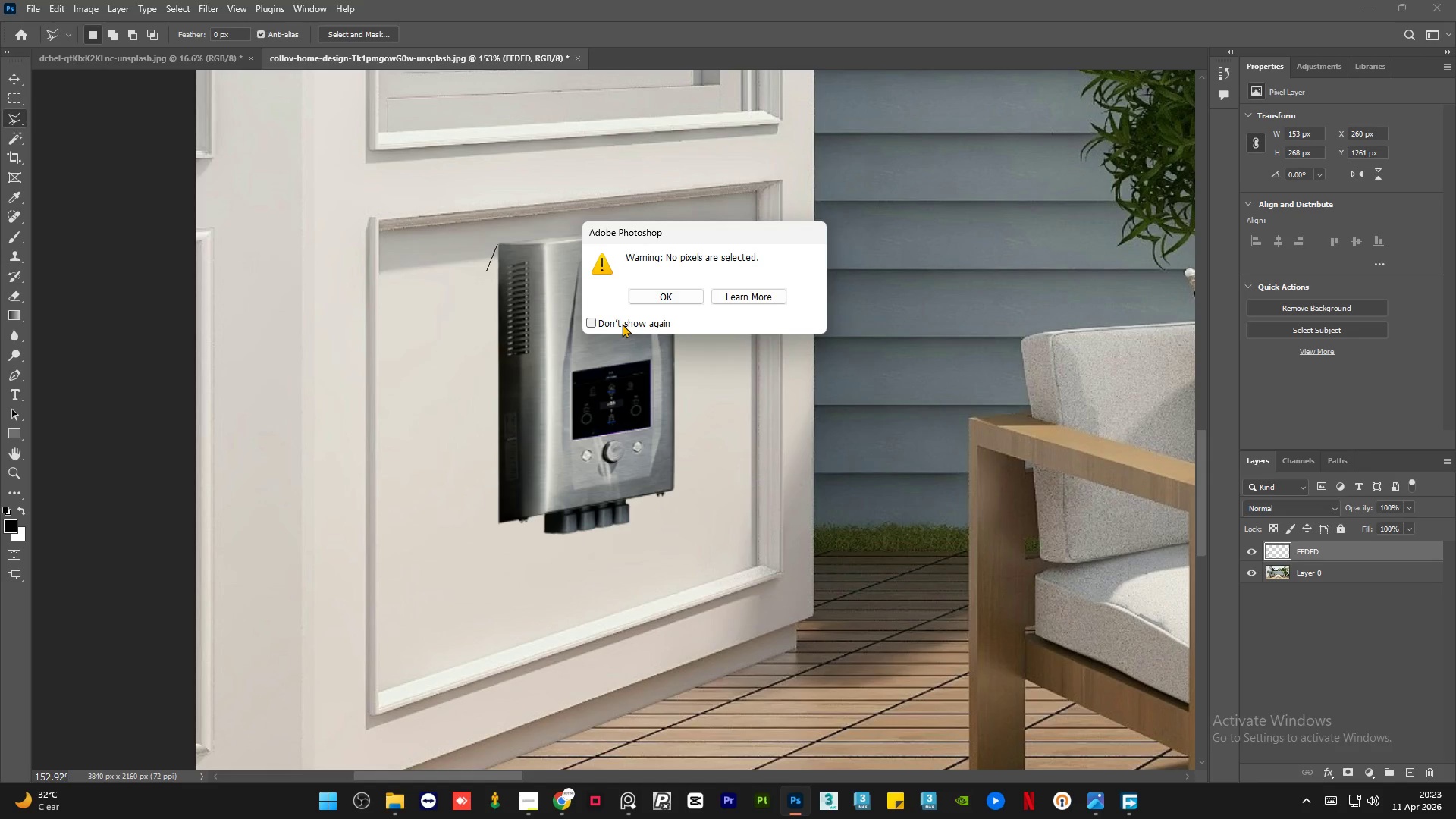 
double_click([645, 297])
 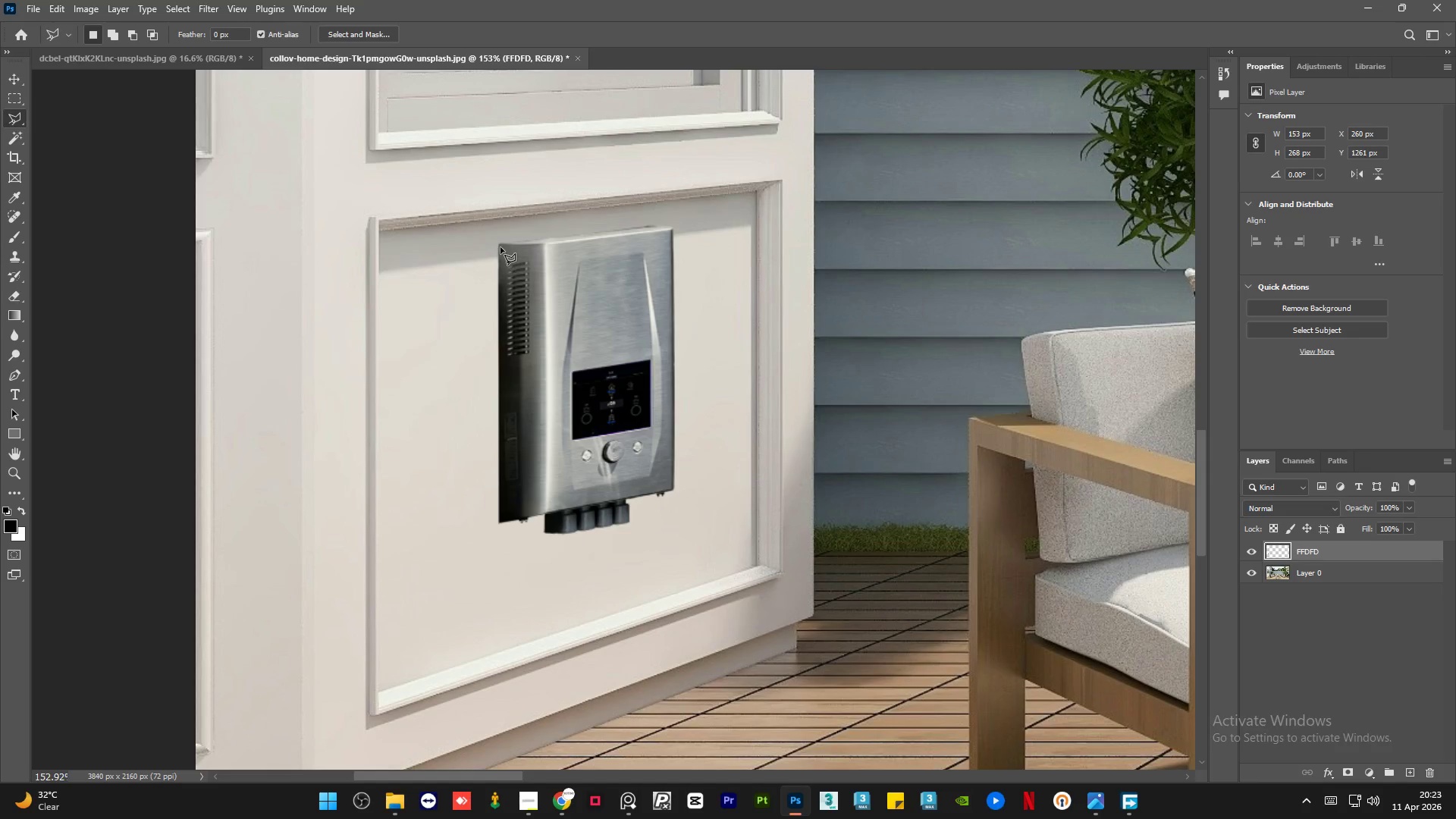 
left_click([500, 246])
 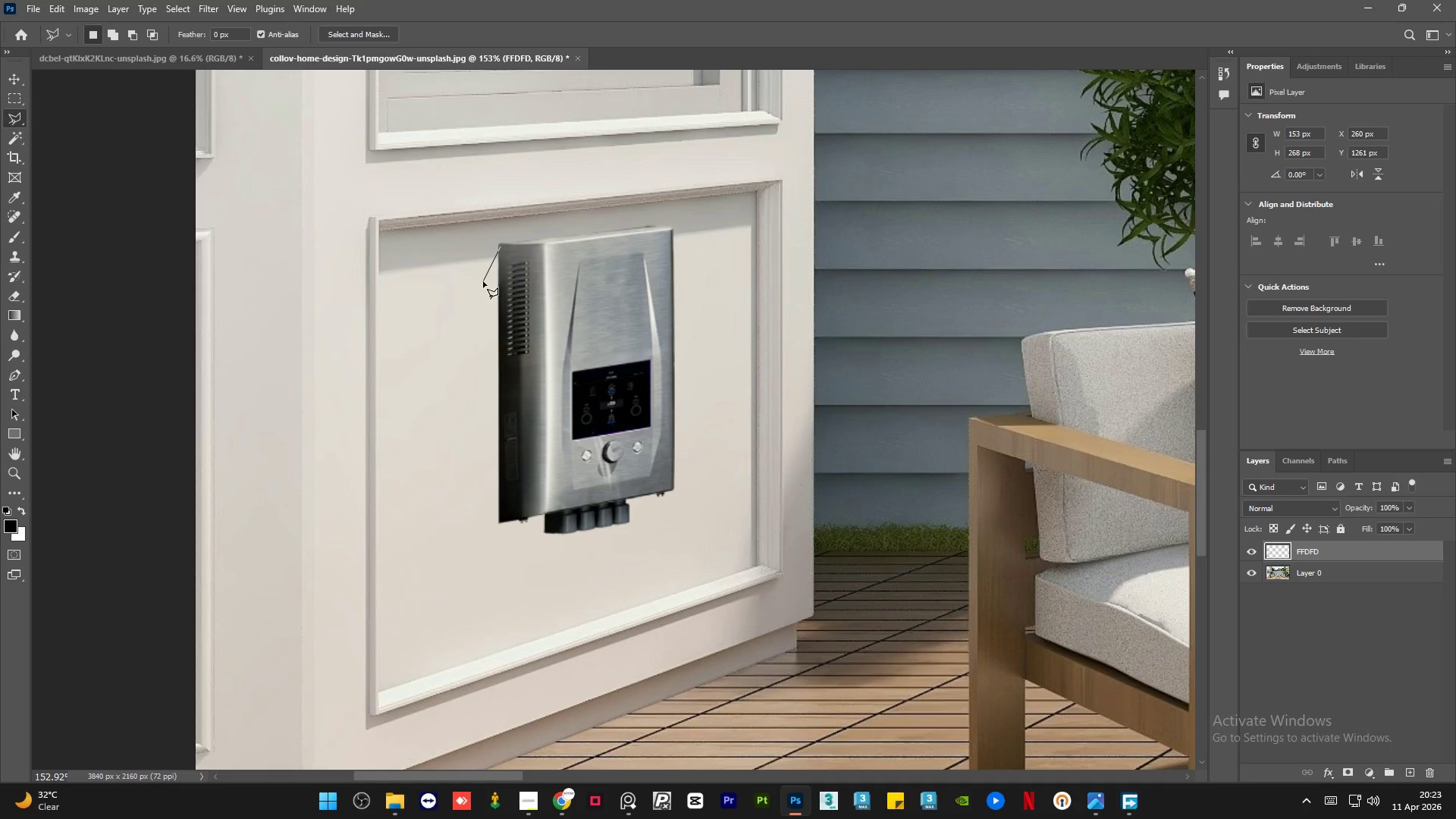 
left_click([483, 281])
 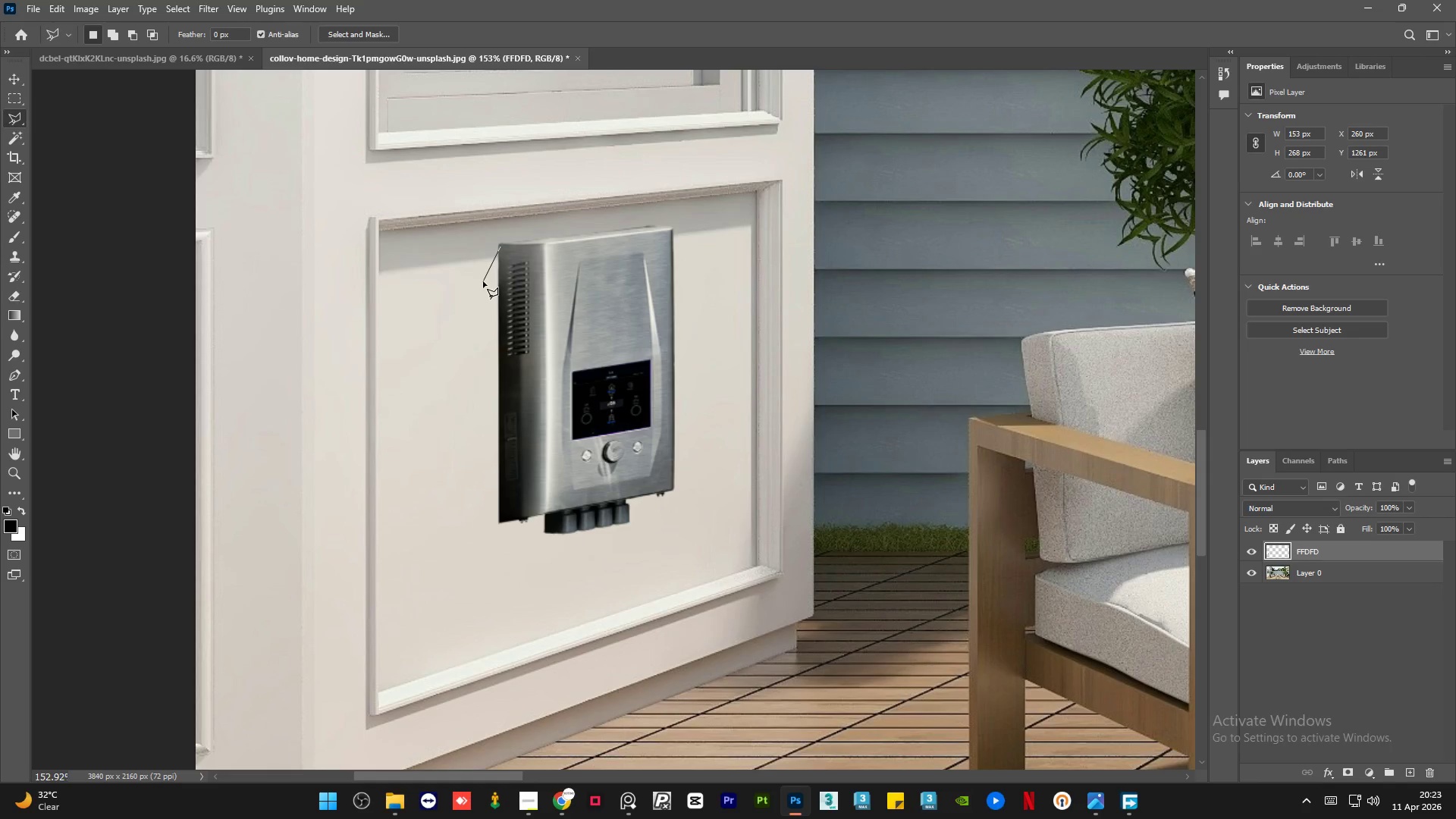 
hold_key(key=ShiftLeft, duration=1.51)
 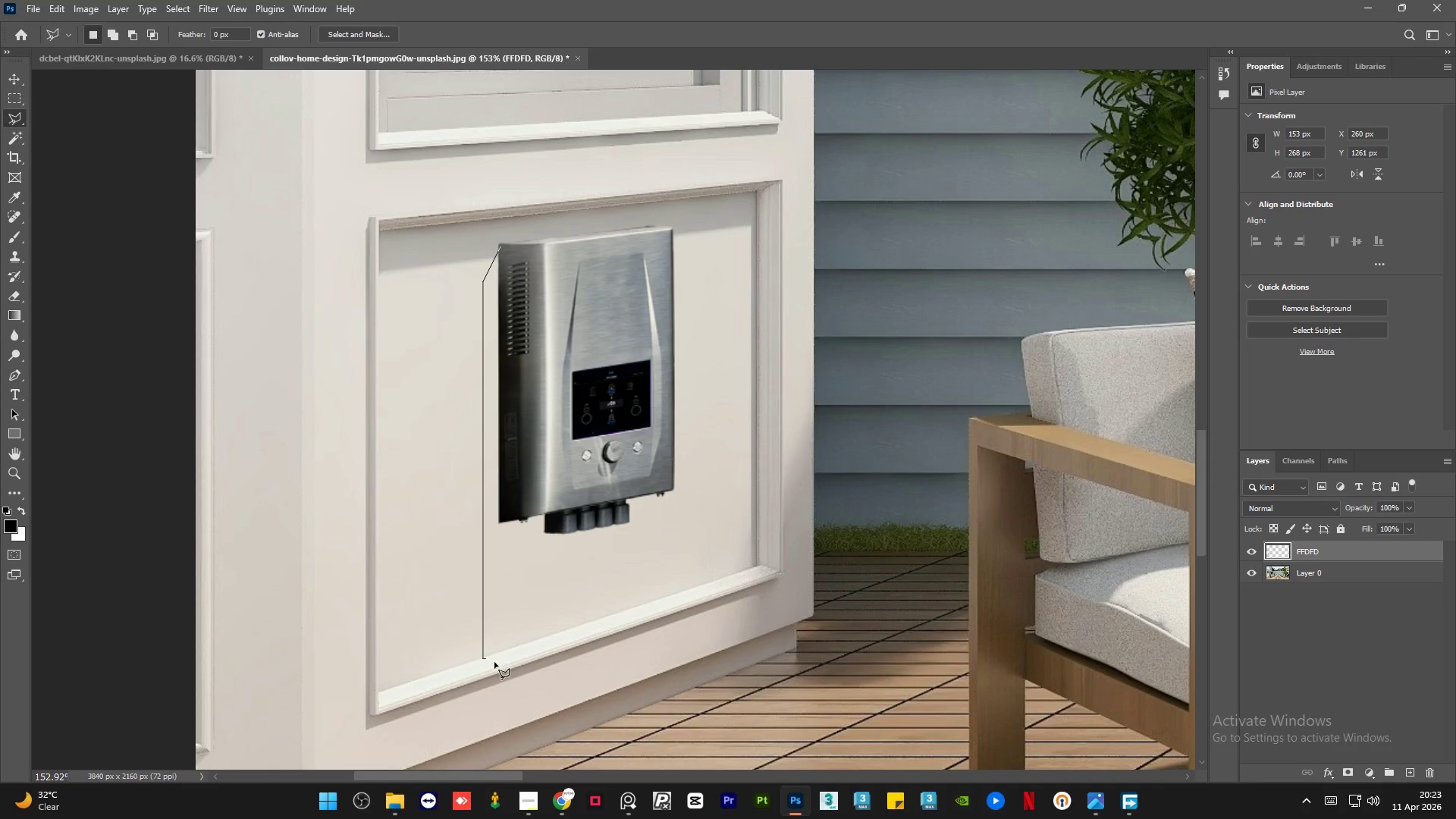 
hold_key(key=ShiftLeft, duration=1.05)
left_click([483, 658])
 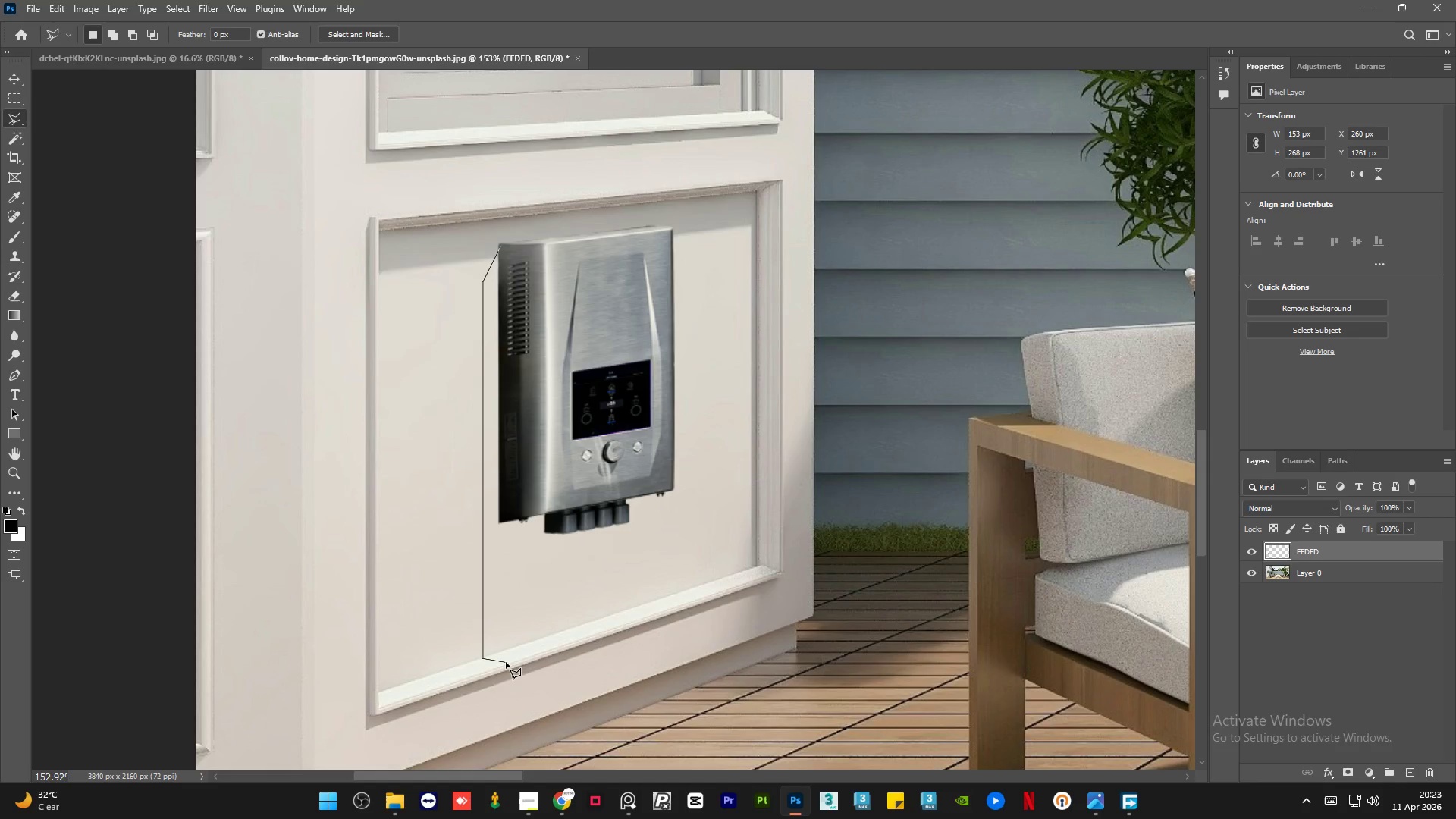 
left_click([506, 663])
 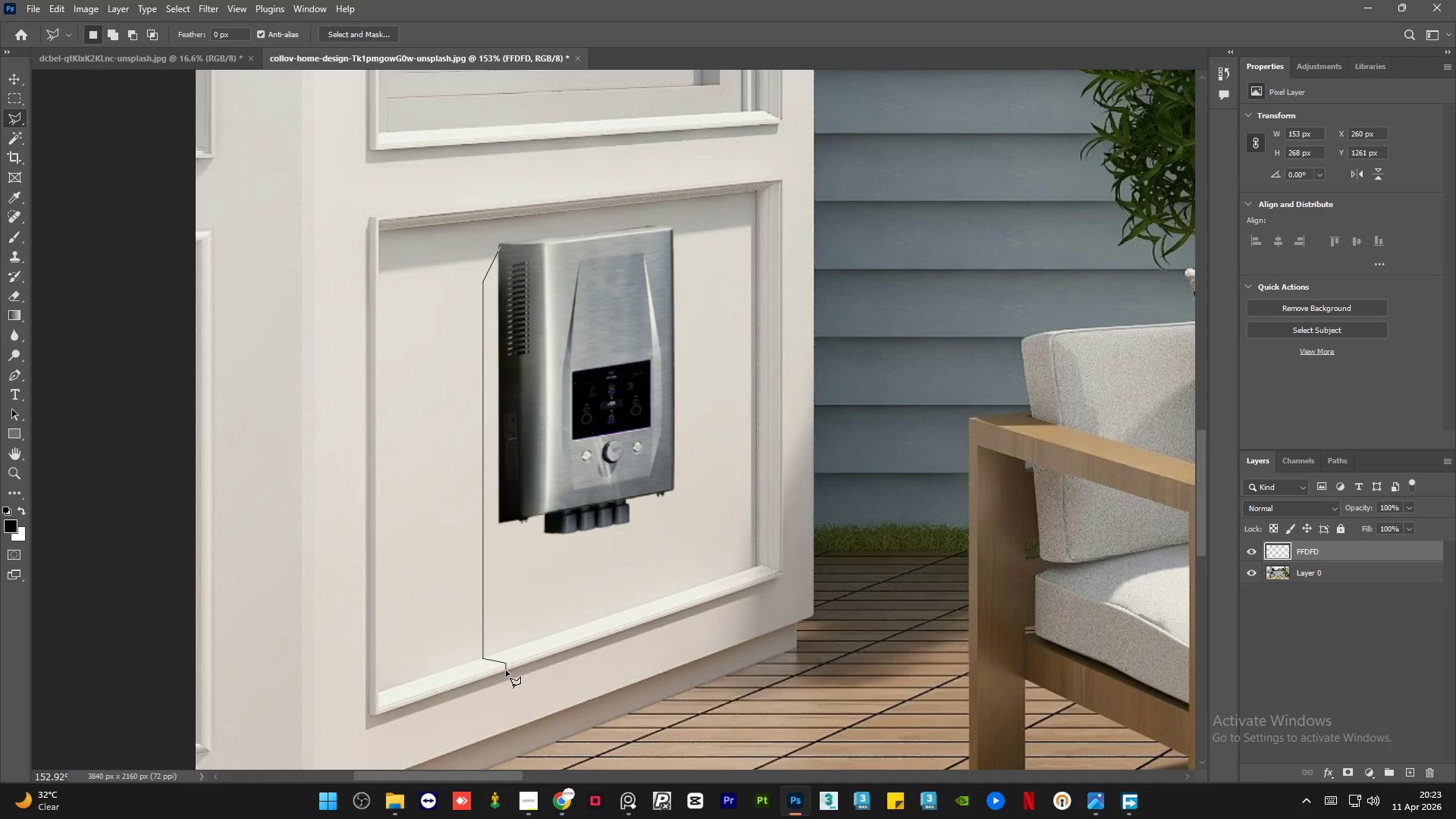 
left_click([506, 670])
 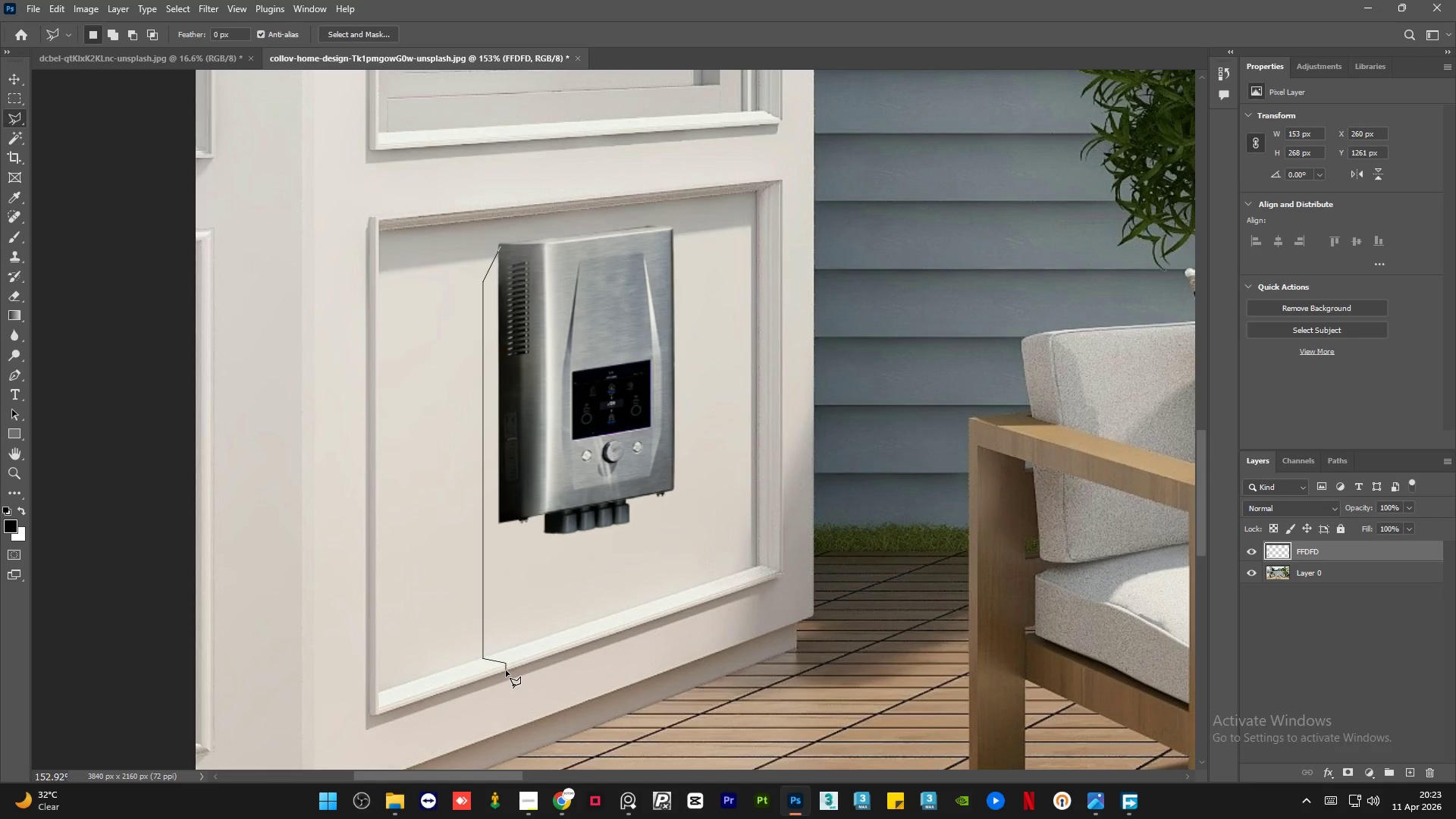 
hold_key(key=ShiftLeft, duration=0.7)
 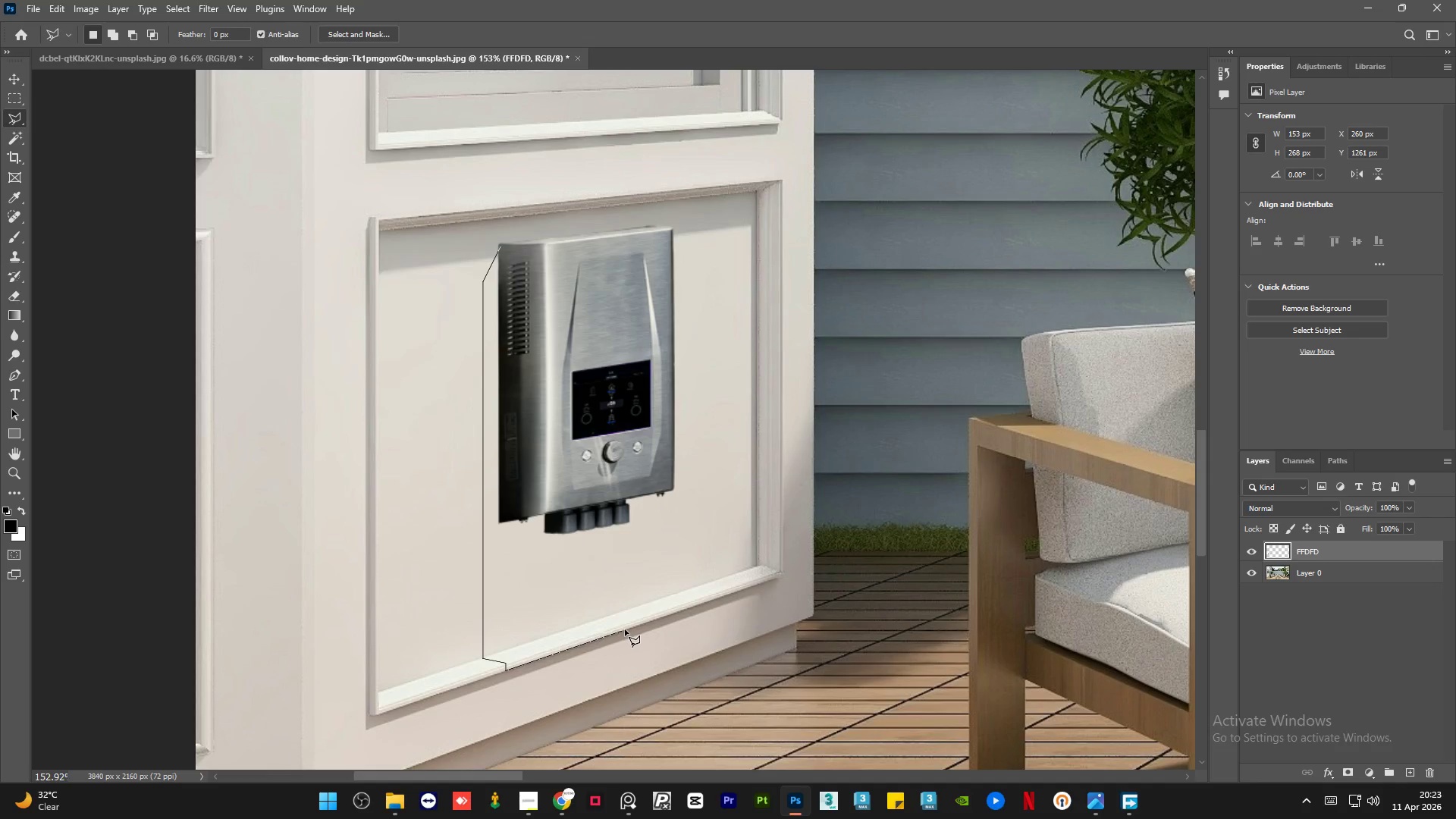 
left_click([636, 626])
 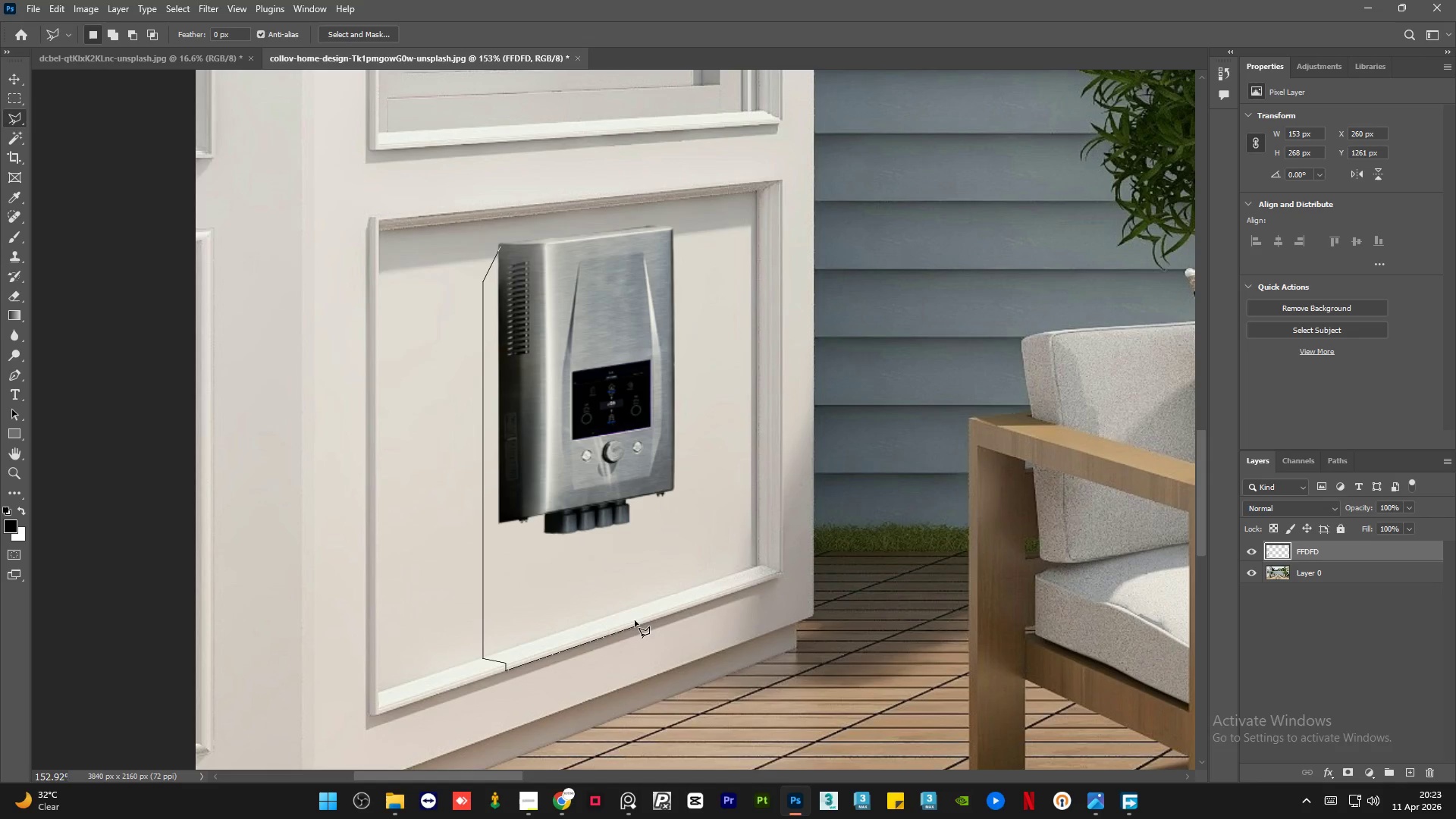 
left_click([635, 619])
 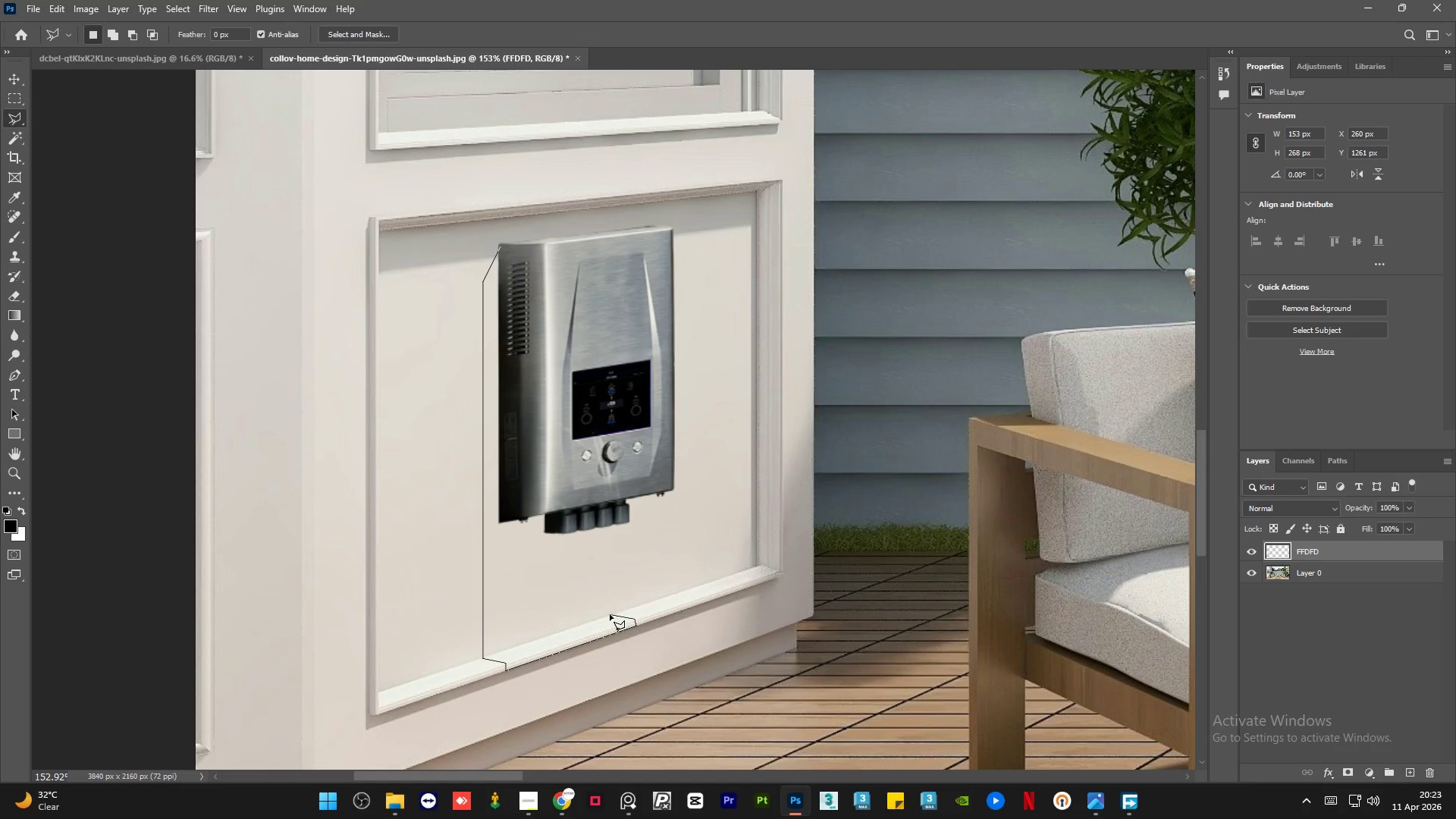 
left_click([608, 616])
 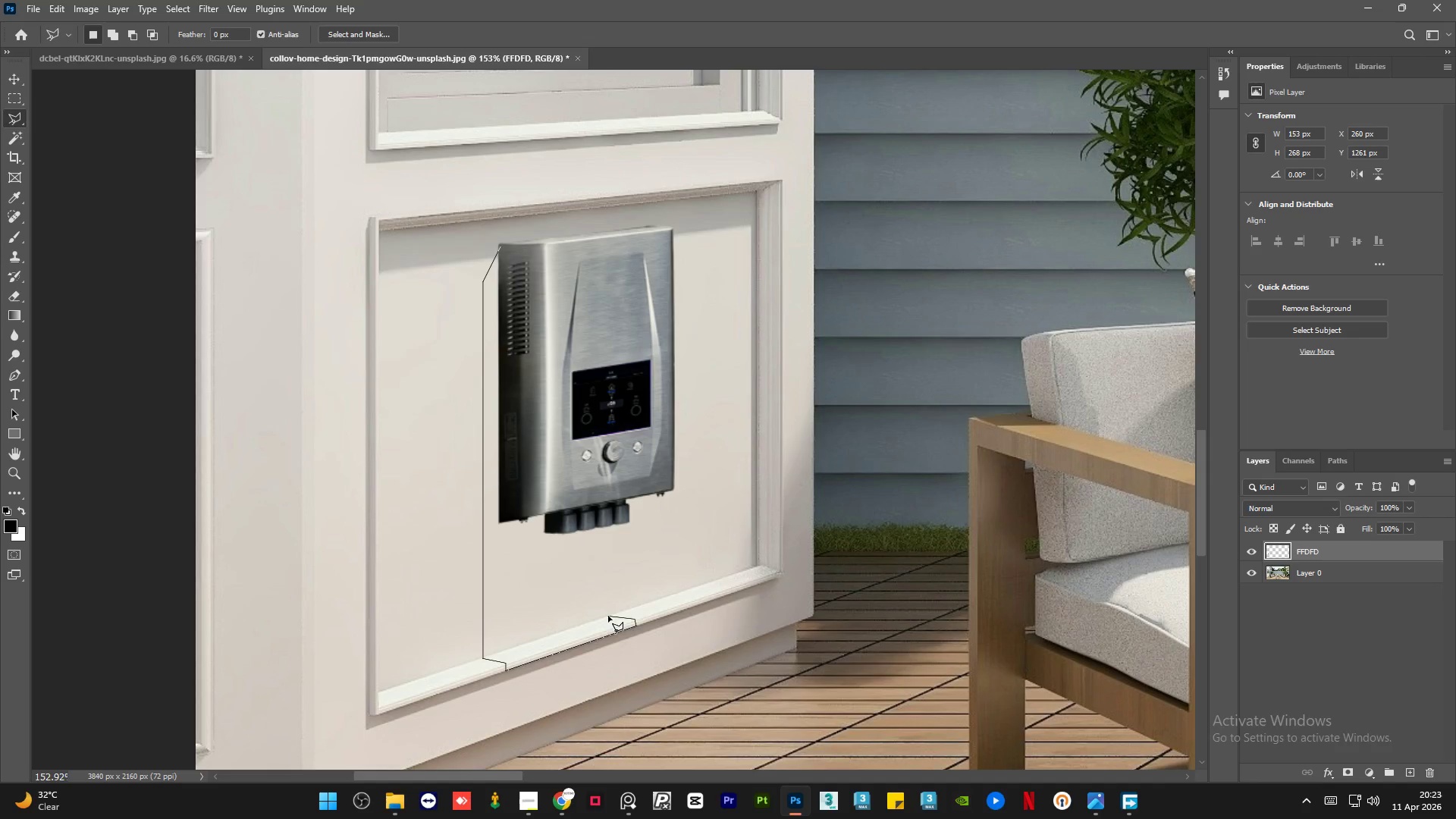 
hold_key(key=ShiftLeft, duration=1.5)
 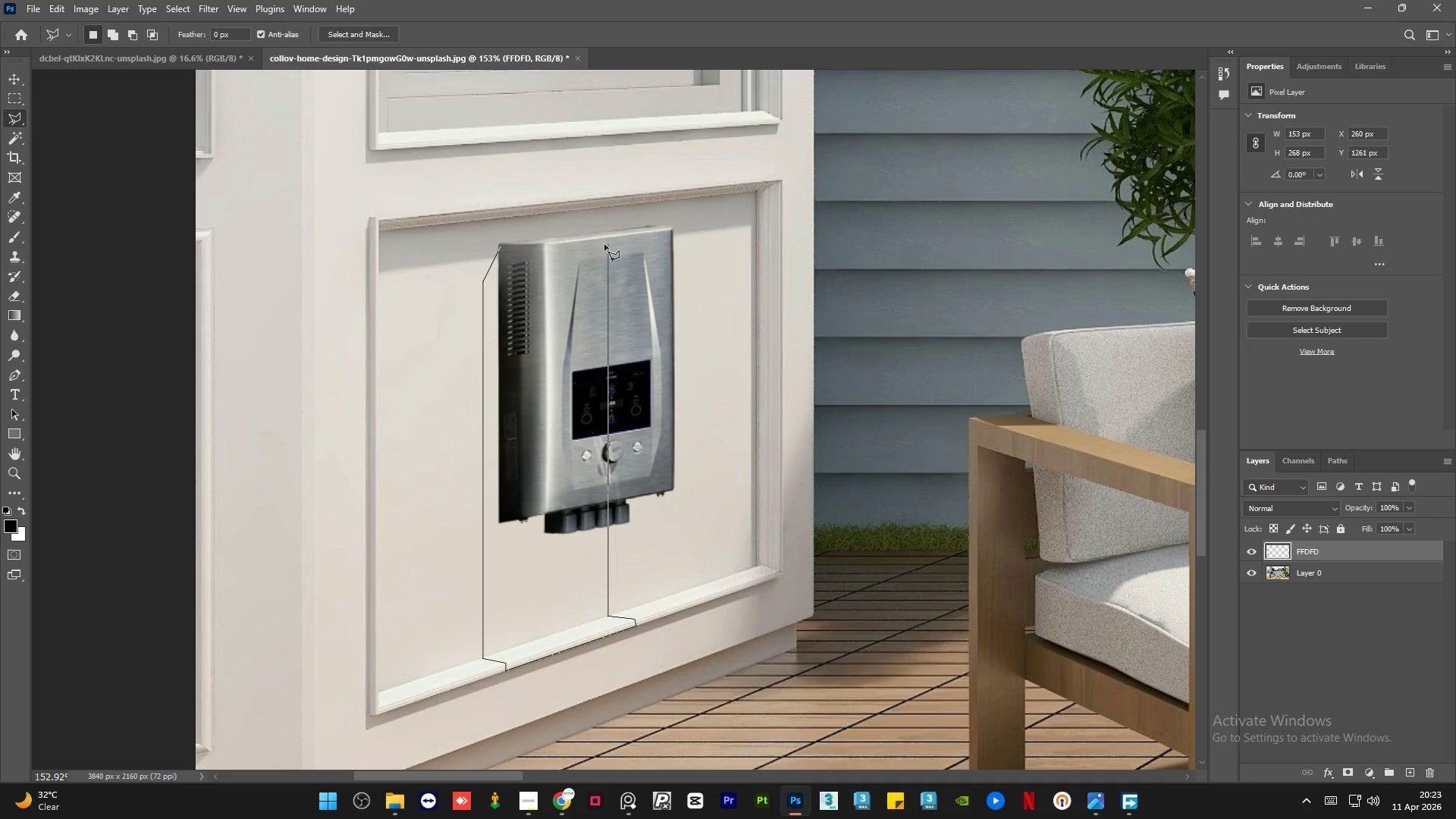 
hold_key(key=ShiftLeft, duration=1.5)
 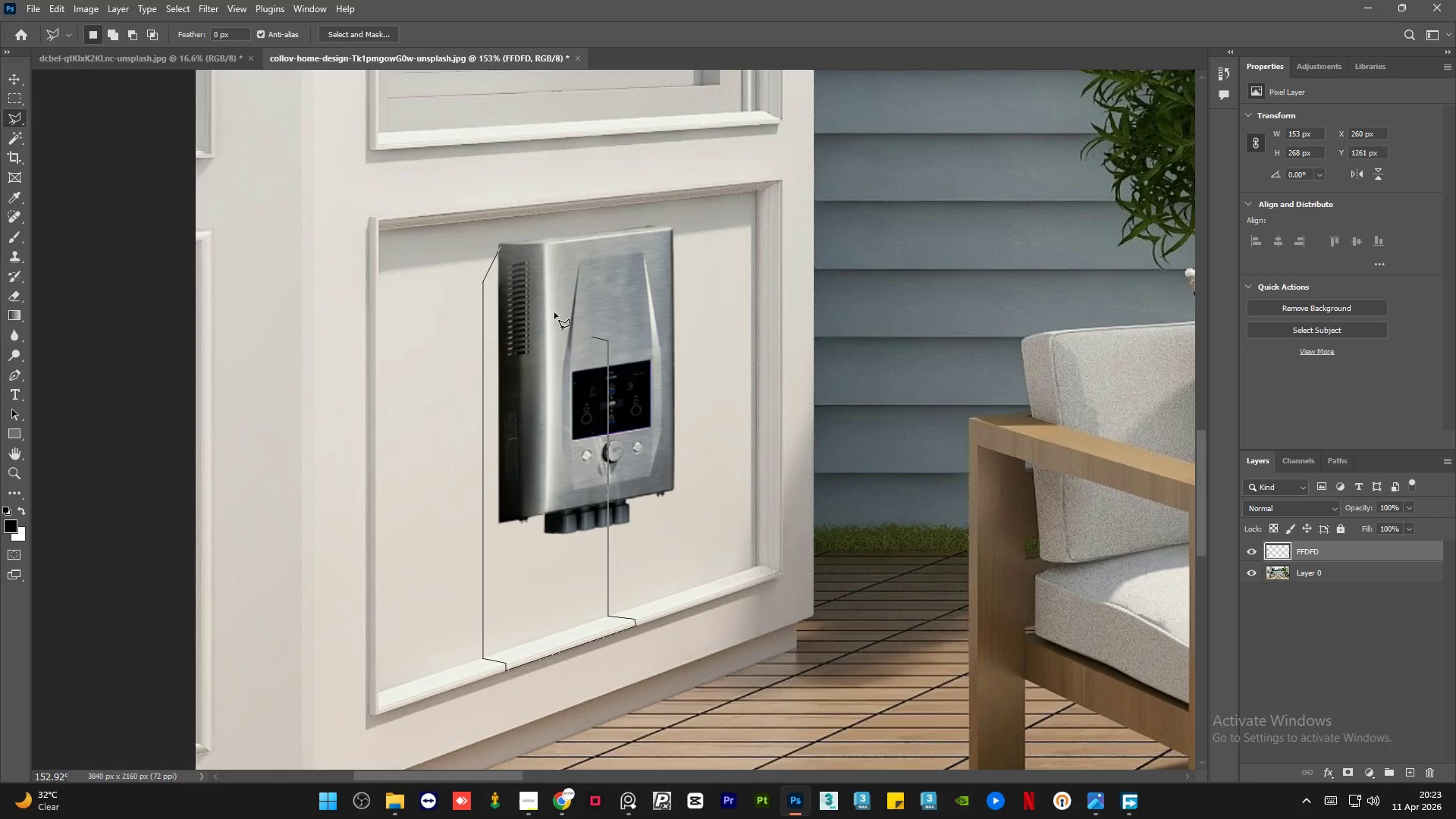 
hold_key(key=ShiftLeft, duration=0.44)
left_click([598, 340])
 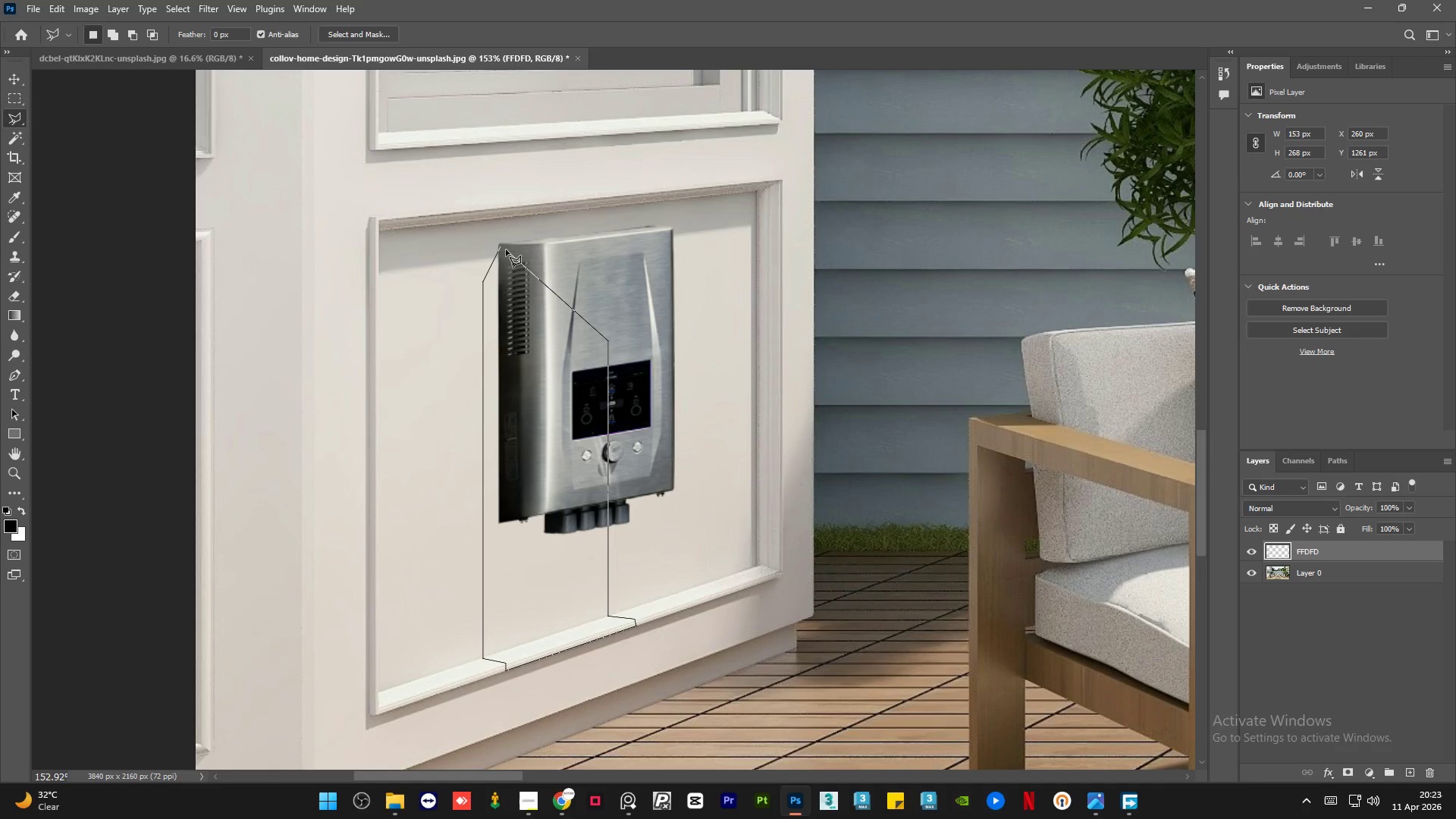 
left_click([501, 248])
 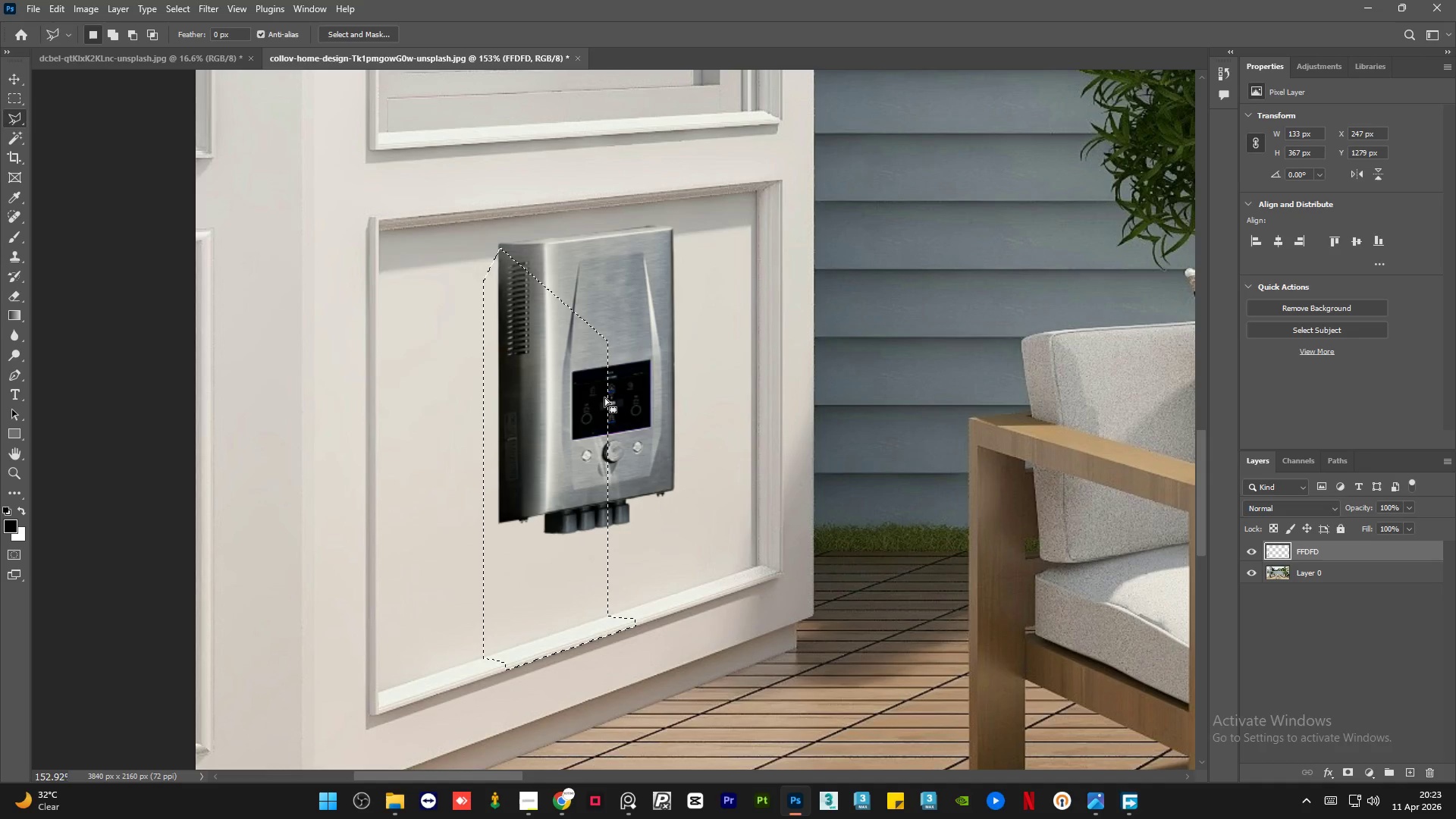 
hold_key(key=AltLeft, duration=1.44)
scroll: coordinate [366, 464], scroll_direction: down, amount: 14.0
 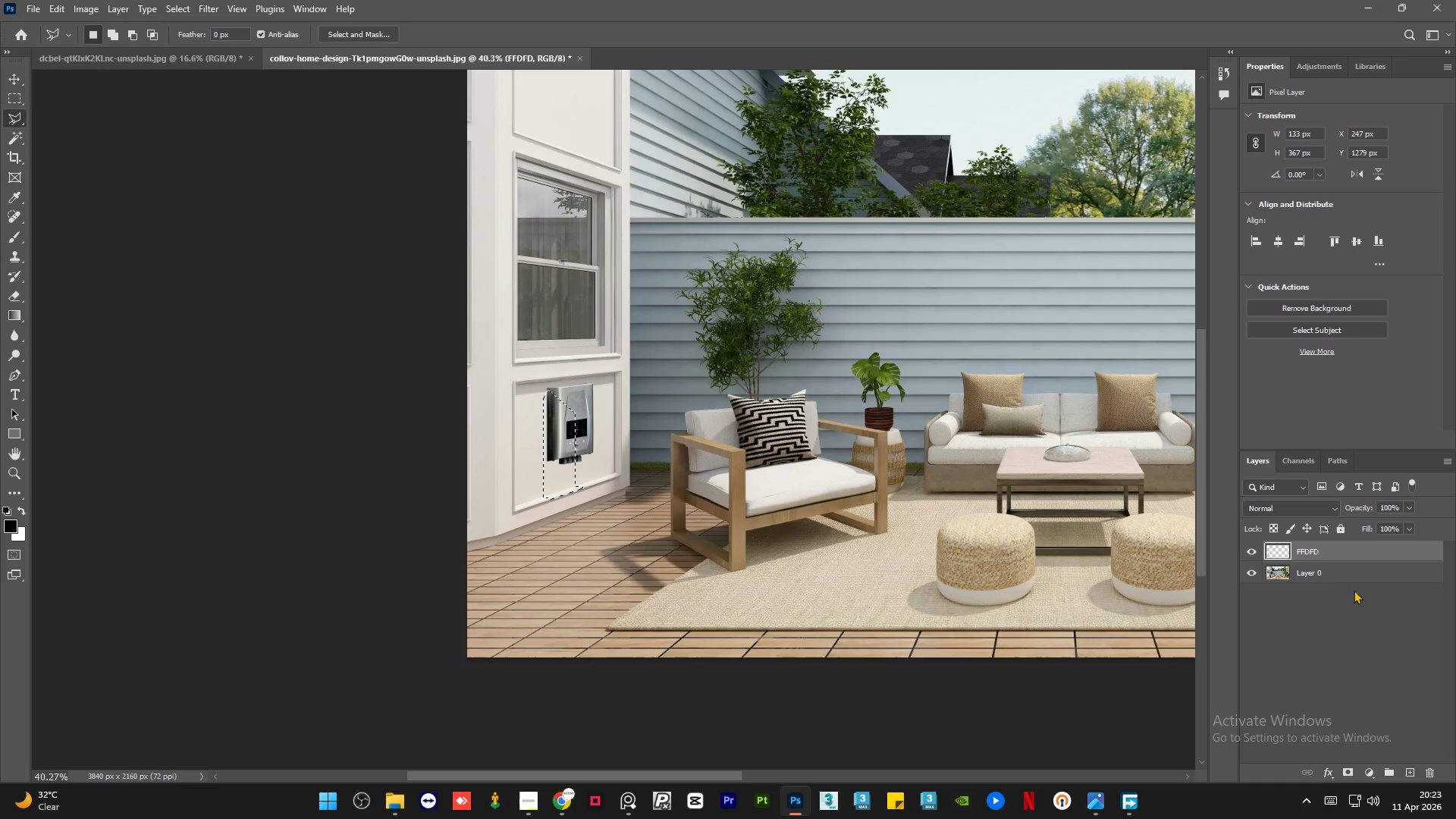 
left_click([1357, 570])
 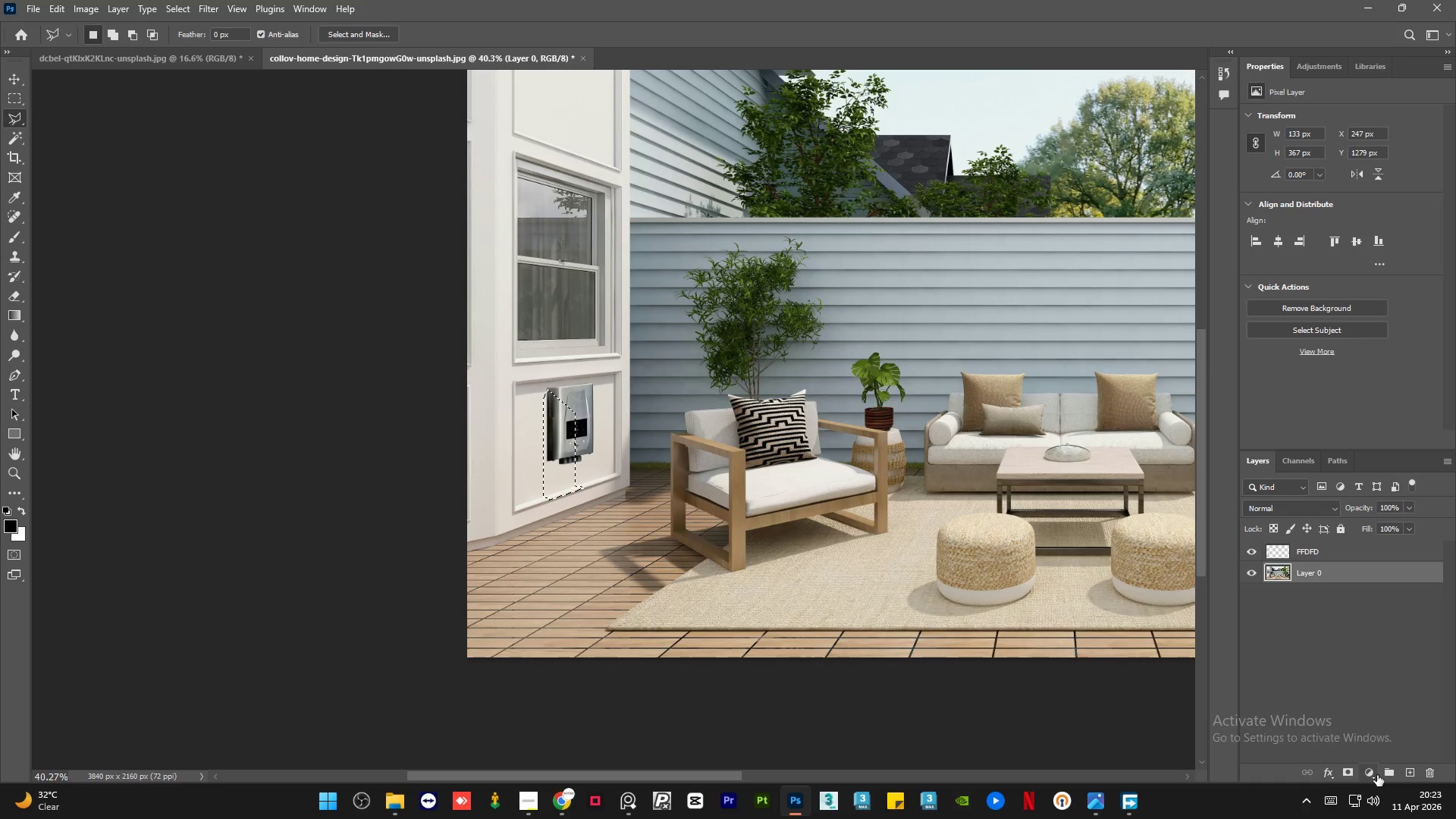 
left_click([1376, 774])
 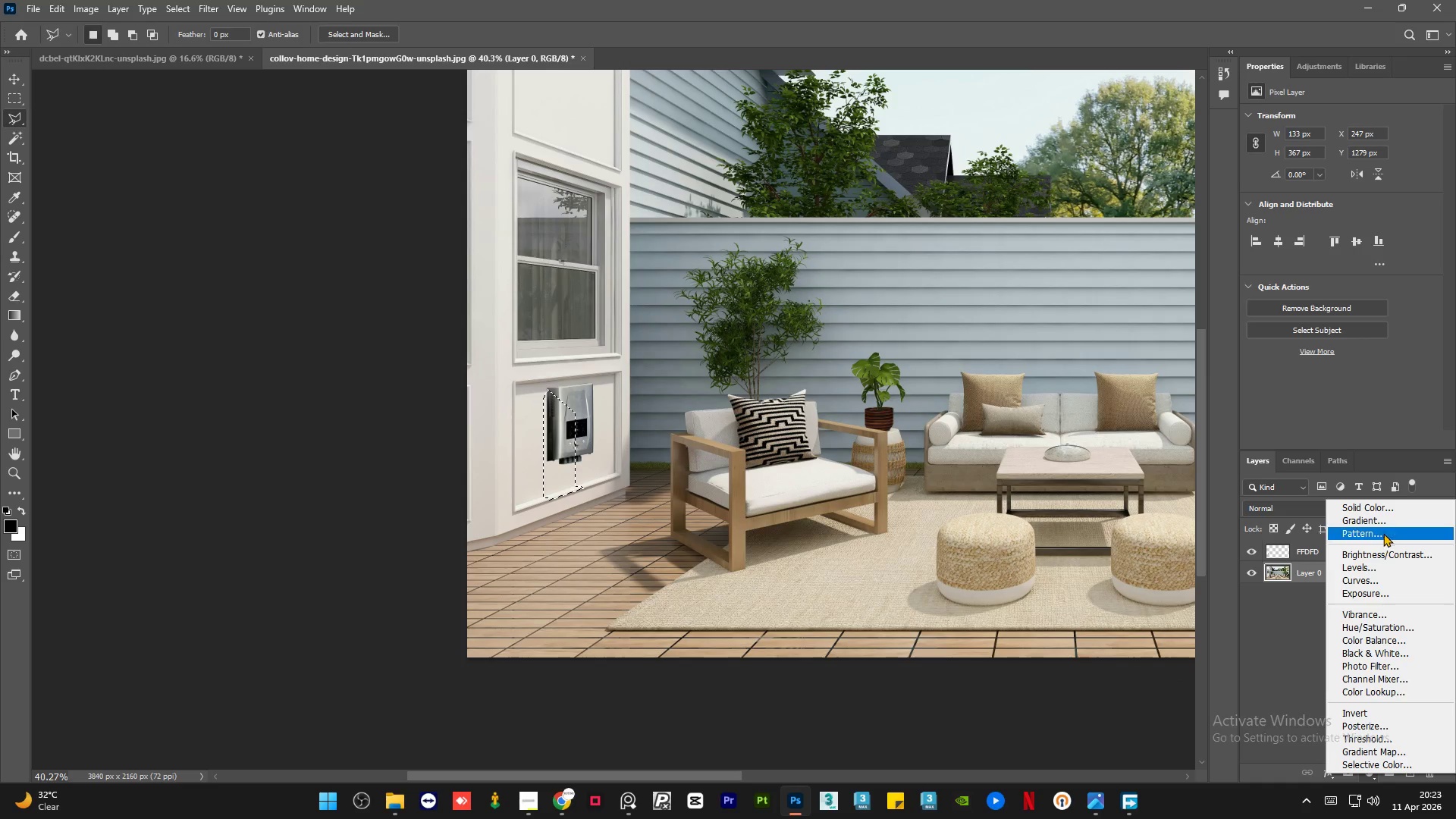 
left_click([1389, 510])
 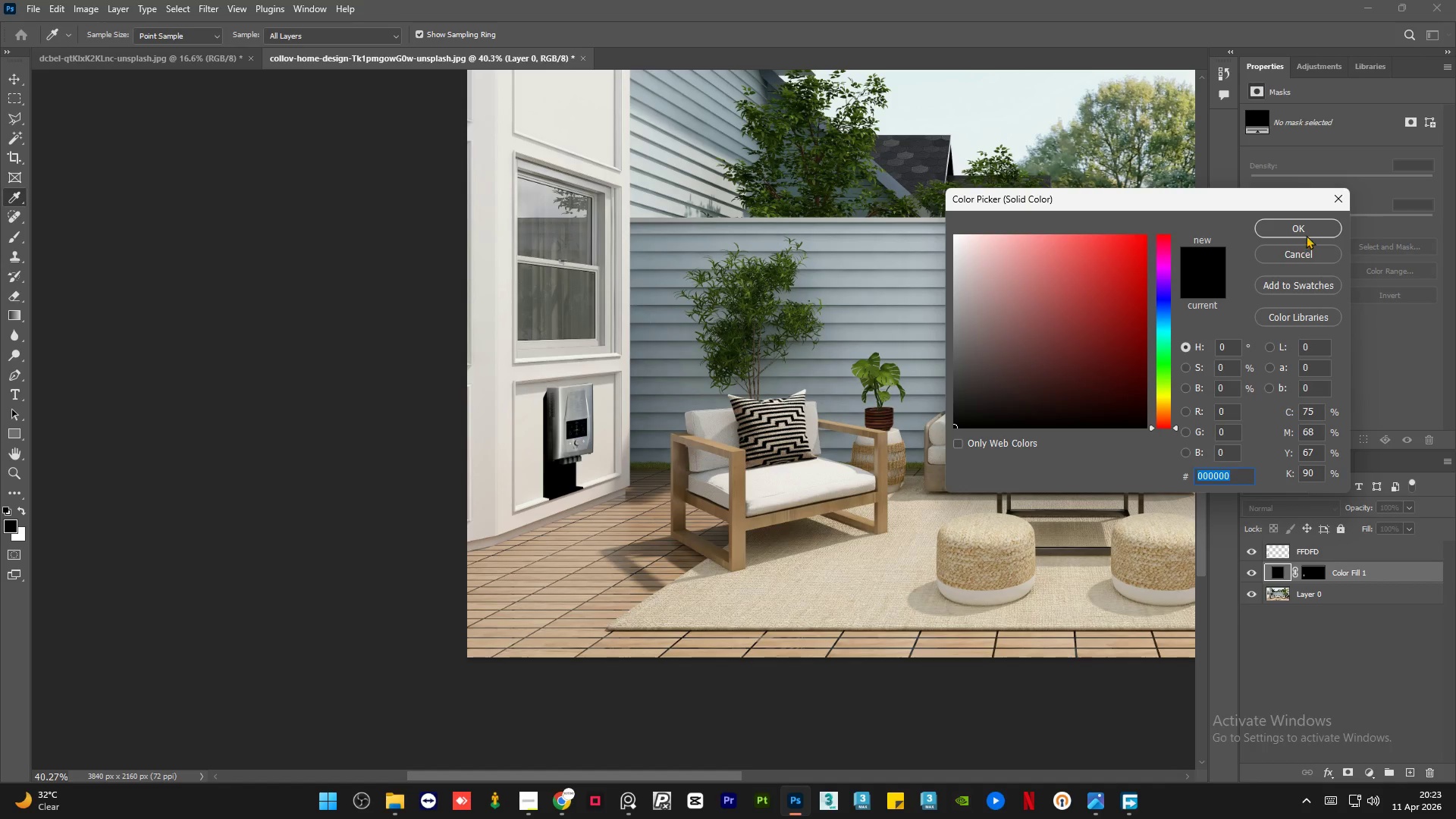 
left_click([1304, 231])
 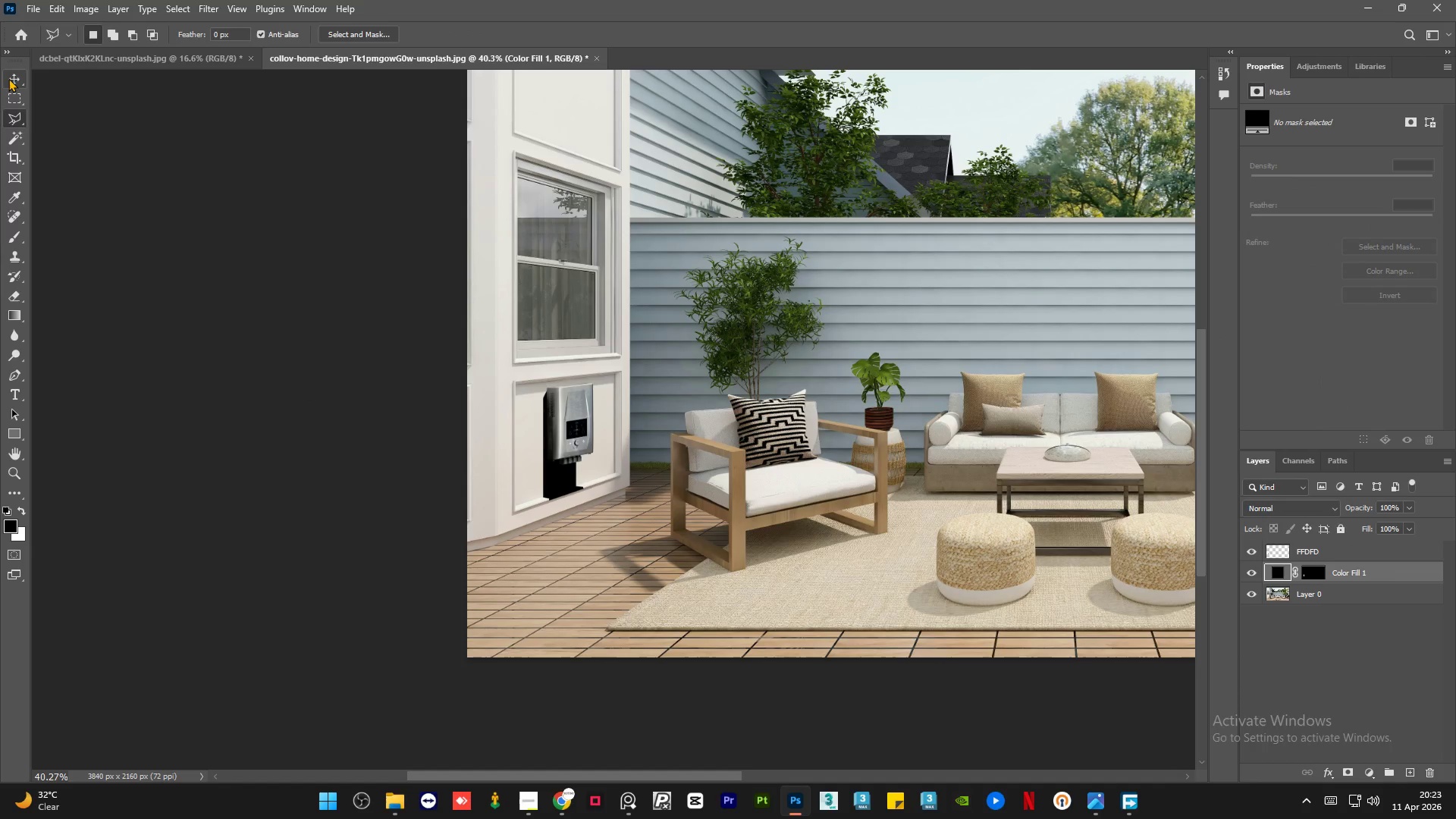 
double_click([140, 276])
 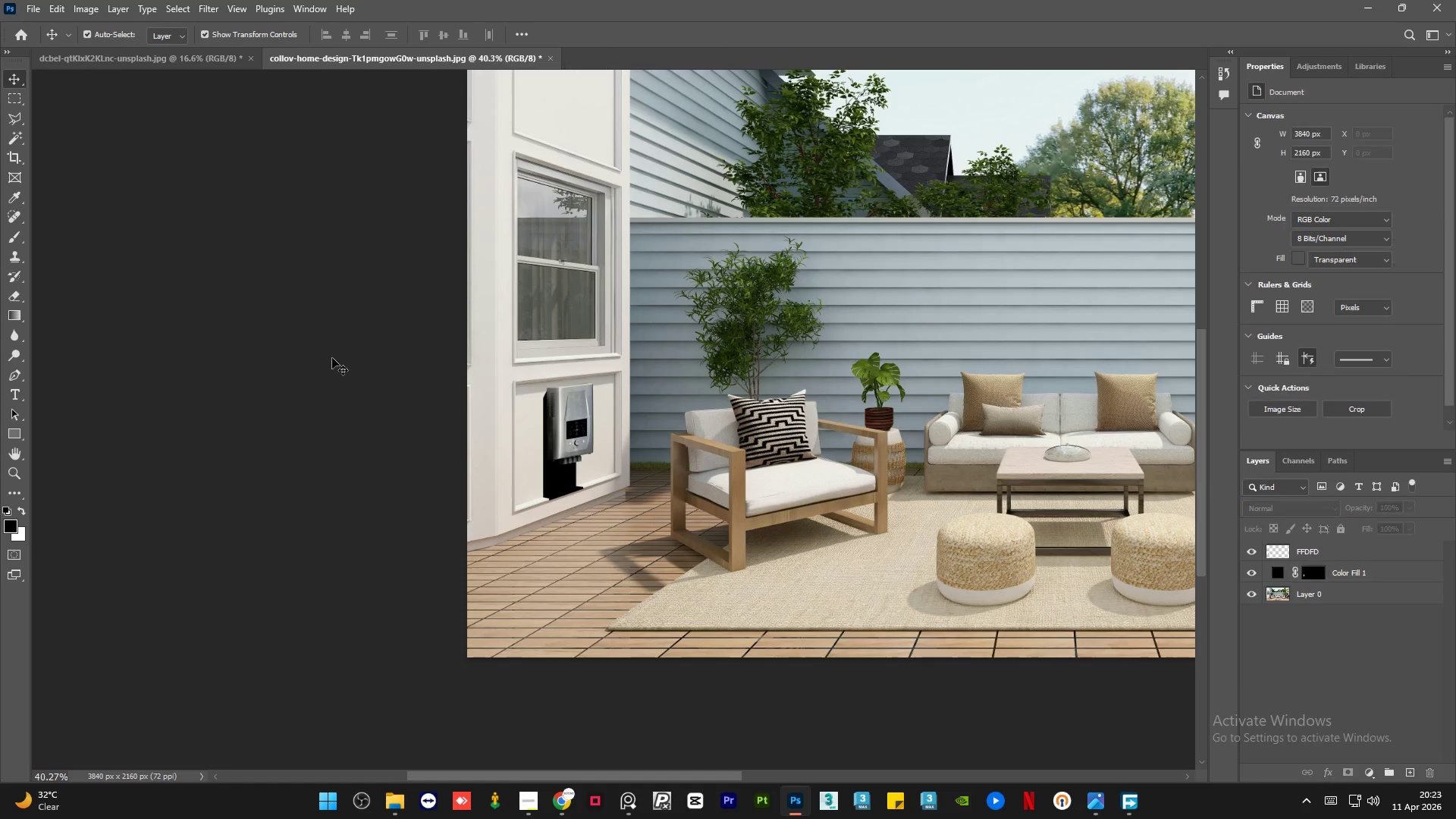 
hold_key(key=AltLeft, duration=1.24)
scroll: coordinate [584, 405], scroll_direction: up, amount: 9.0
 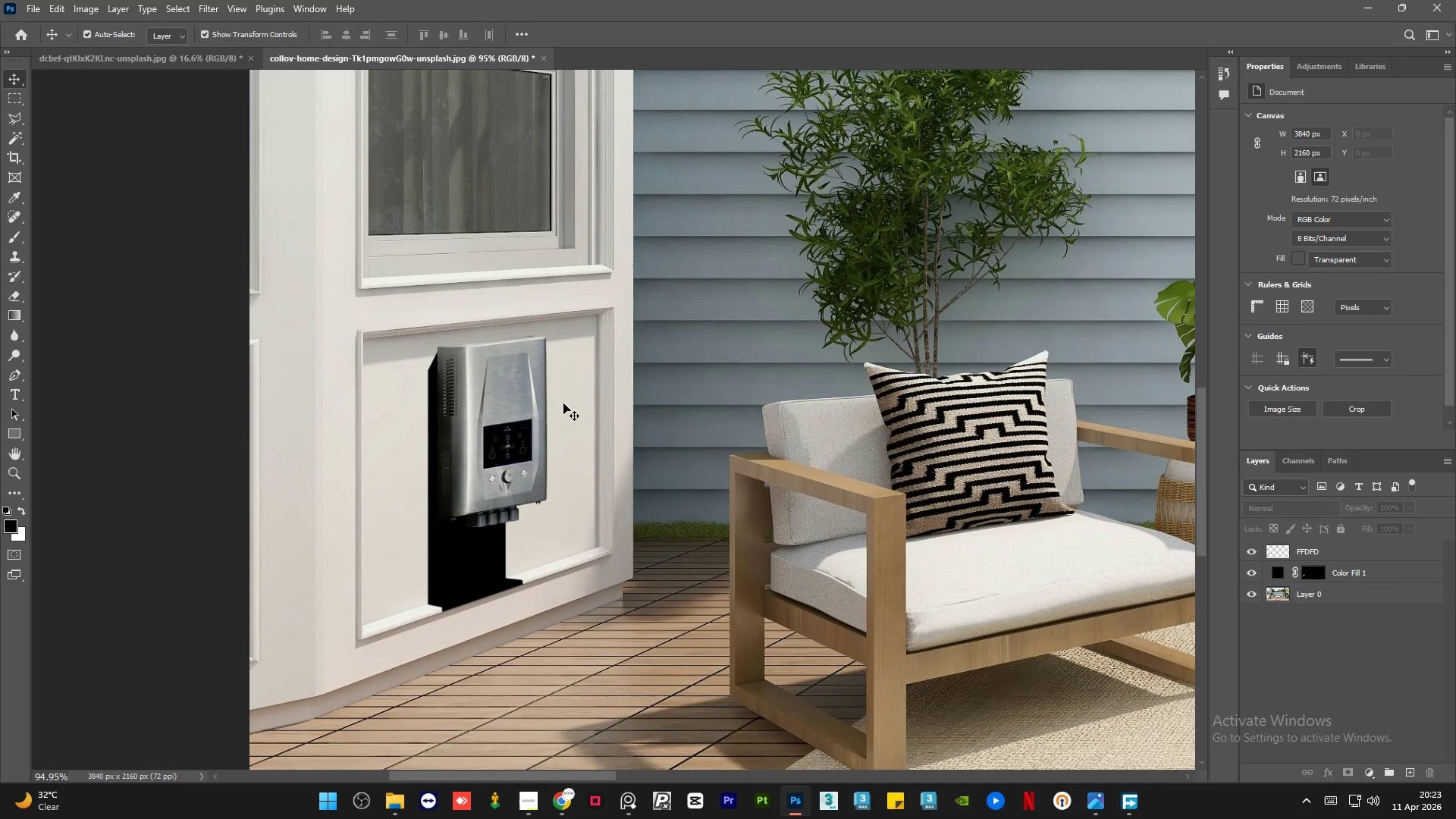 
hold_key(key=AltLeft, duration=1.5)
scroll: coordinate [383, 370], scroll_direction: up, amount: 14.0
 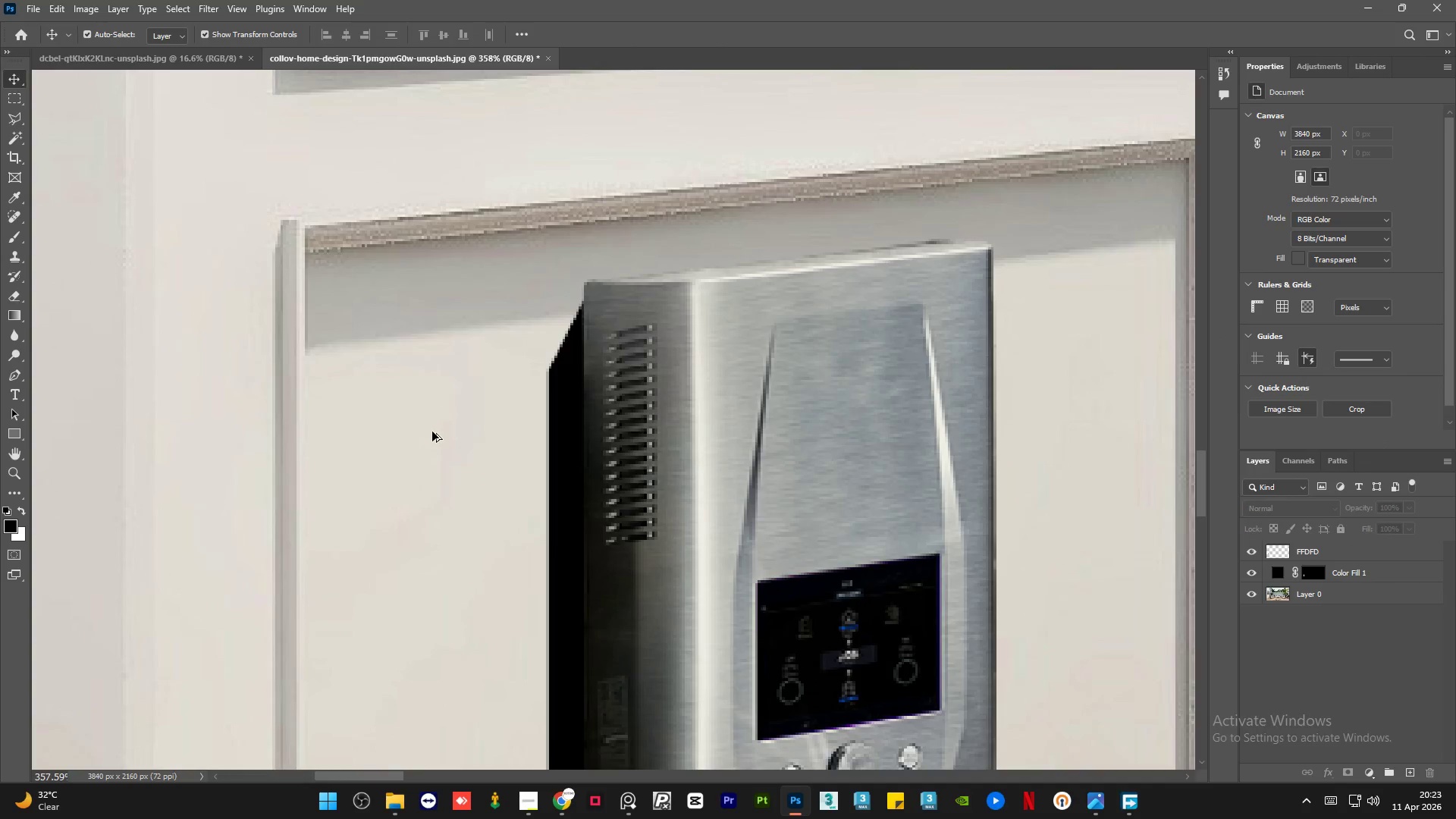 
hold_key(key=AltLeft, duration=1.51)
hold_key(key=AltLeft, duration=1.52)
hold_key(key=AltLeft, duration=1.52)
scroll: coordinate [423, 494], scroll_direction: down, amount: 31.0
 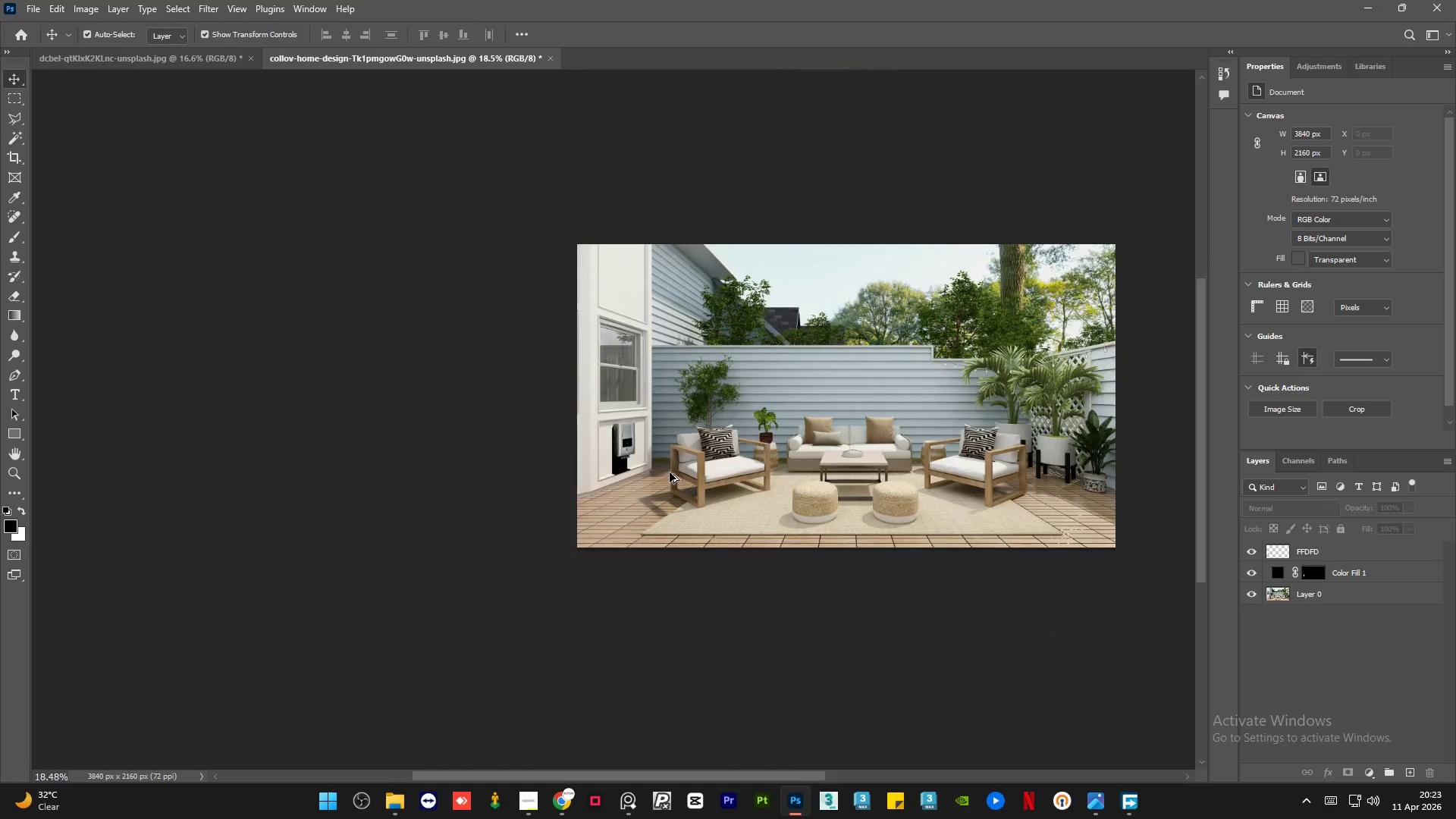 
hold_key(key=AltLeft, duration=1.5)
scroll: coordinate [473, 449], scroll_direction: up, amount: 1.0
 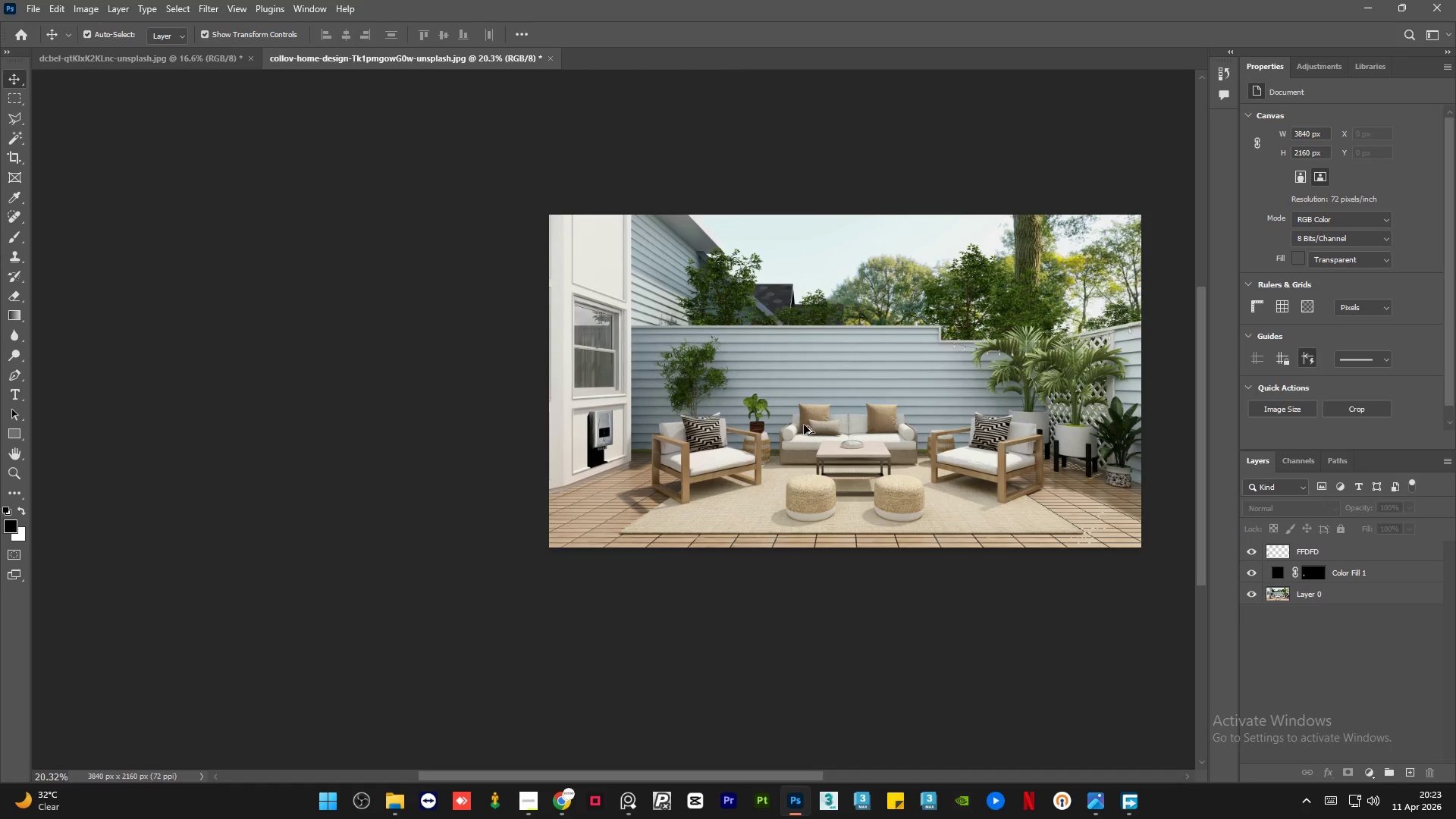 
hold_key(key=AltLeft, duration=1.48)
 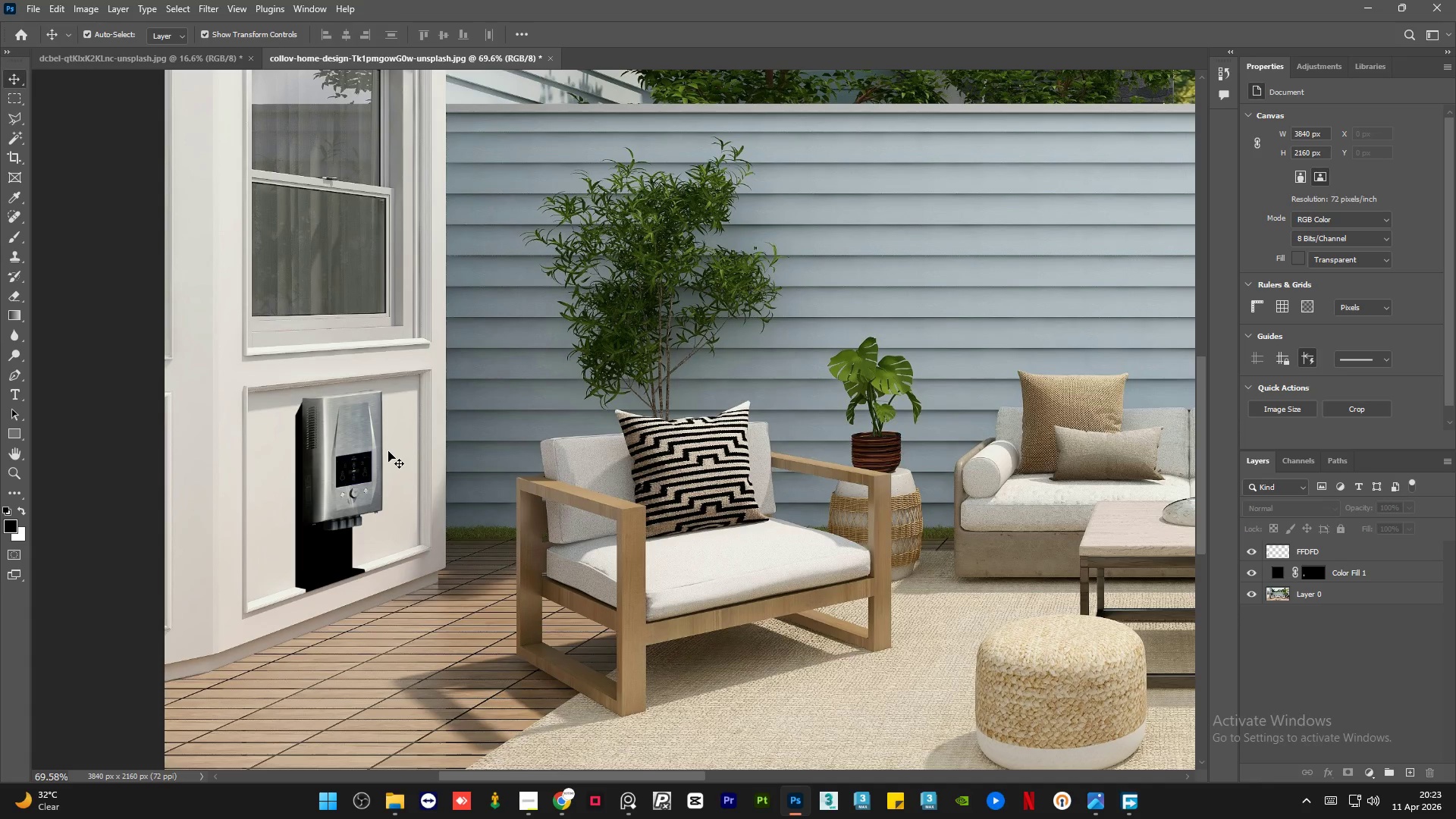 
scroll: coordinate [499, 409], scroll_direction: up, amount: 13.0
 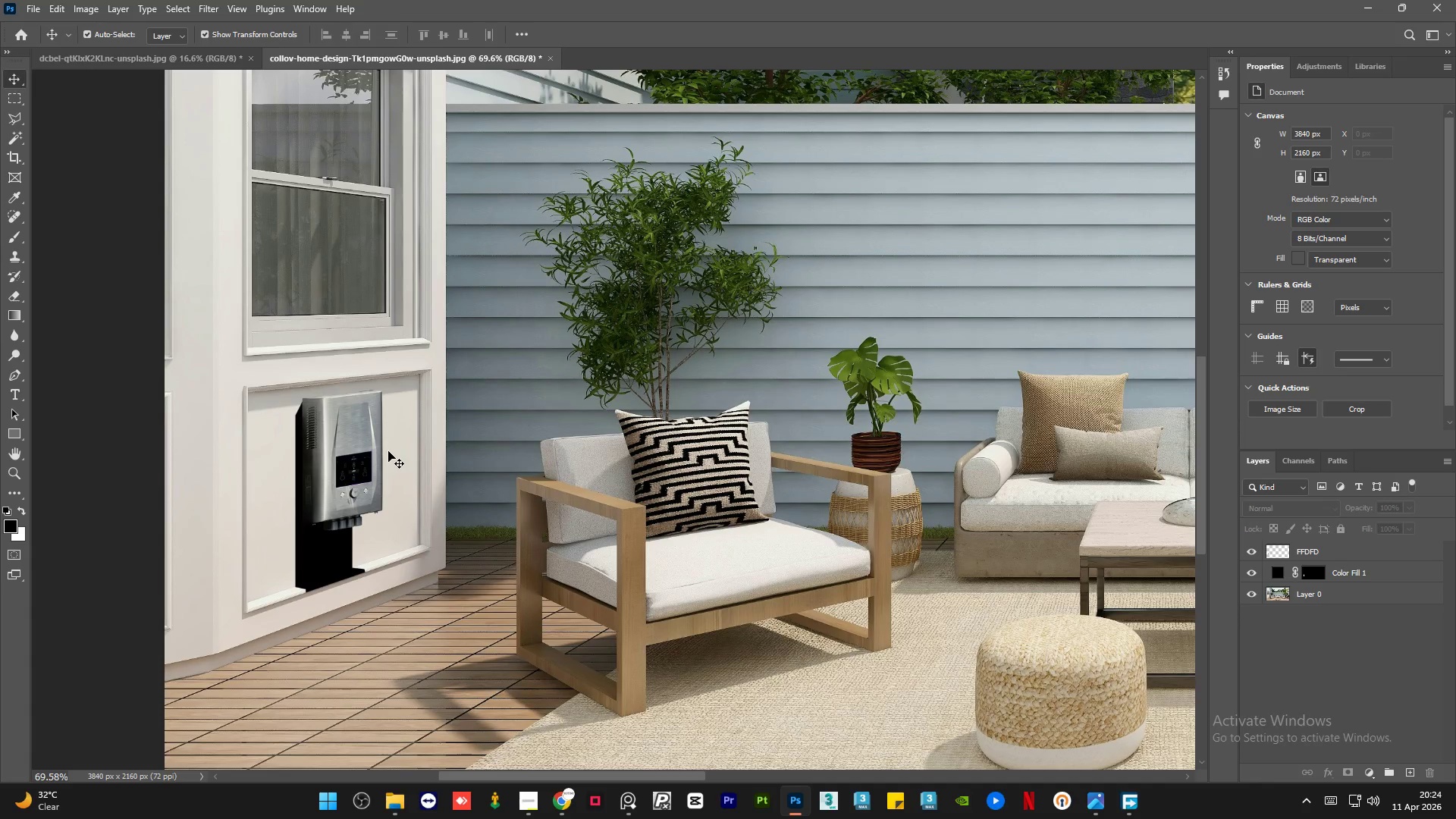 
wait(7.45)
 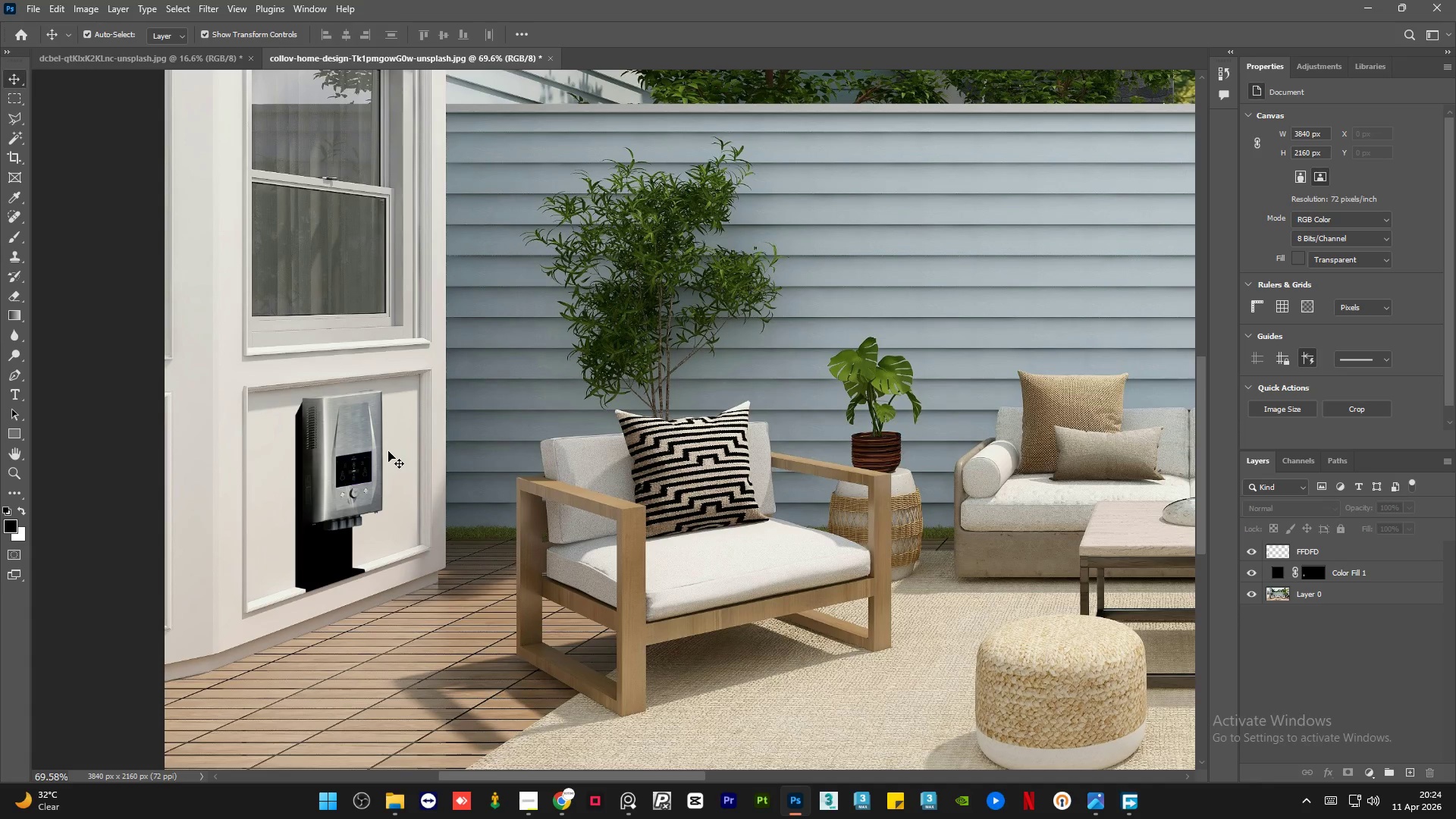 
left_click([1329, 507])
 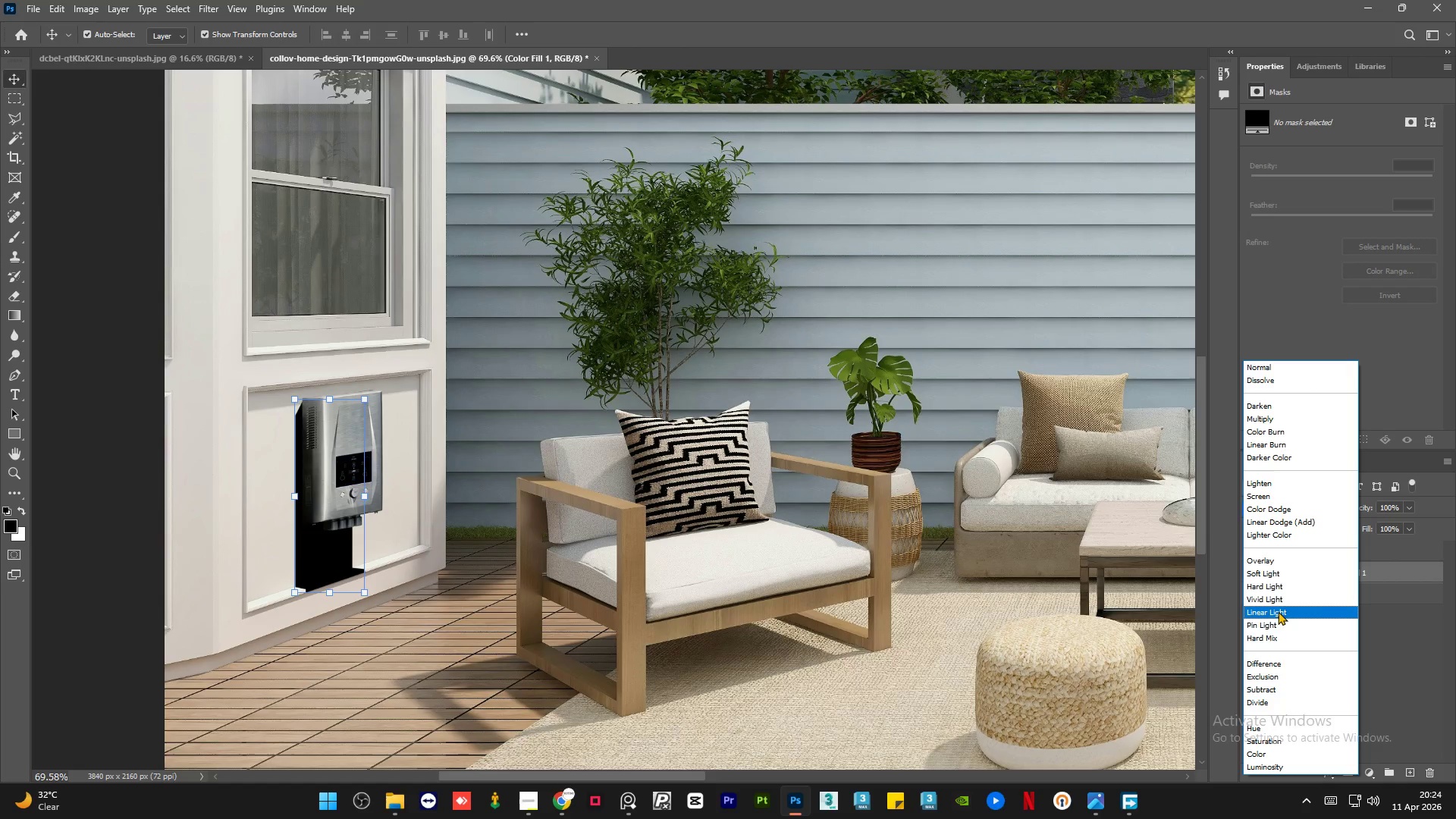 
wait(16.94)
 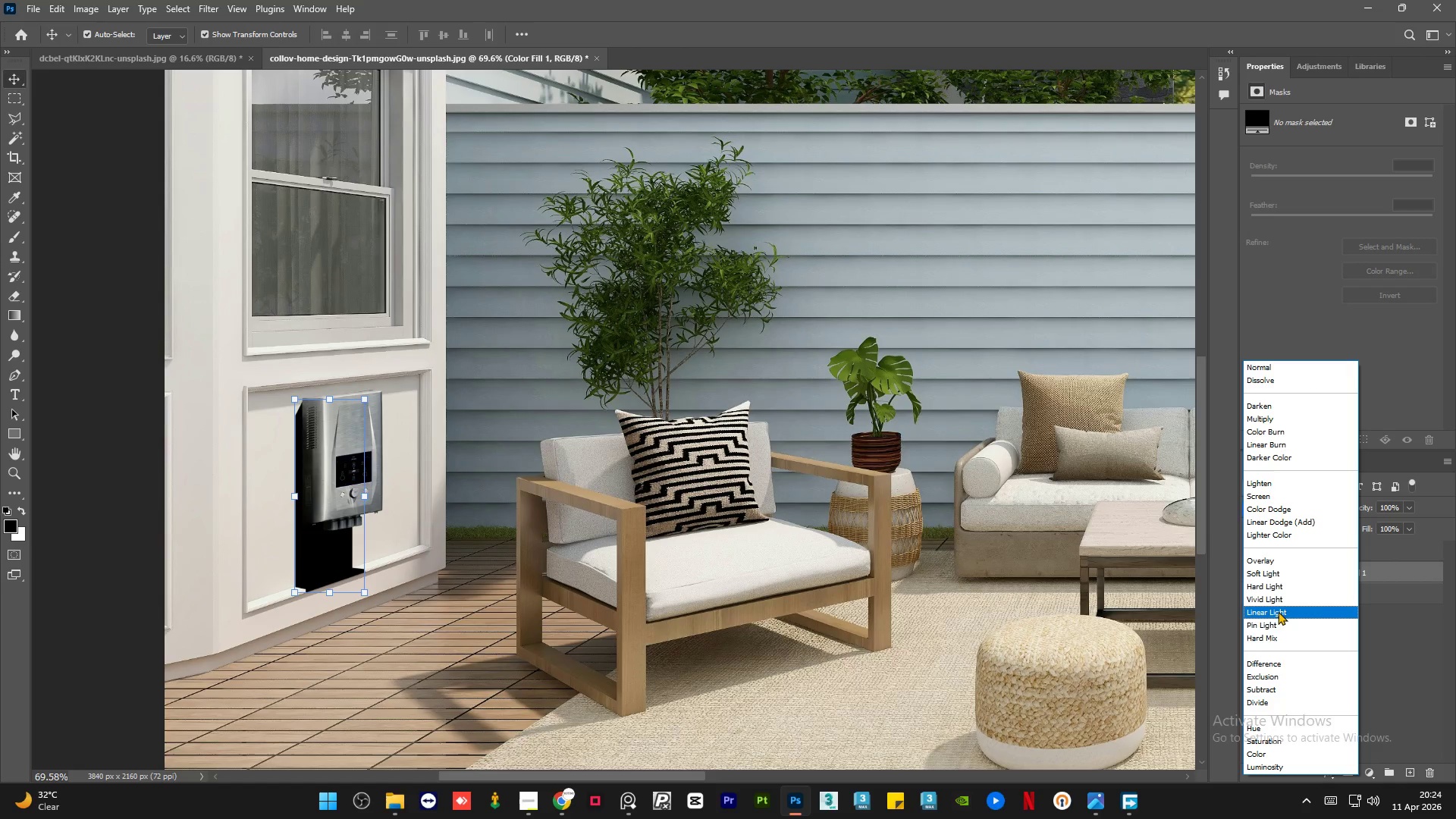 
left_click([1277, 368])
 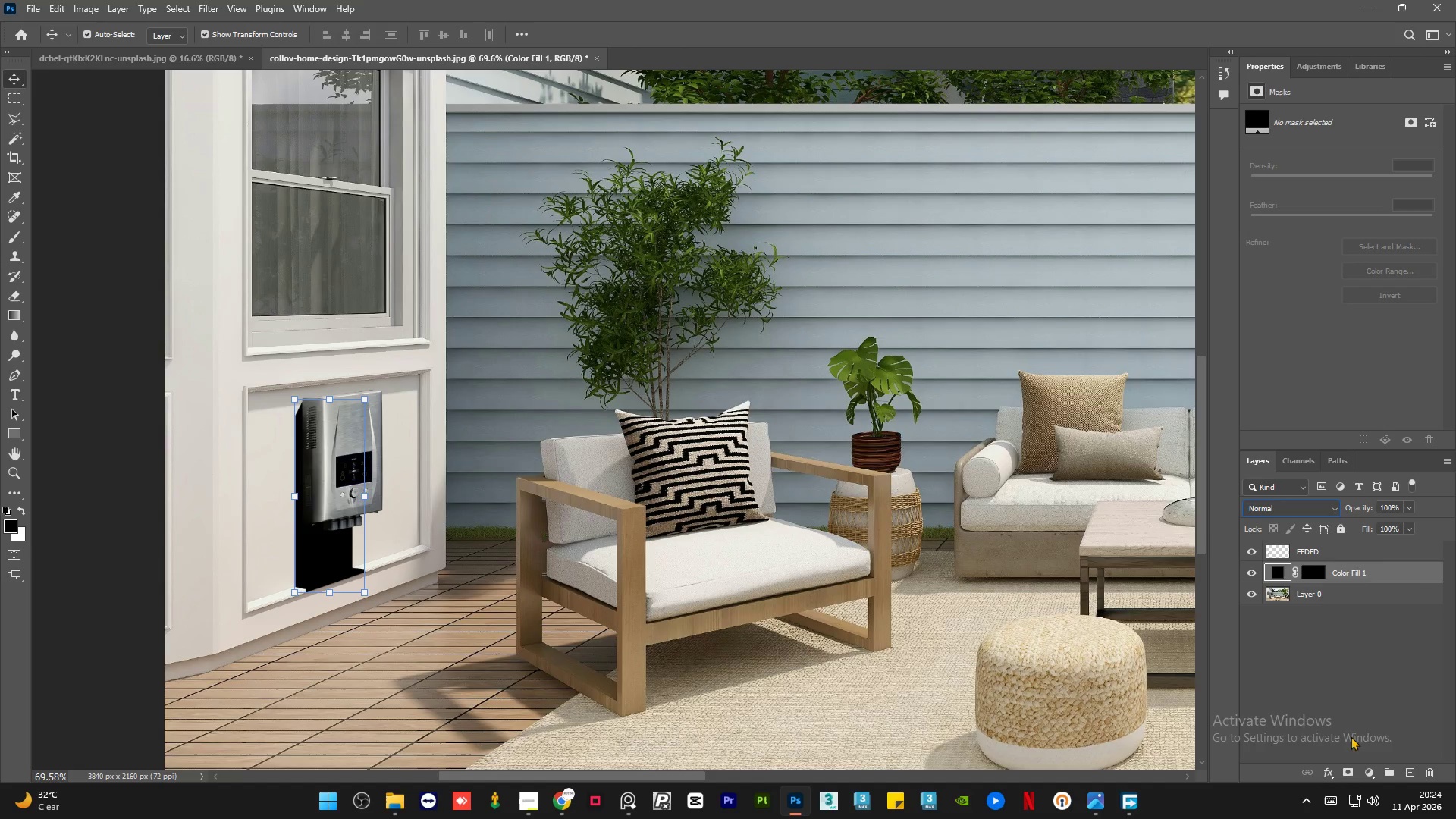 
left_click([1348, 670])
 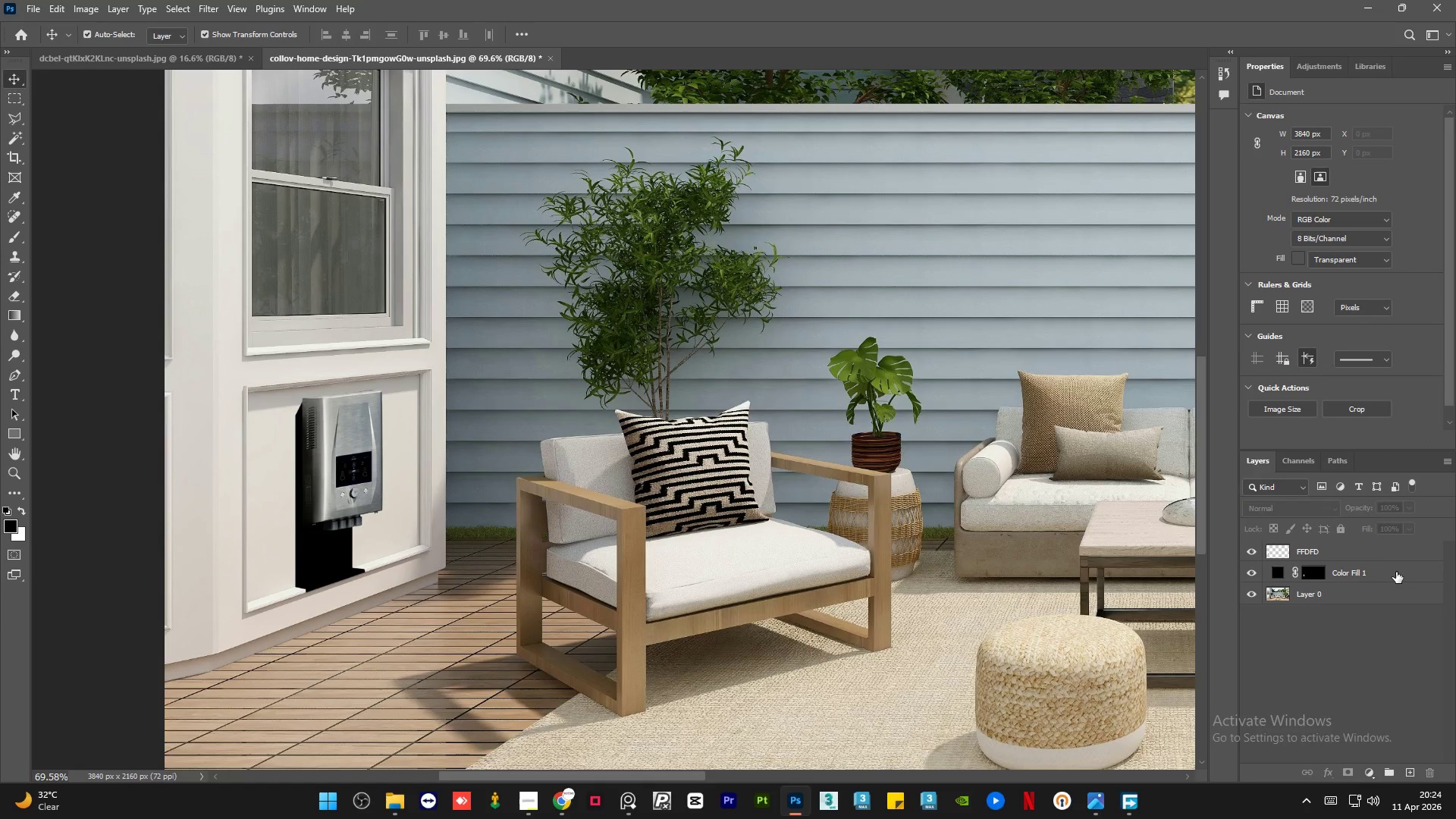 
left_click([1392, 573])
 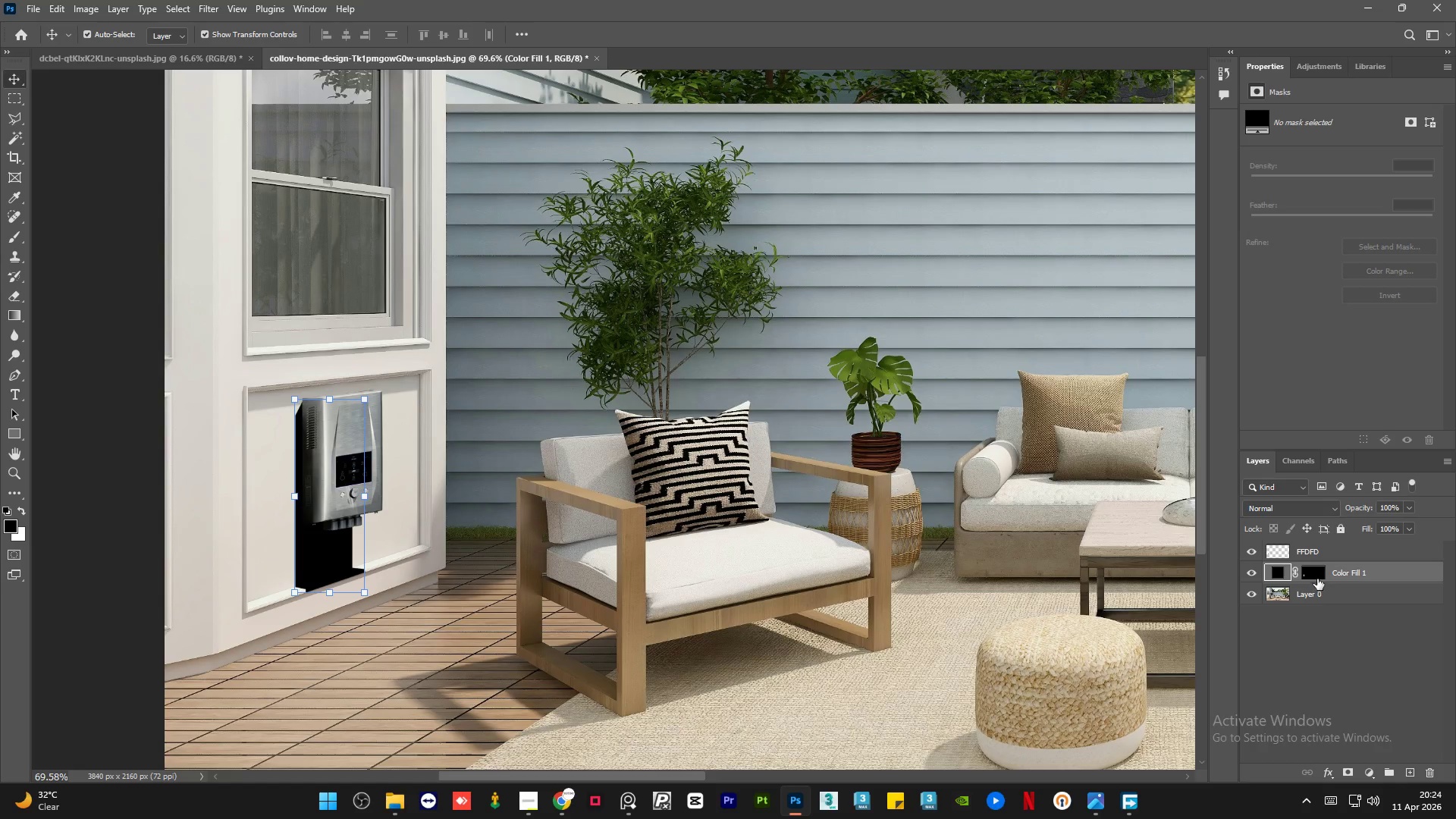 
double_click([1313, 571])
 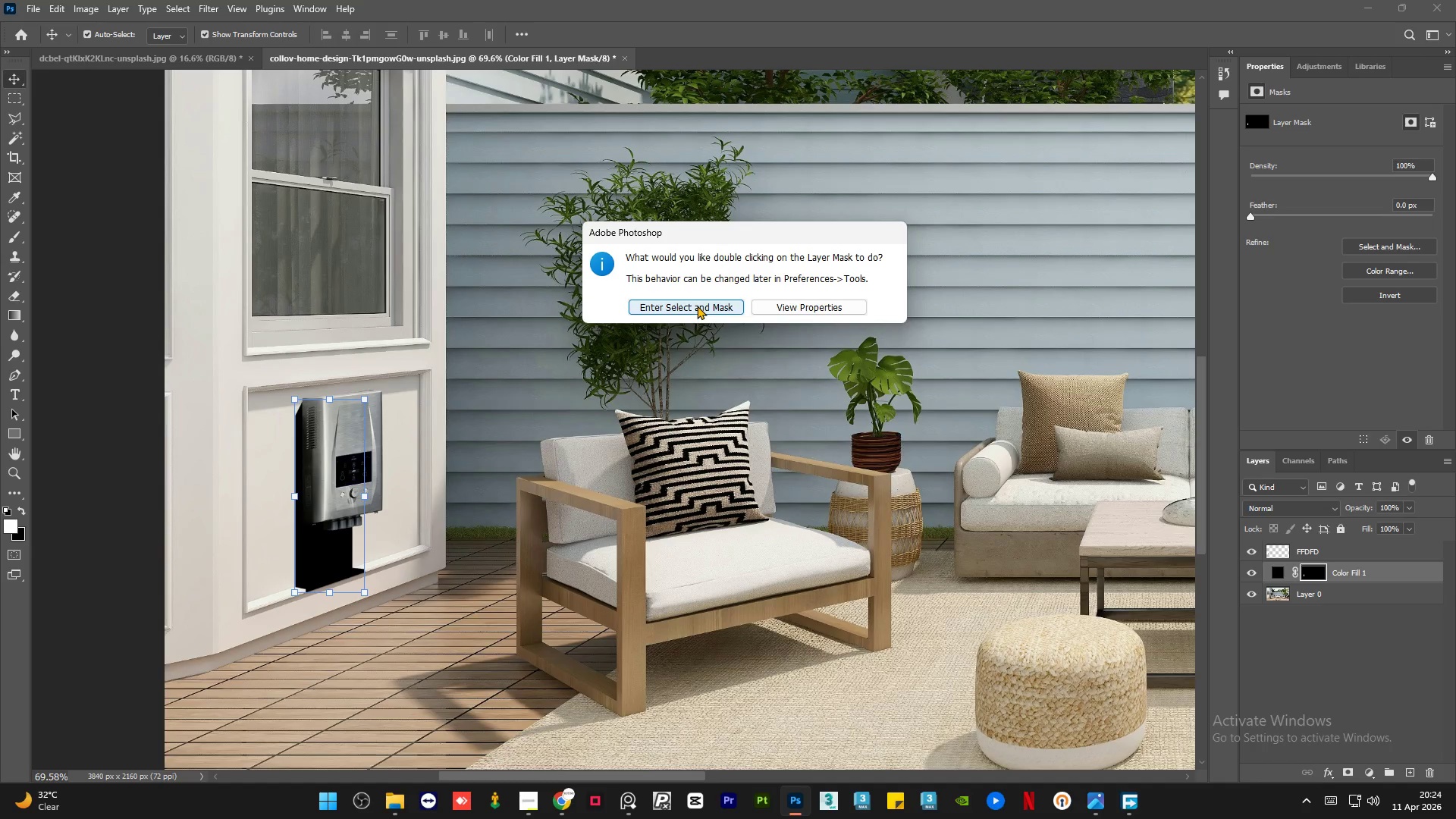 
left_click([697, 306])
 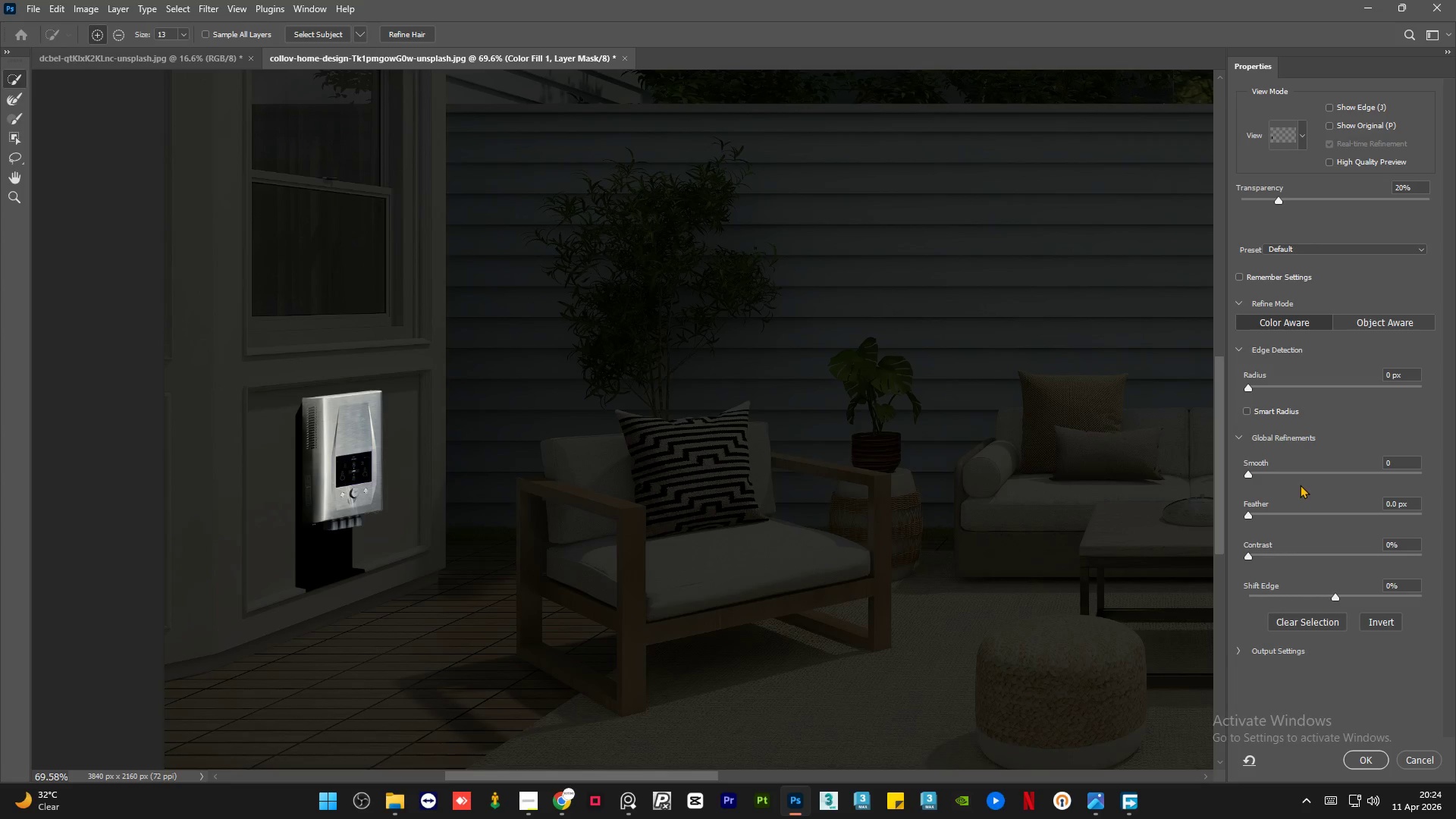 
left_click([1304, 513])
 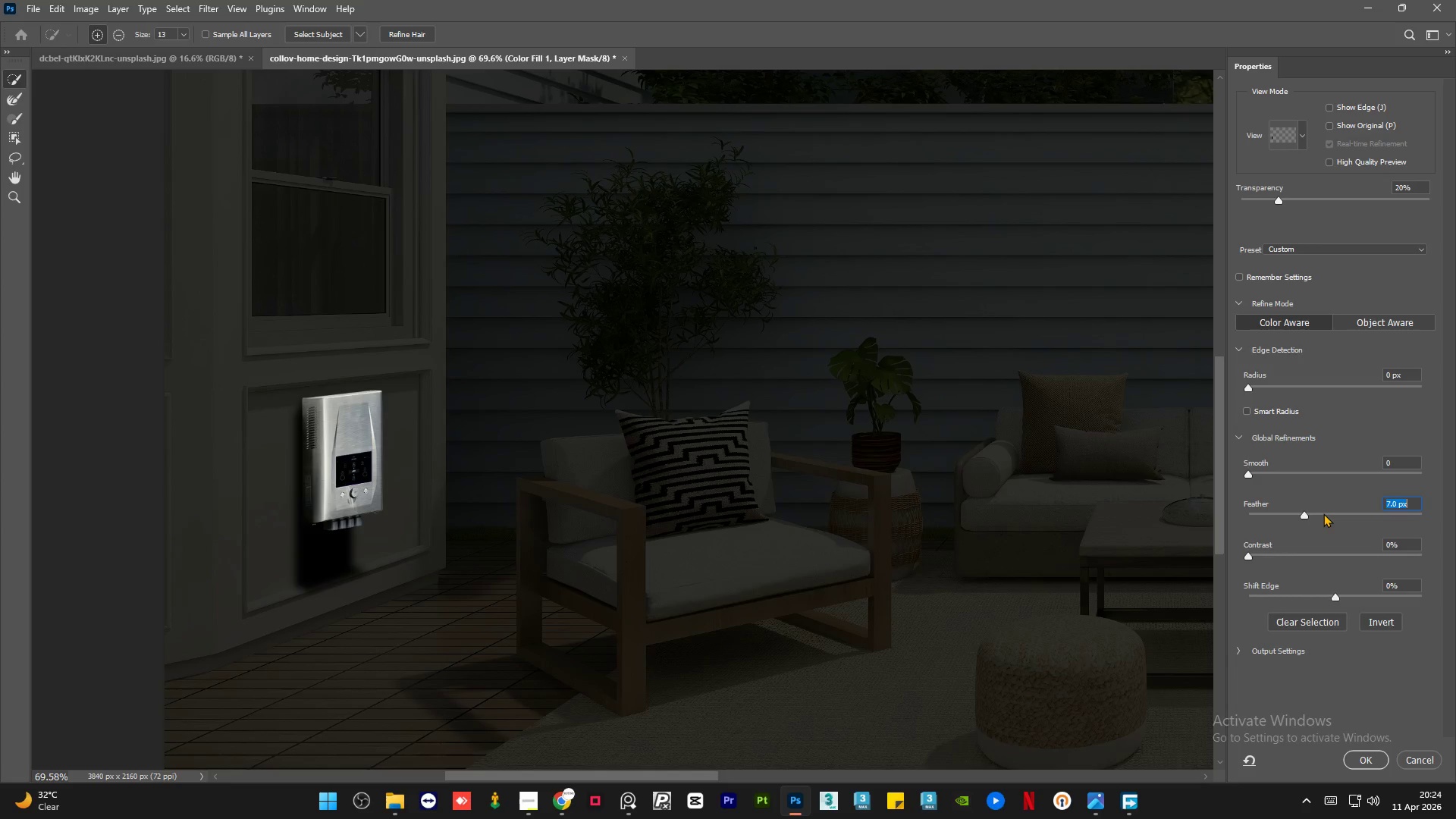 
left_click([1324, 513])
 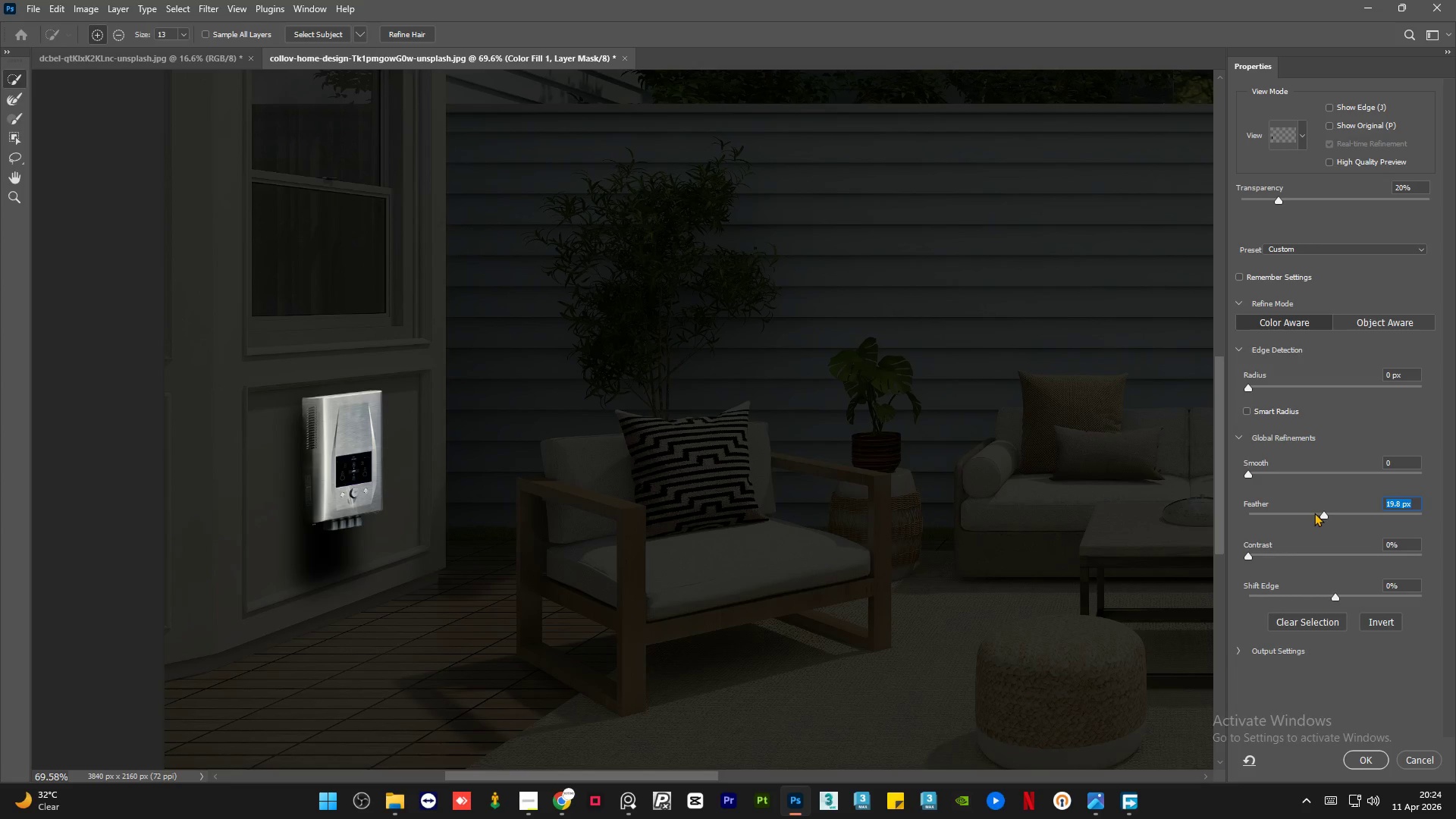 
left_click([1306, 513])
 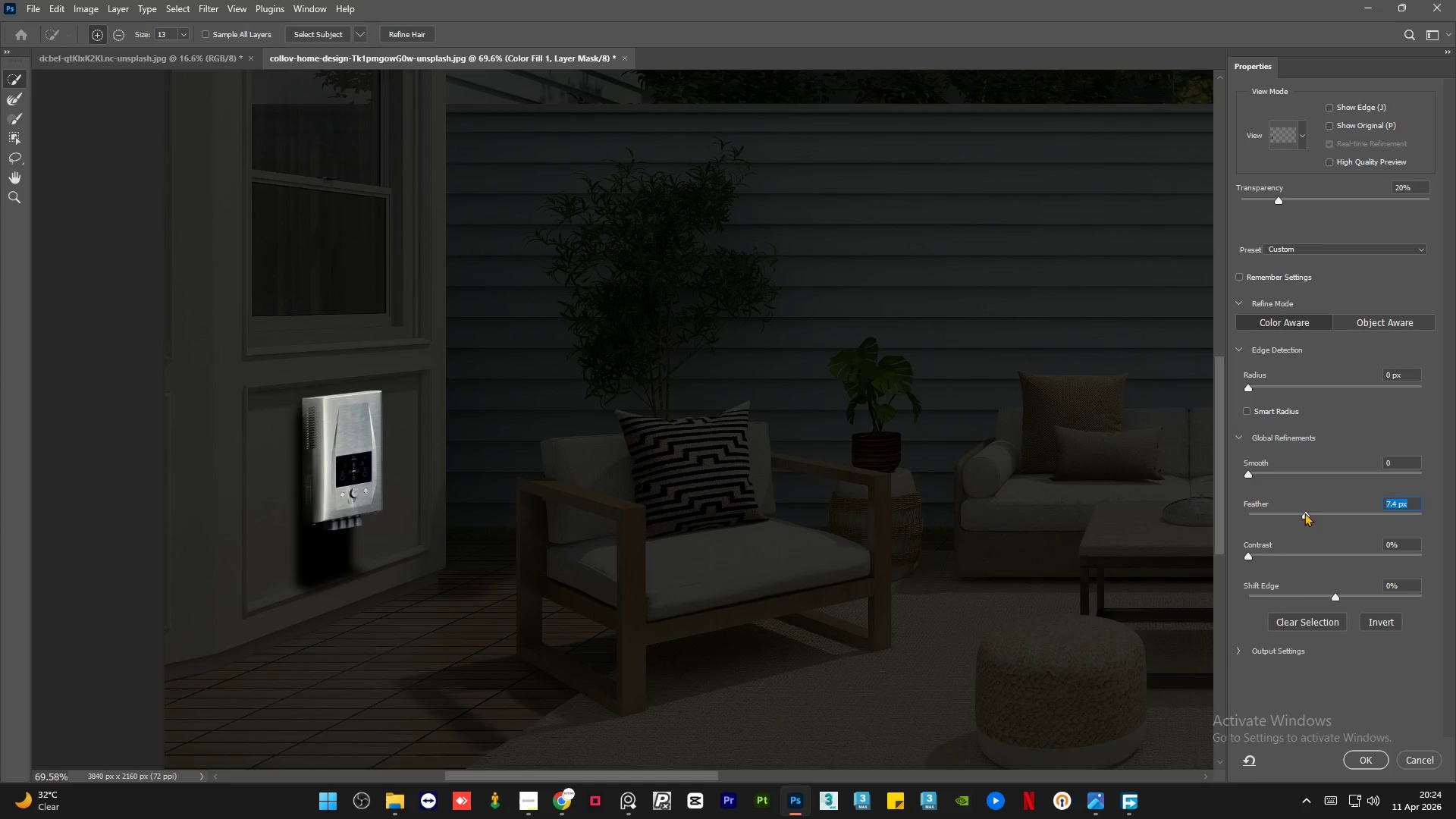 
left_click([1319, 513])
 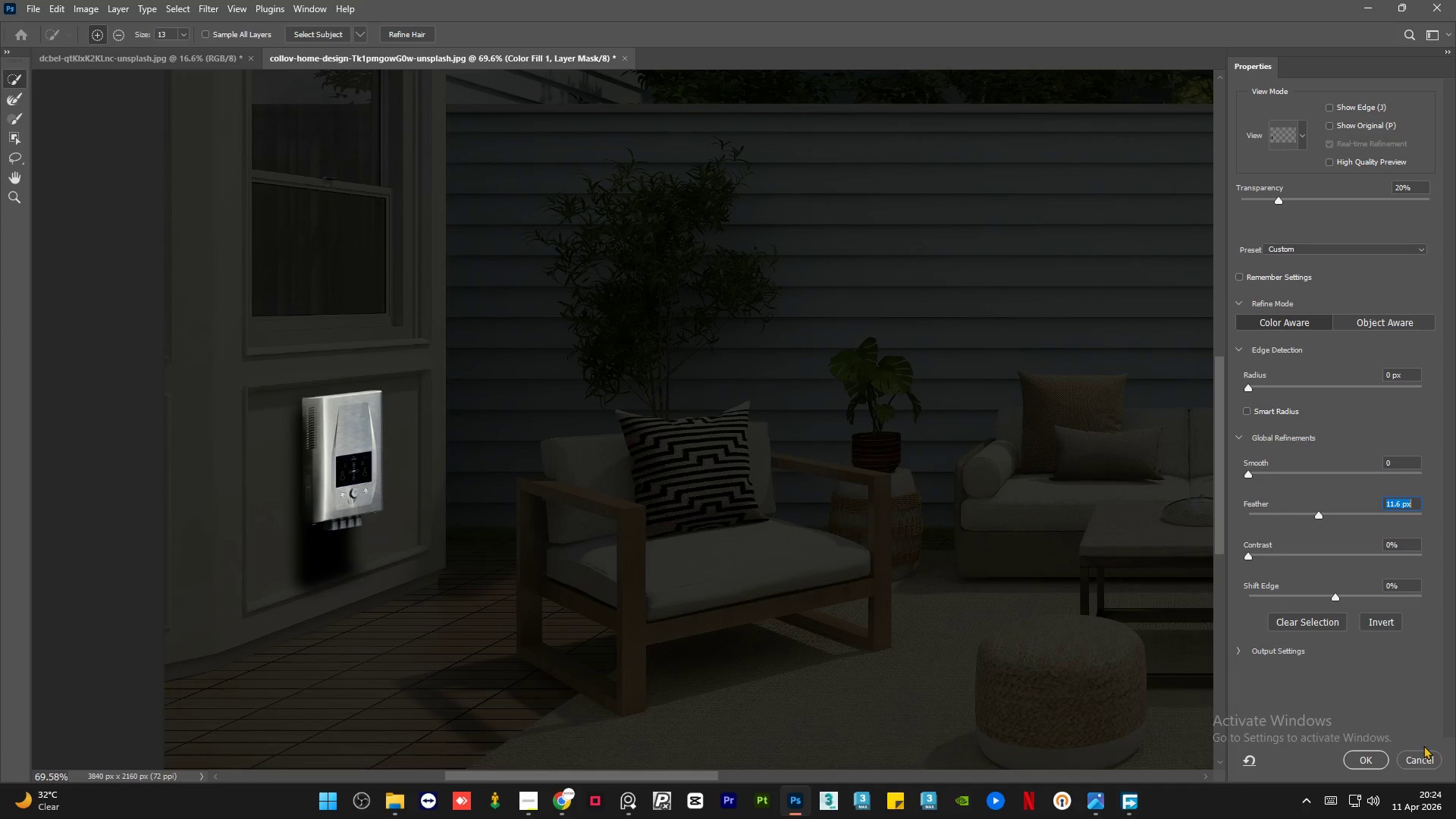 
left_click([1420, 753])
 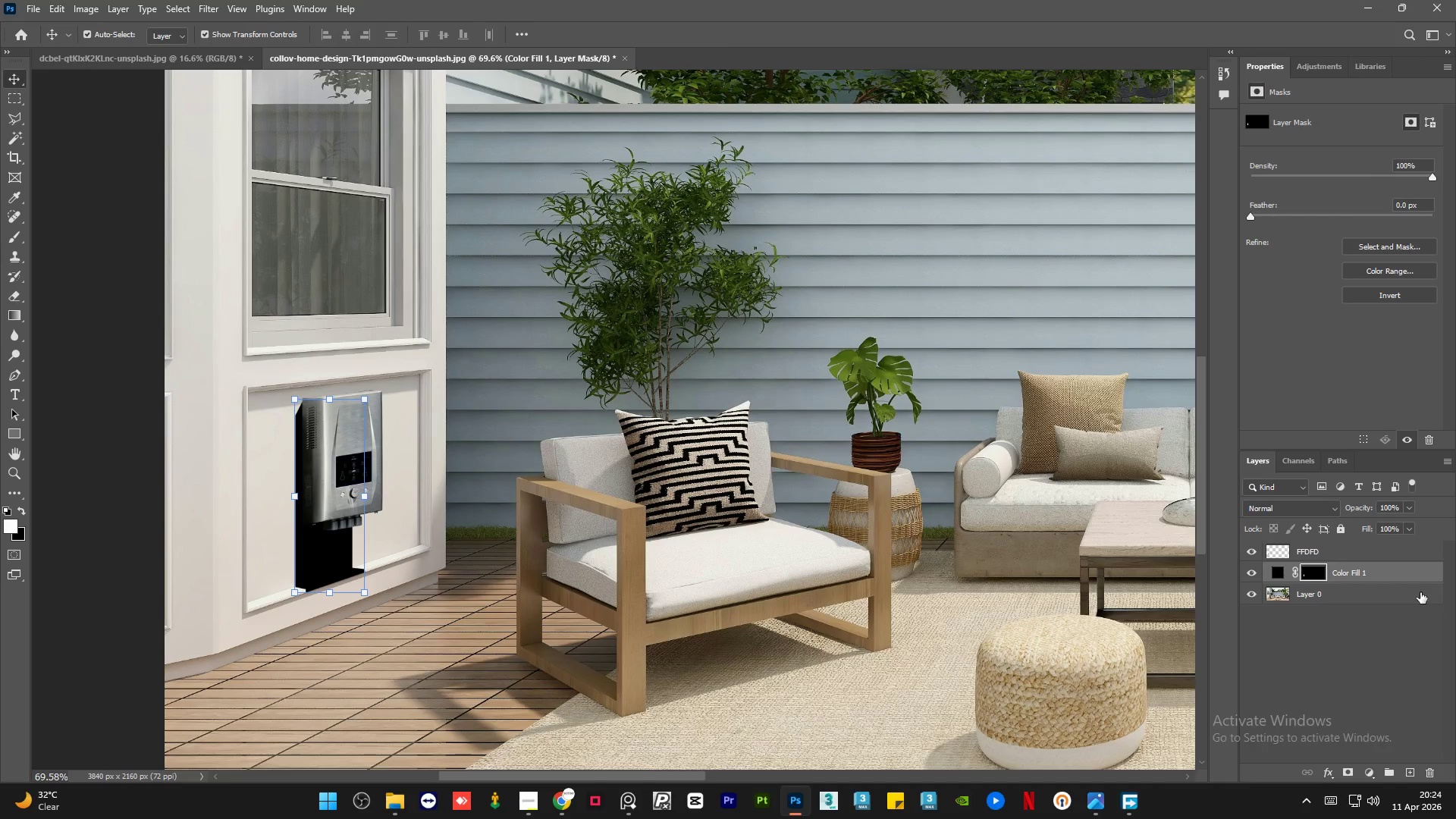 
right_click([1401, 575])
 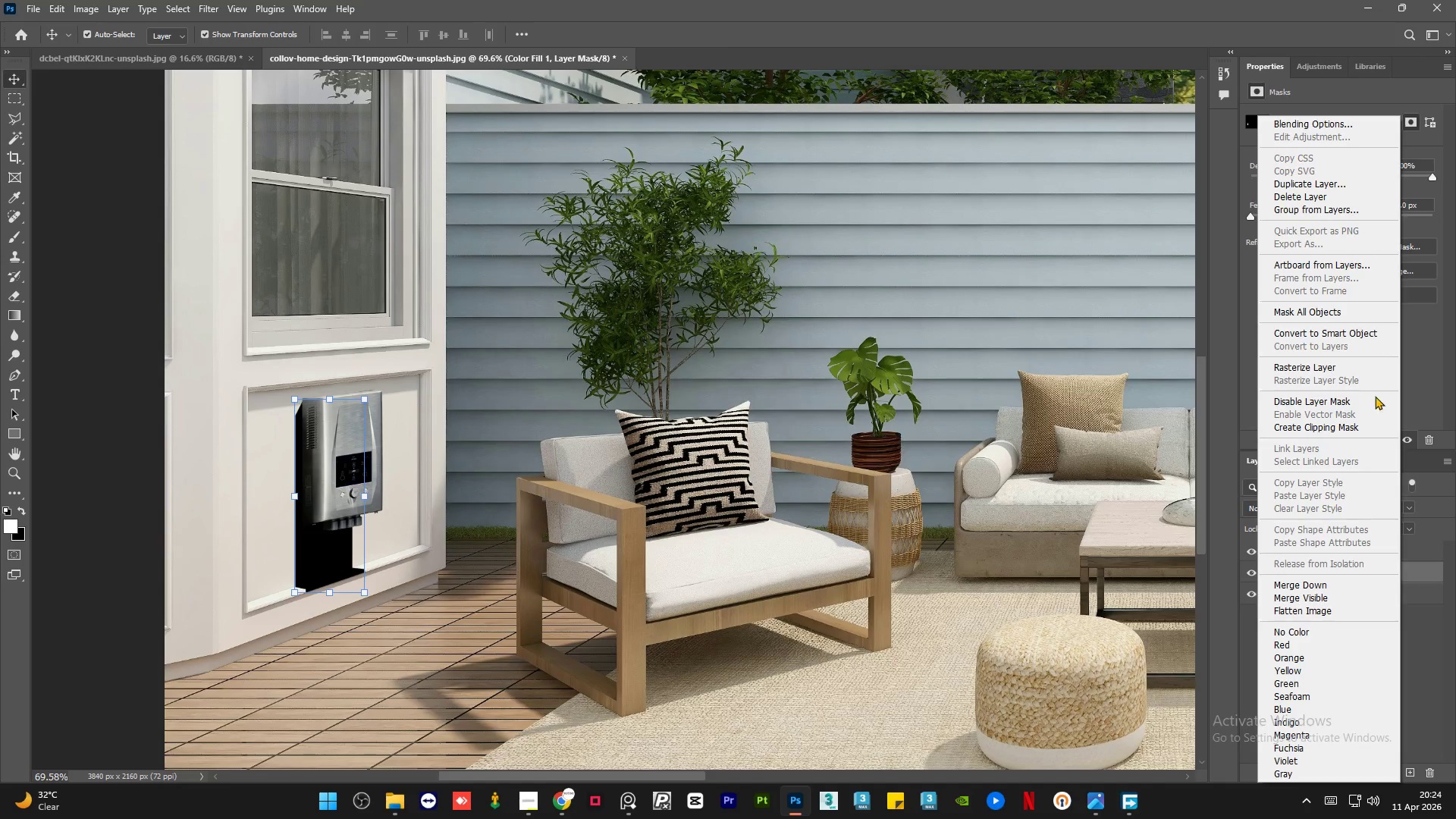 
left_click([1324, 332])
 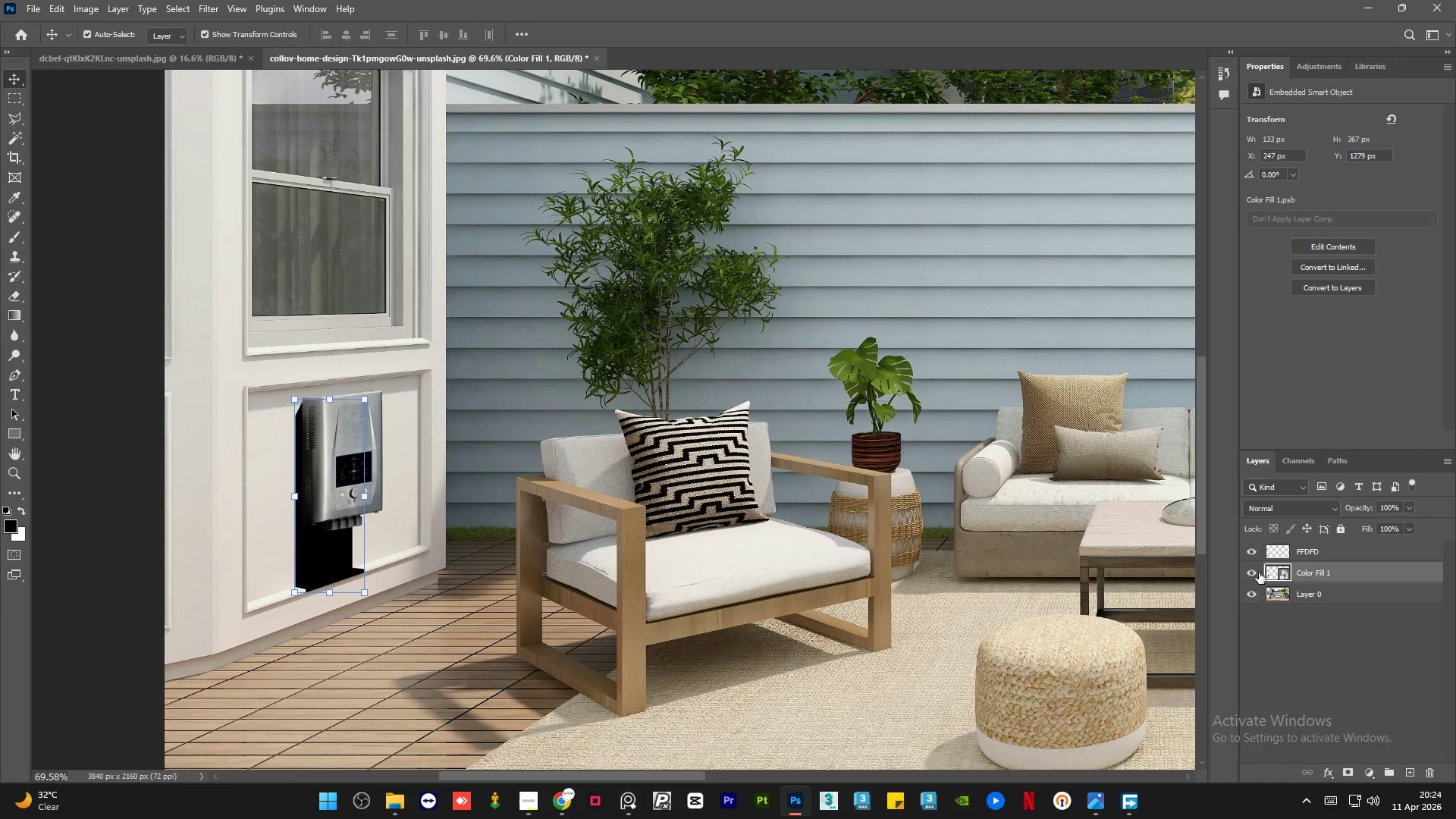 
double_click([1258, 573])
 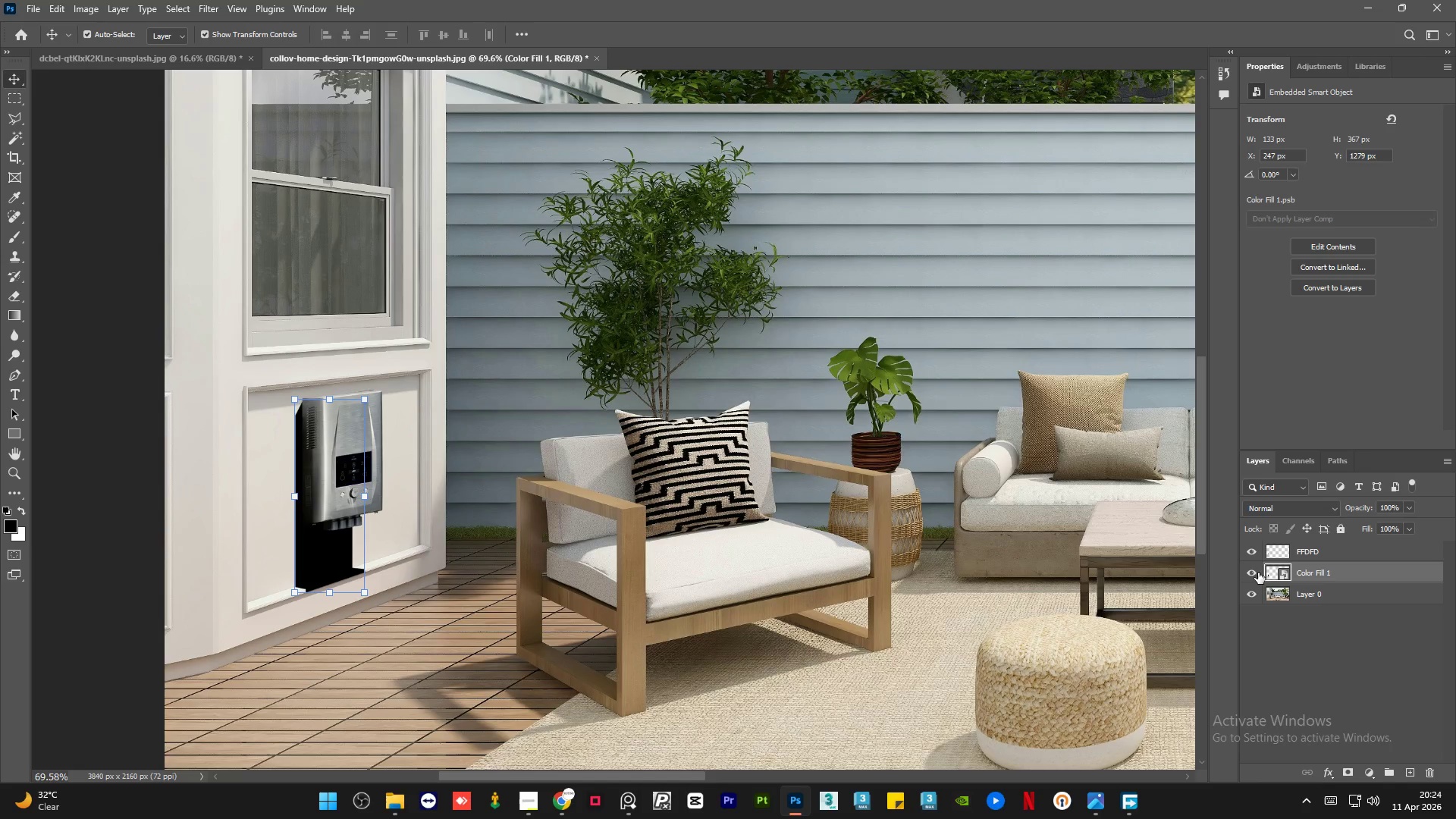 
triple_click([1258, 573])
 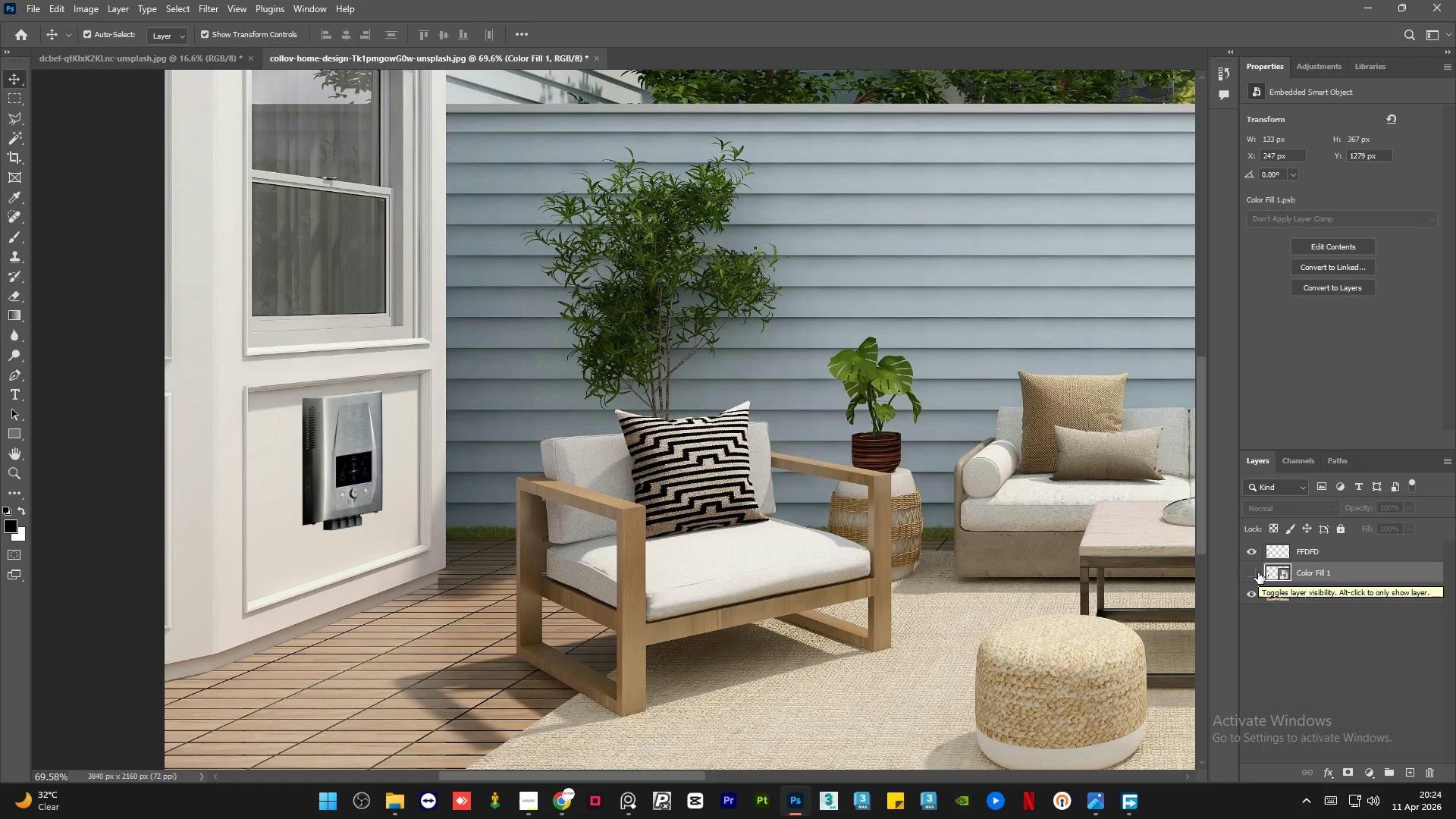 
left_click([1258, 573])
 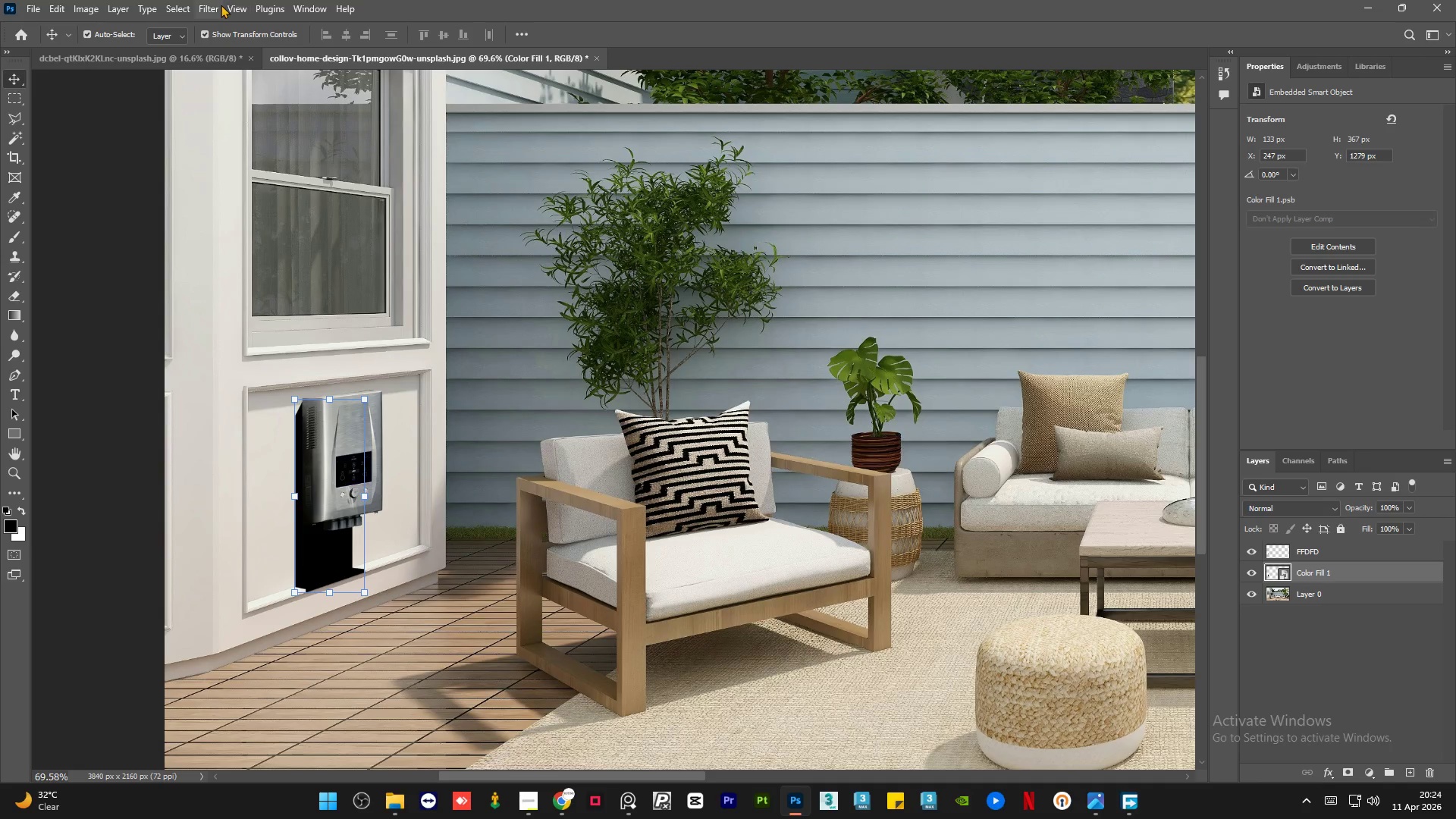 
left_click([219, 5])
 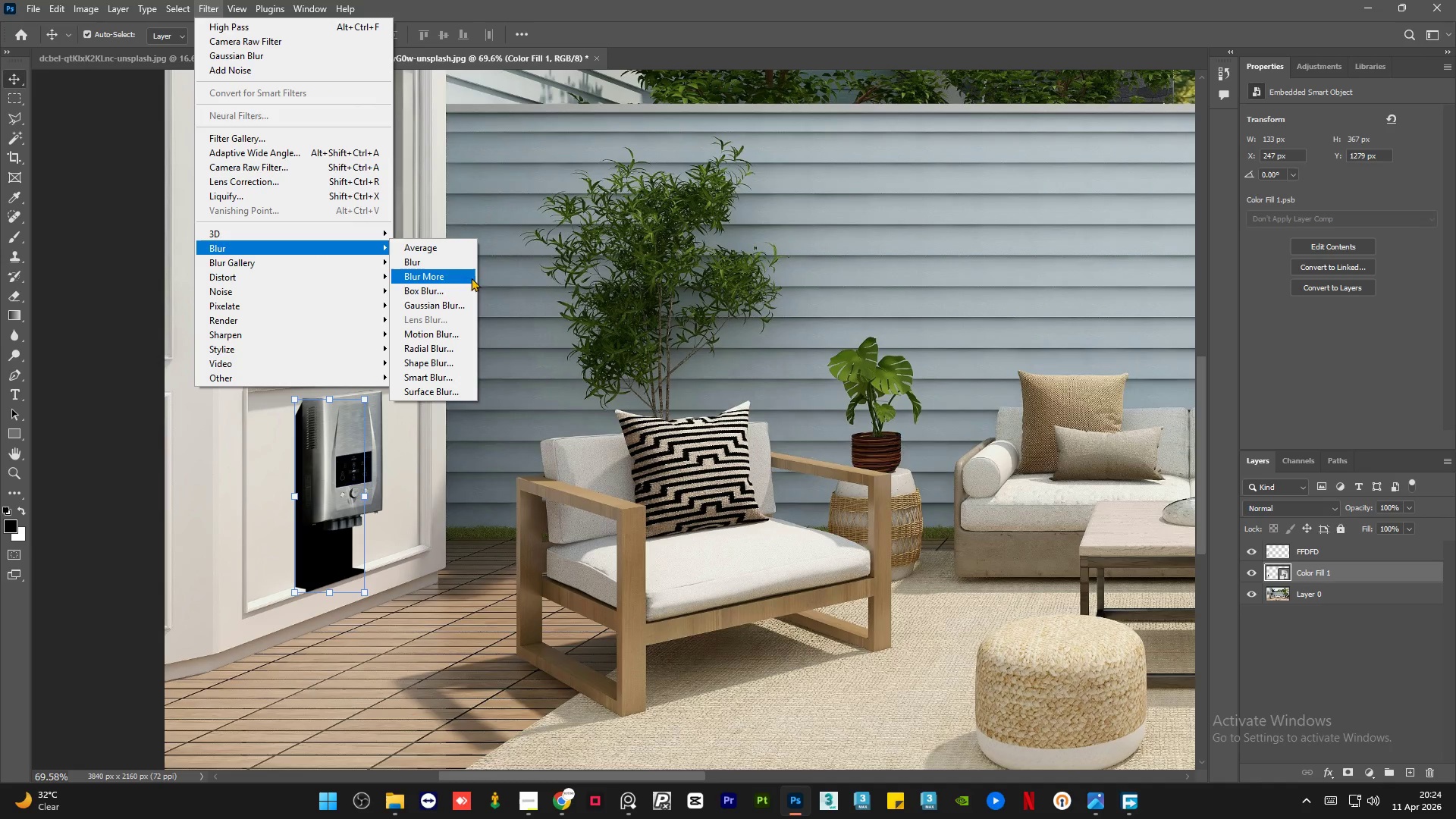 
left_click([450, 300])
 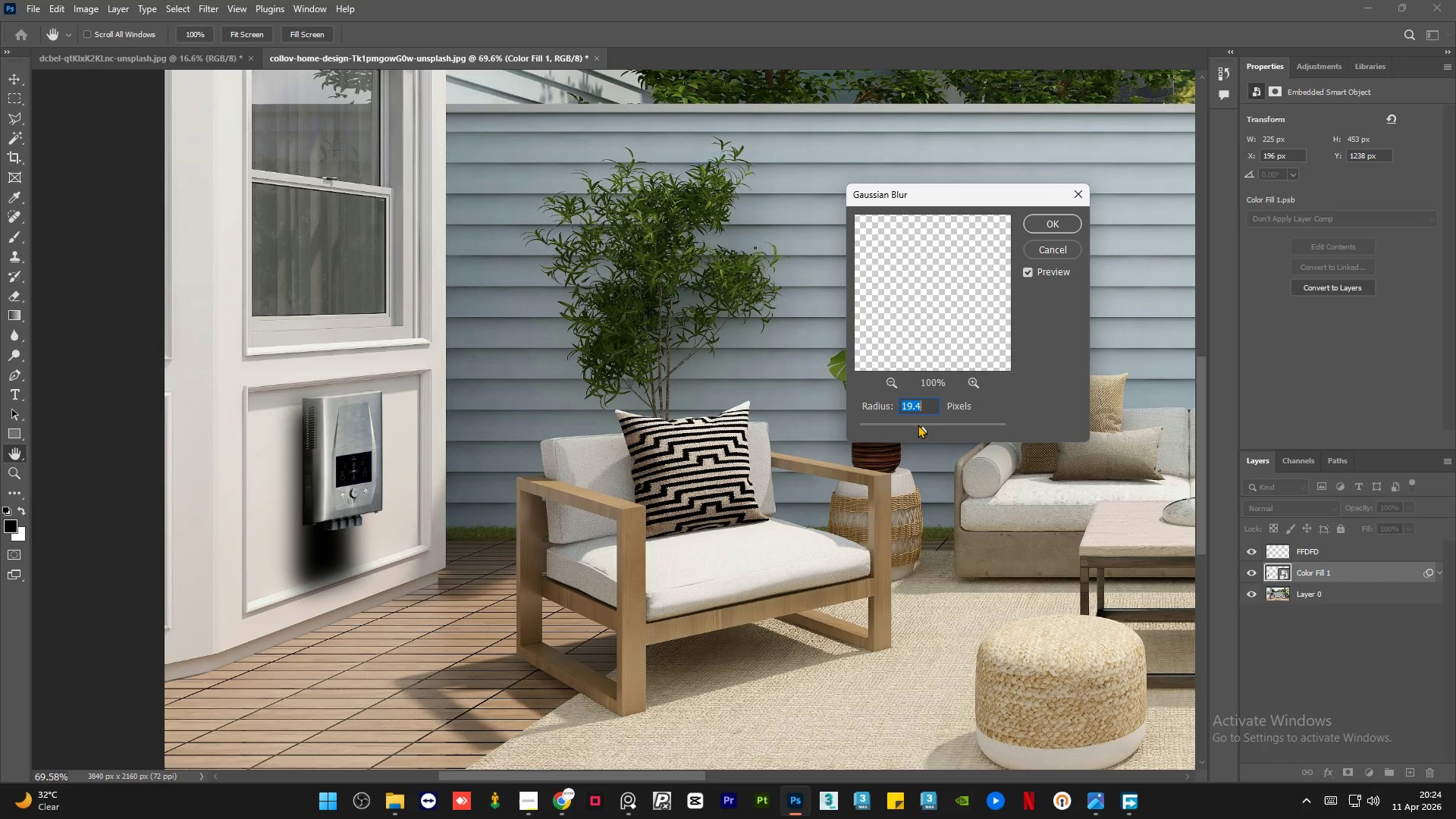 
left_click([908, 425])
 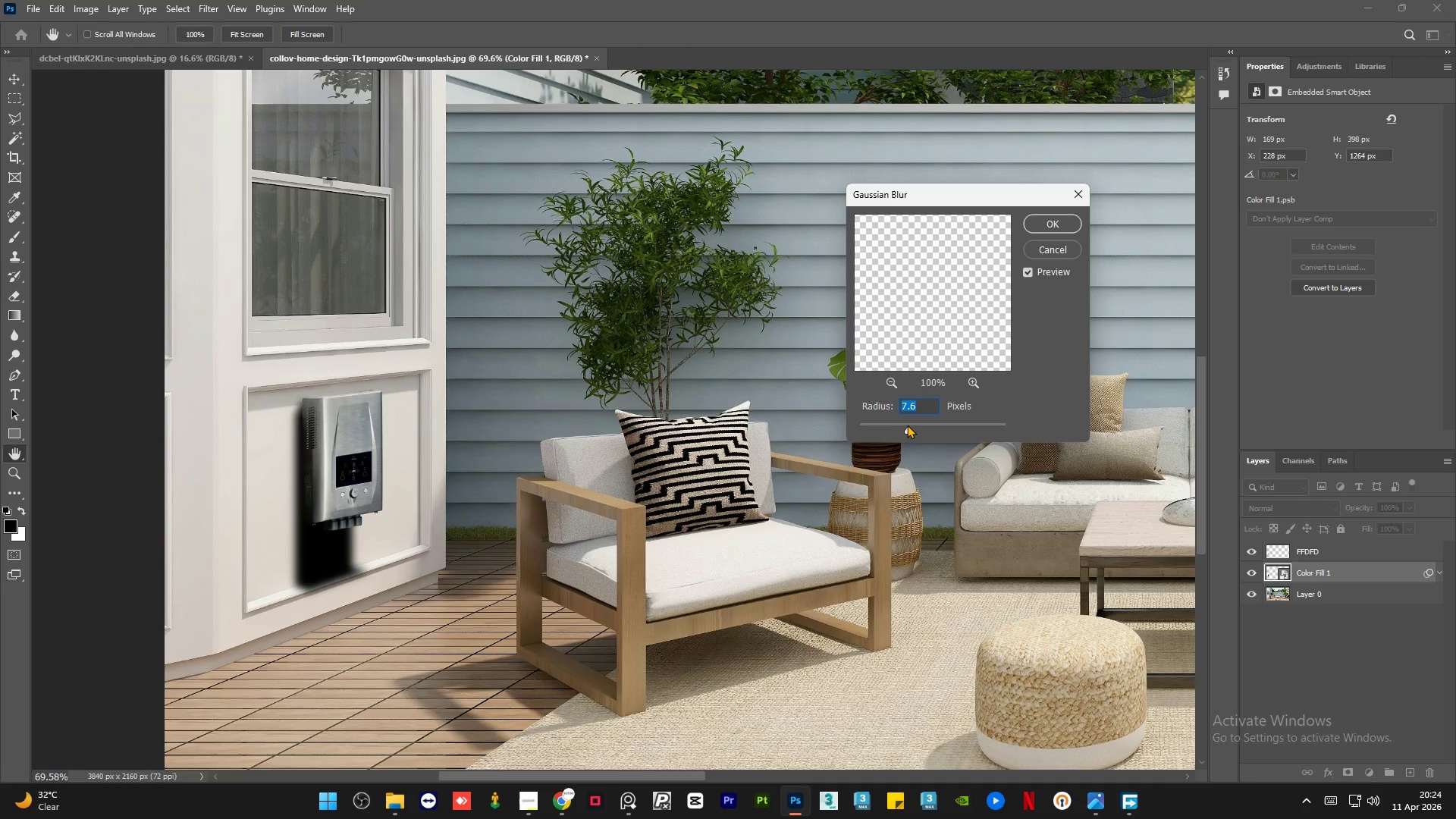 
left_click([907, 425])
 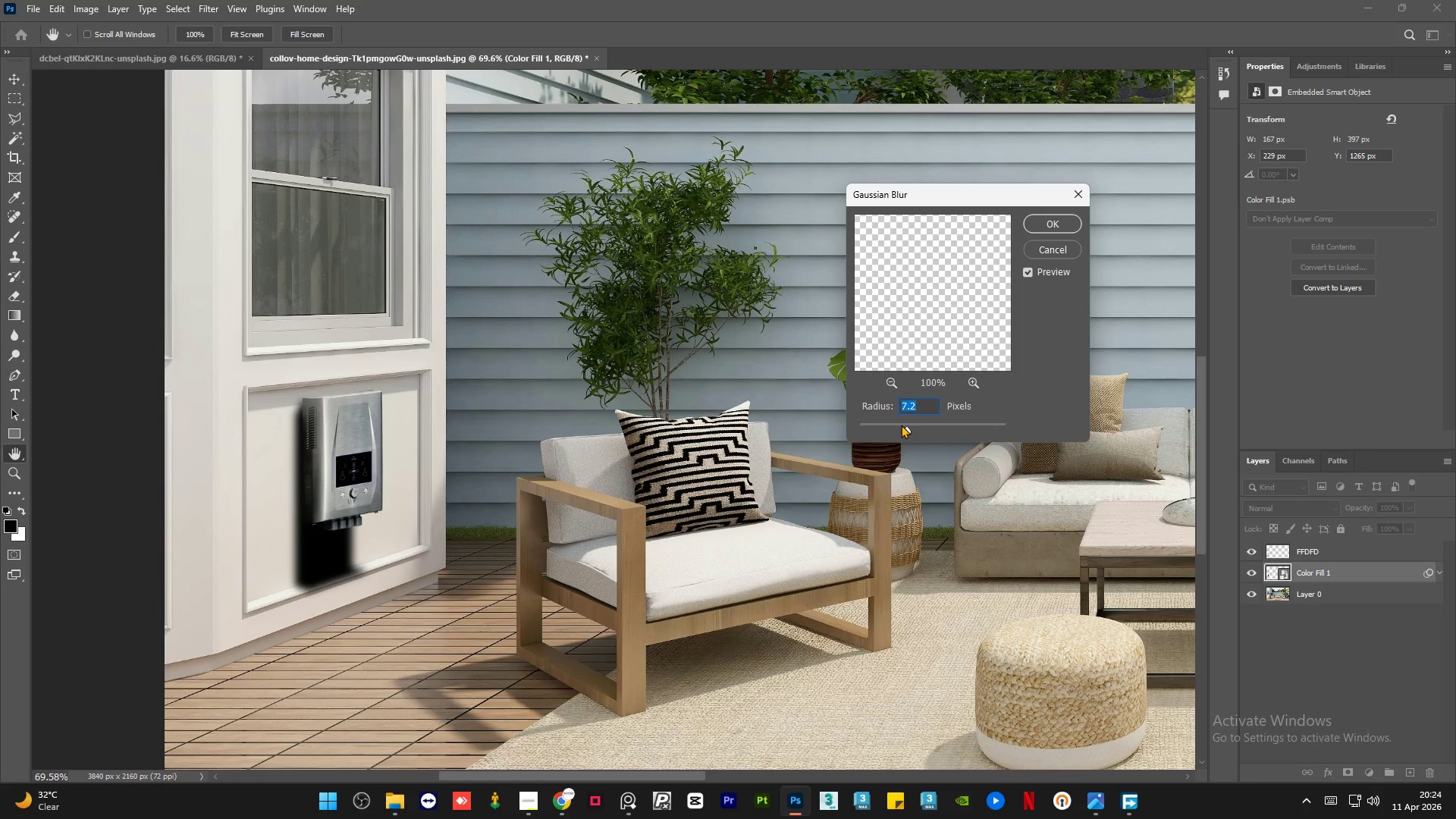 
left_click([928, 423])
 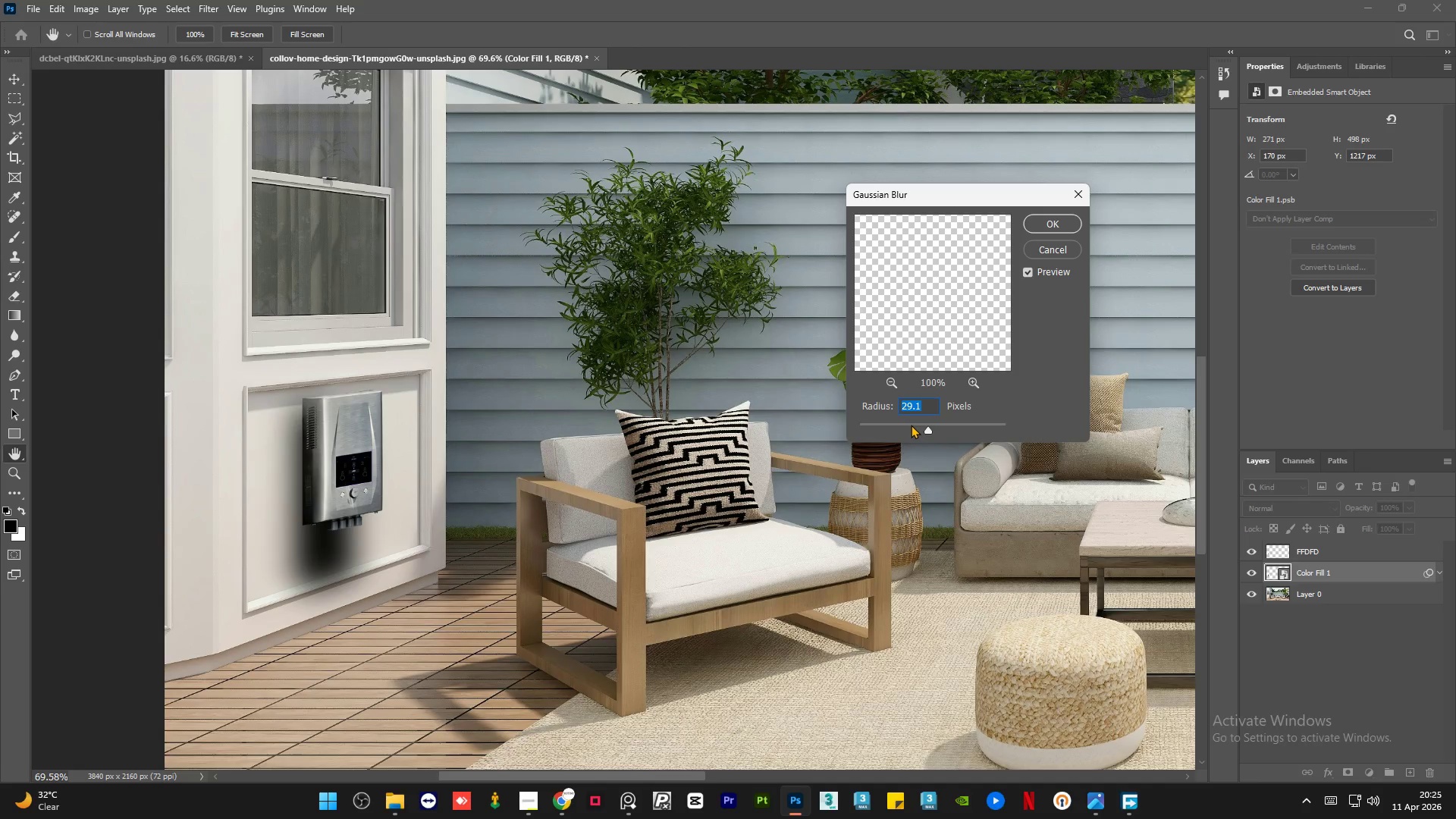 
left_click([911, 425])
 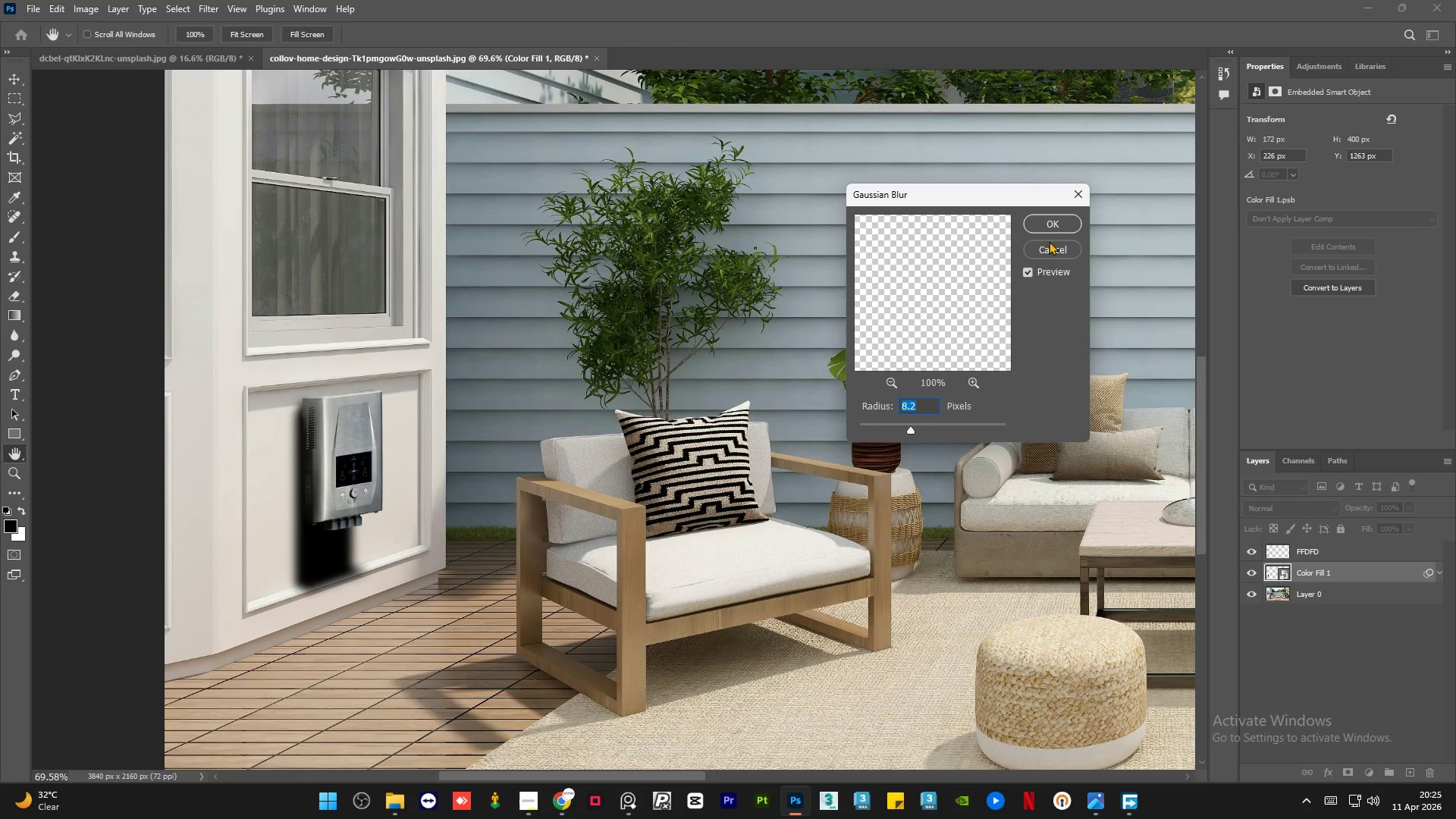 
left_click([1050, 219])
 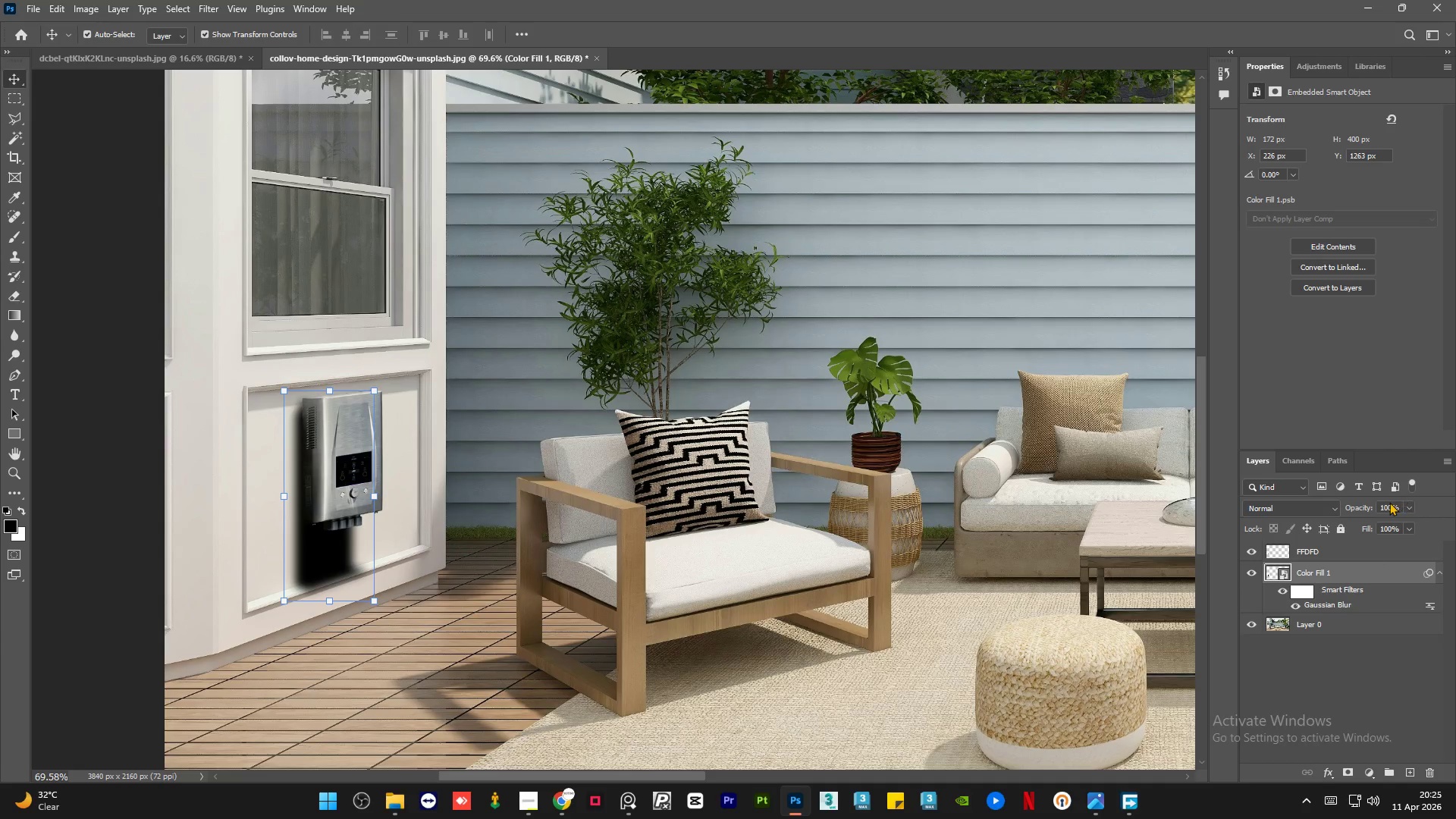 
left_click([1409, 504])
 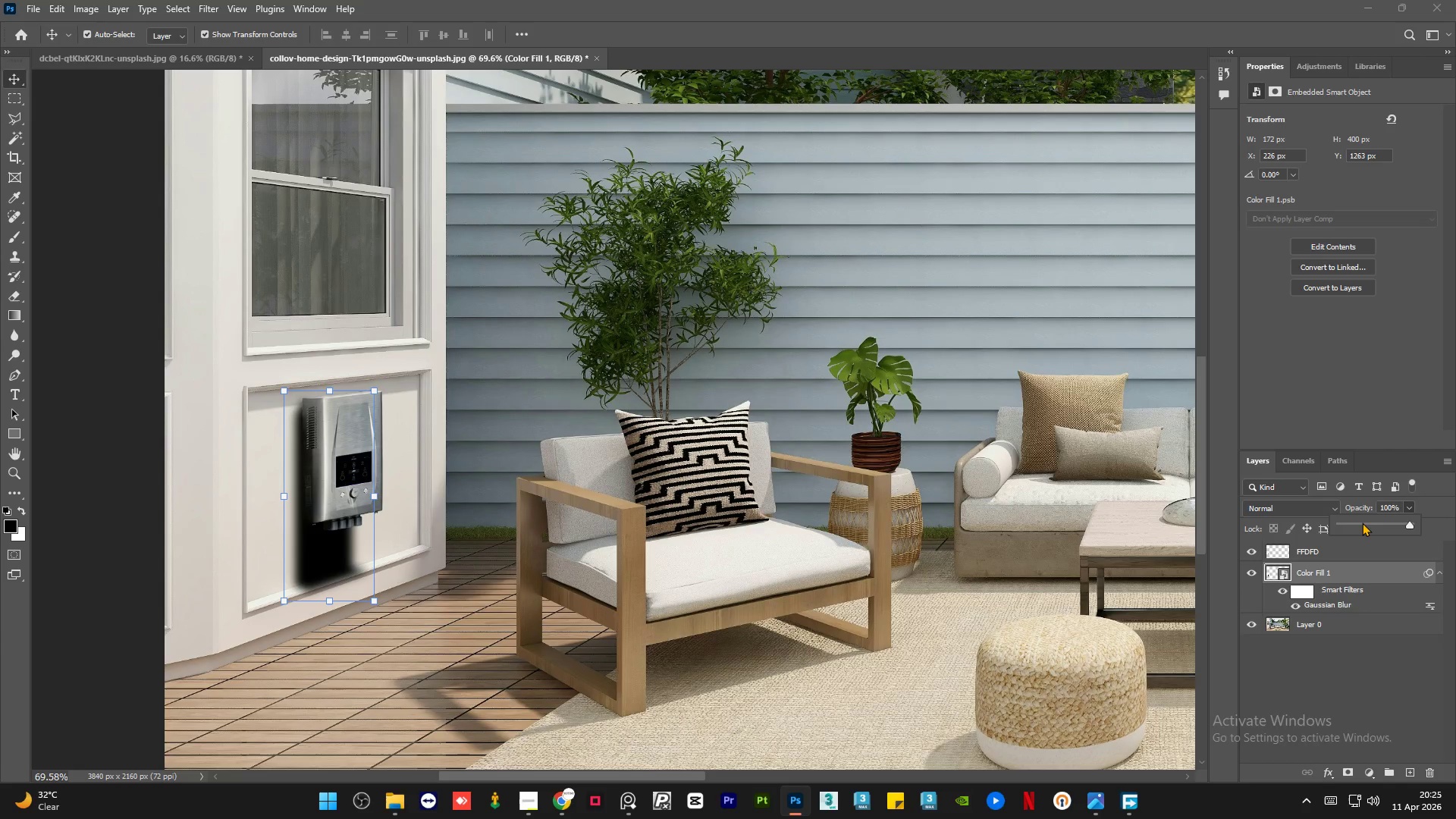 
left_click([1362, 522])
 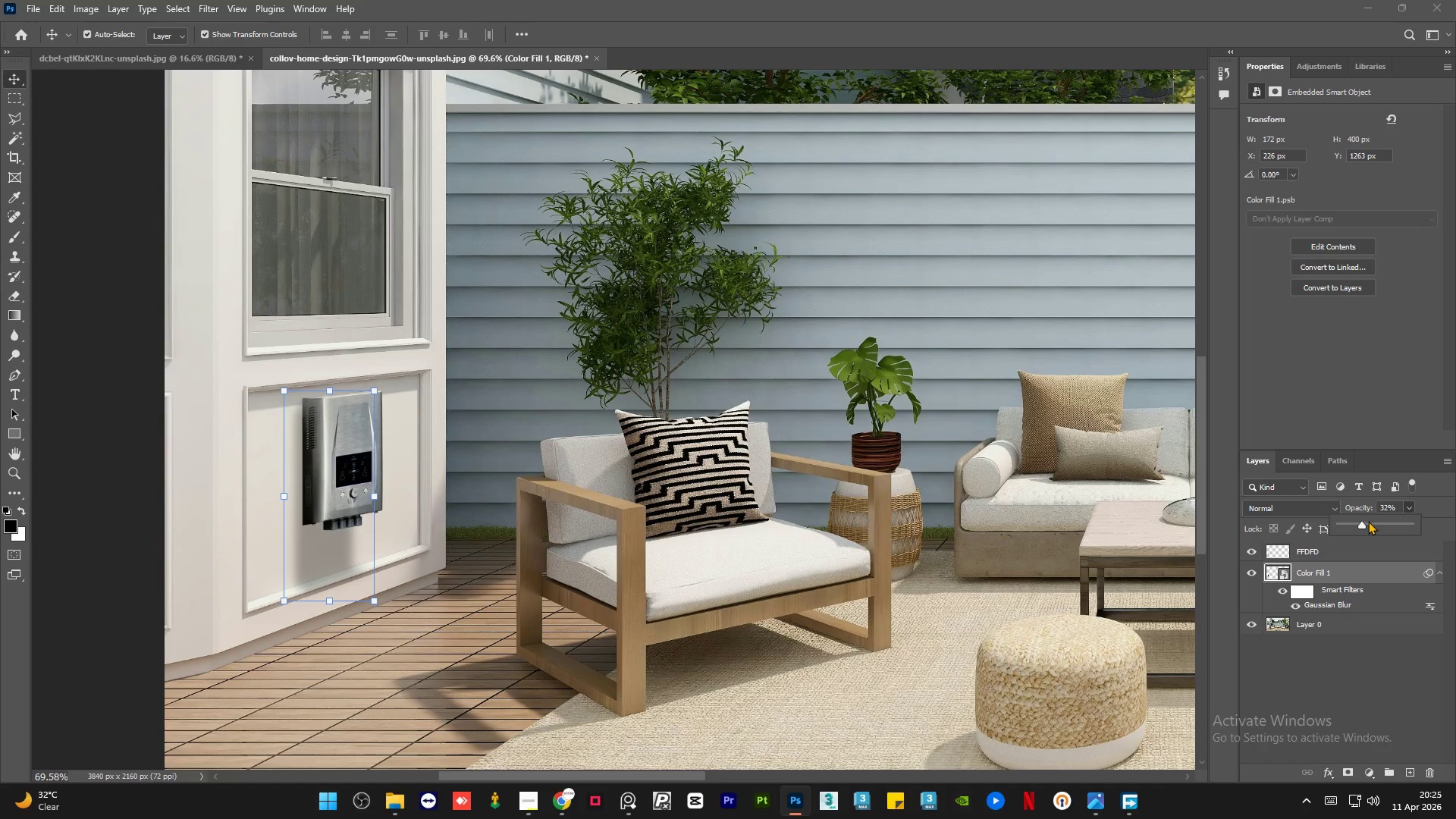 
left_click([1368, 521])
 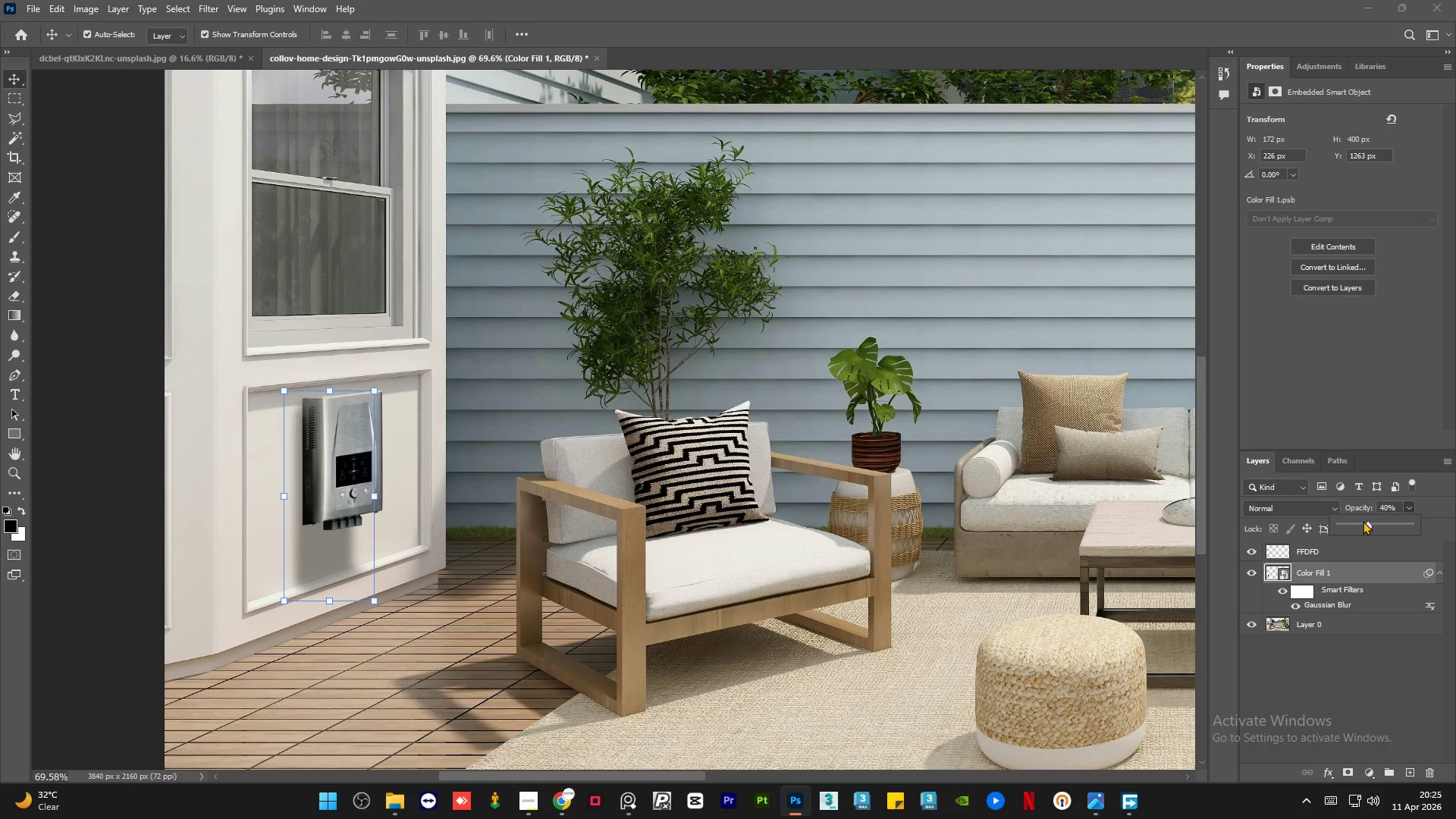 
left_click([1361, 521])
 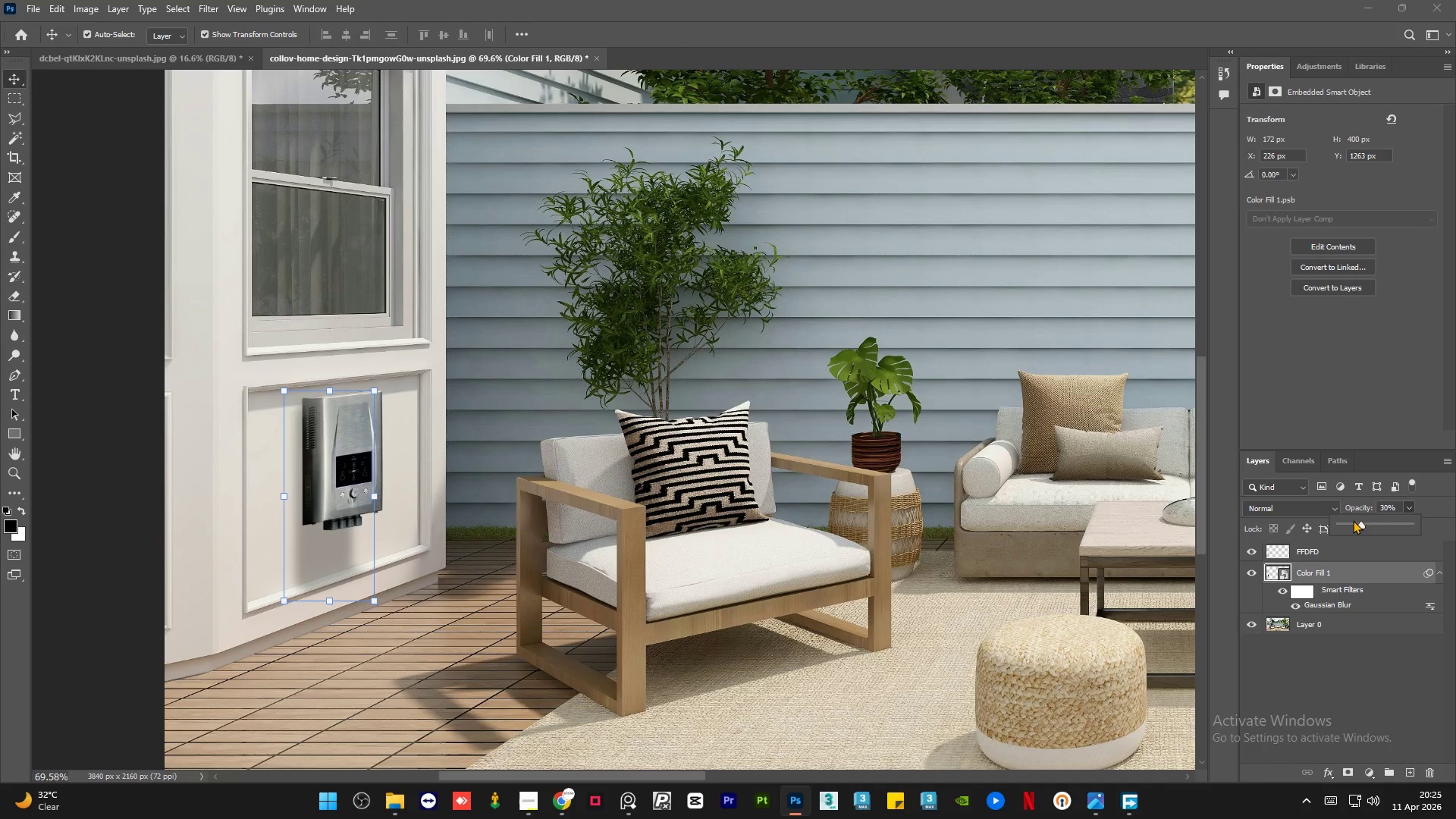 
left_click([1353, 520])
 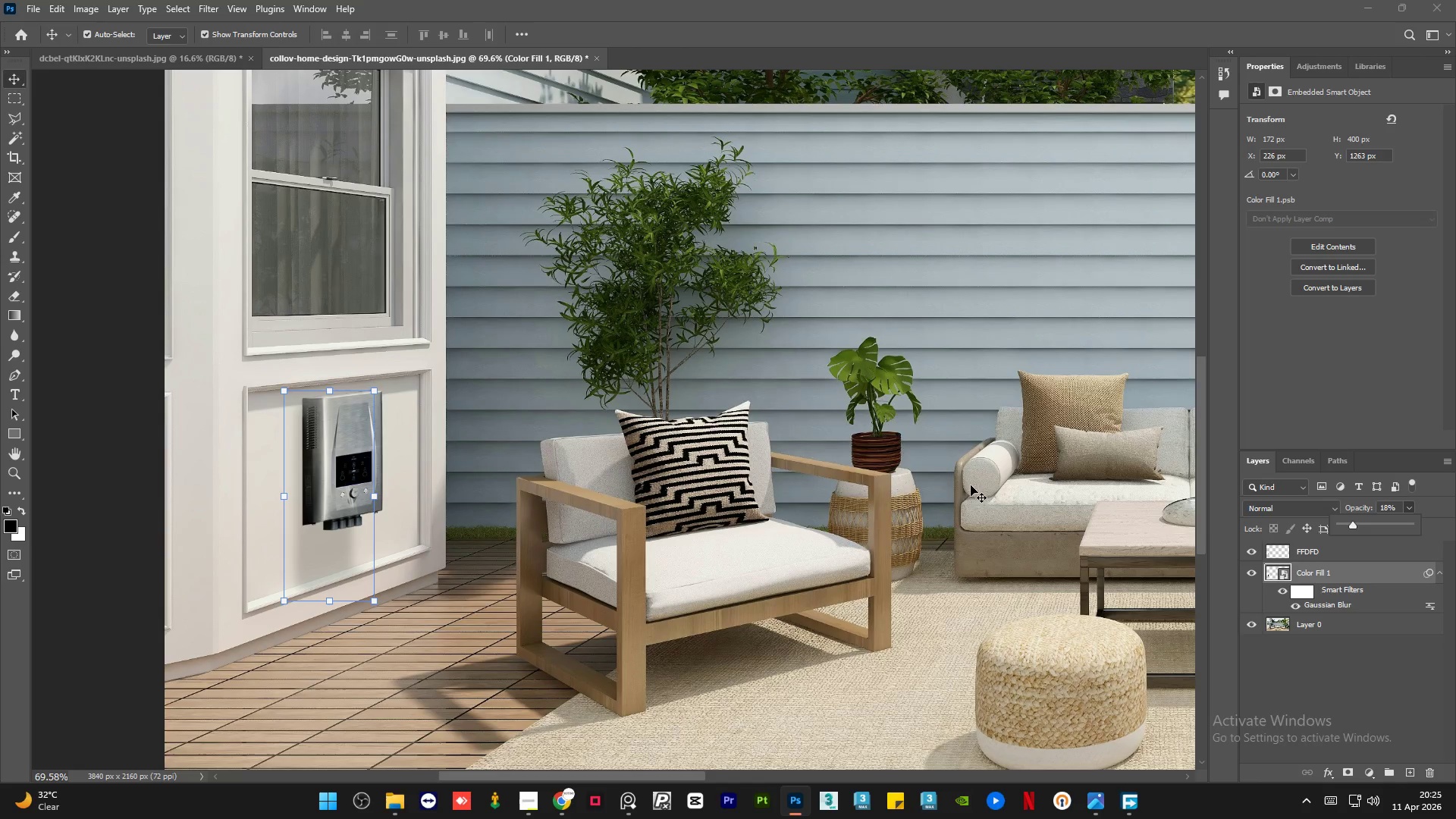 
left_click([839, 463])
 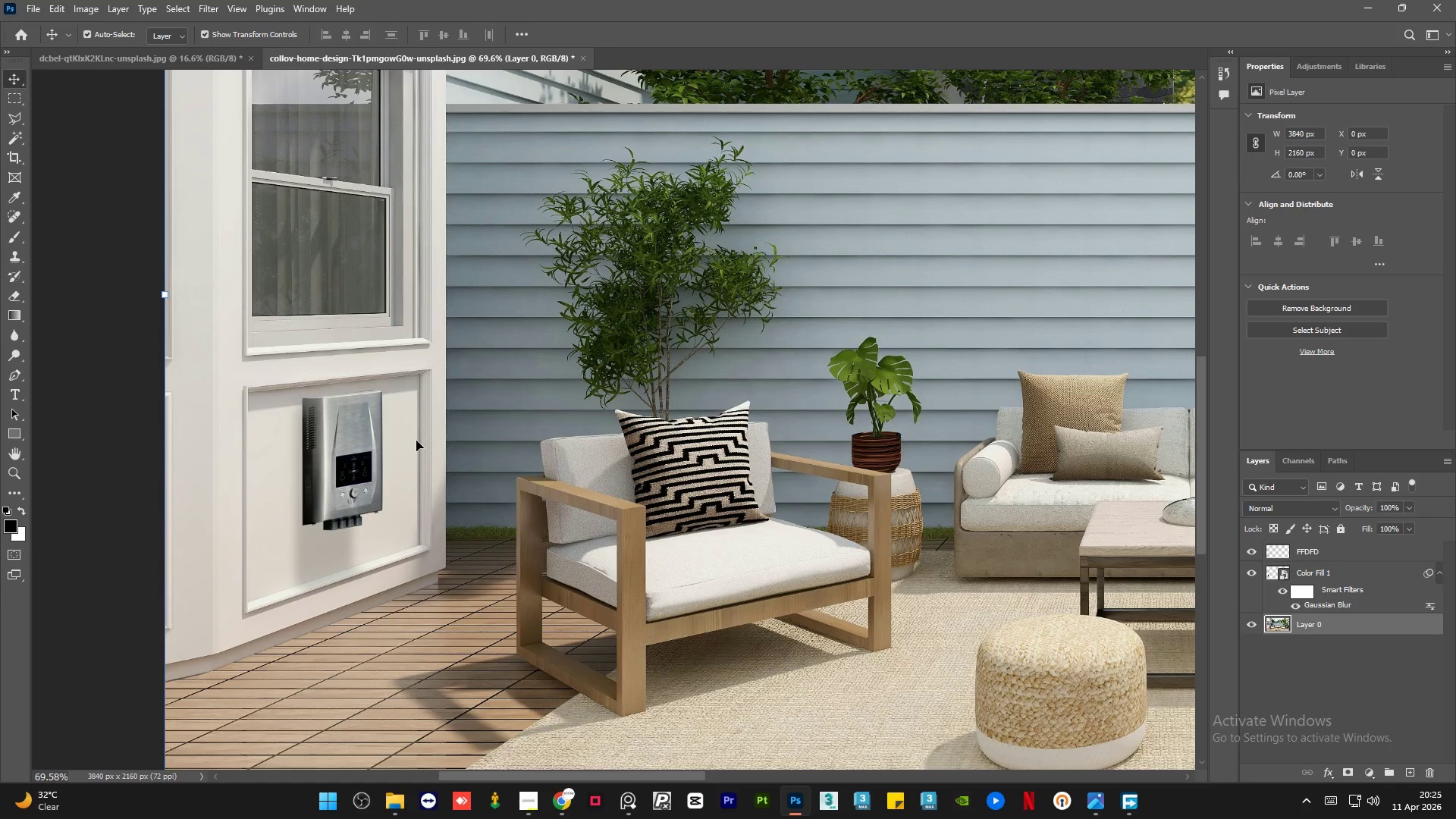 
hold_key(key=AltLeft, duration=1.27)
scroll: coordinate [319, 441], scroll_direction: down, amount: 13.0
 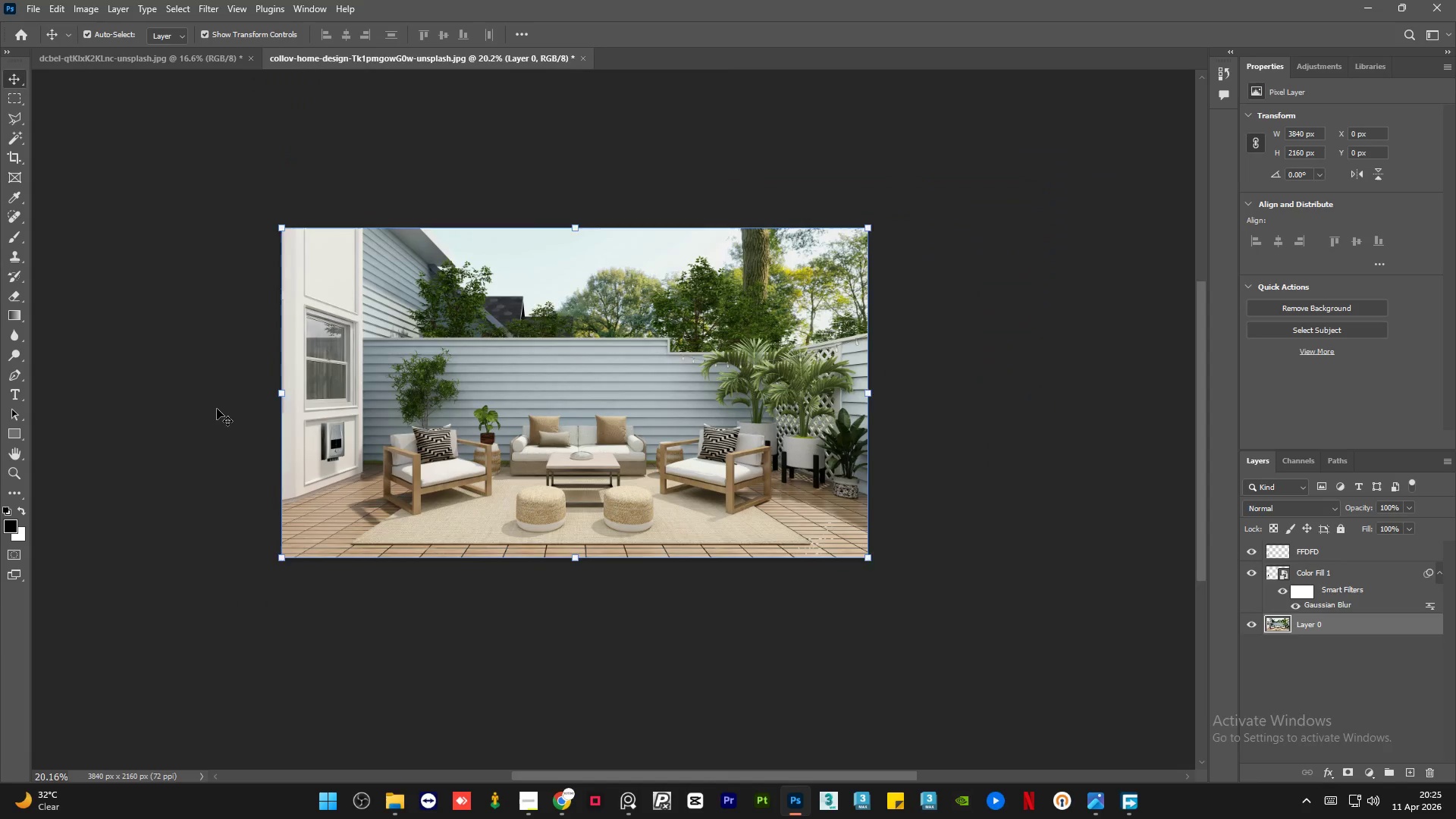 
left_click([217, 409])
 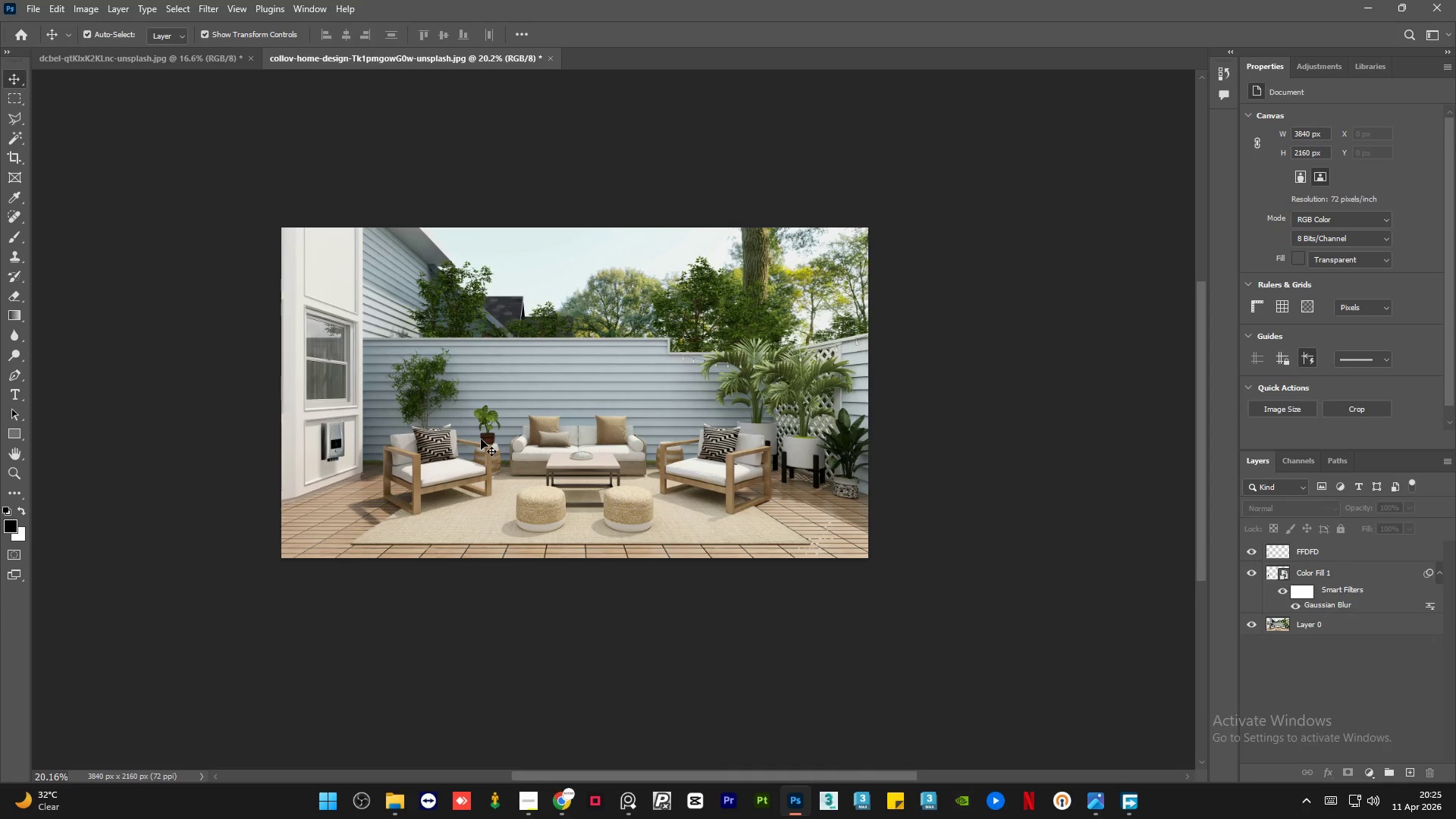 
hold_key(key=AltLeft, duration=0.88)
scroll: coordinate [469, 421], scroll_direction: up, amount: 6.0
 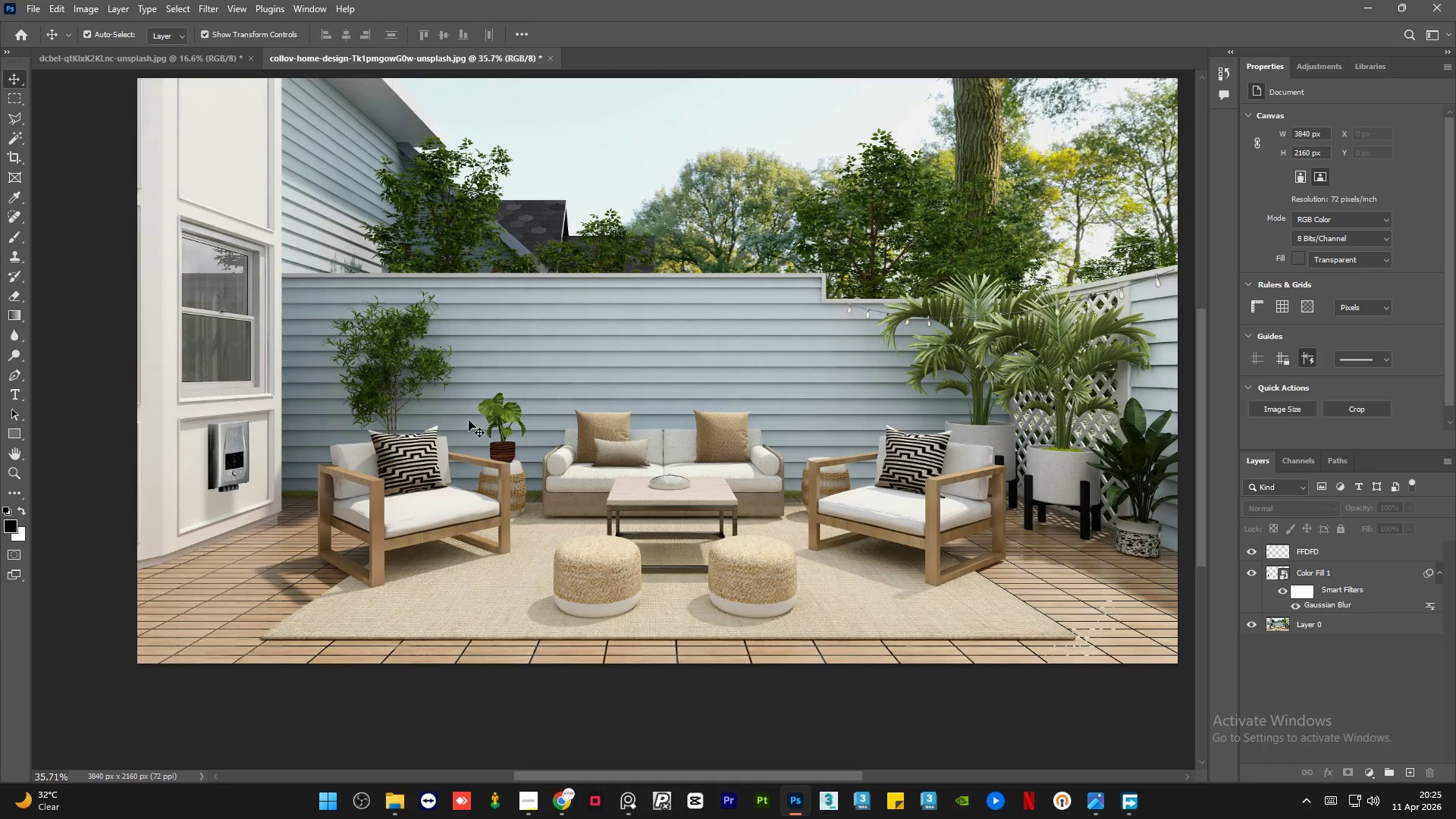 
hold_key(key=AltLeft, duration=1.5)
scroll: coordinate [1069, 377], scroll_direction: up, amount: 13.0
 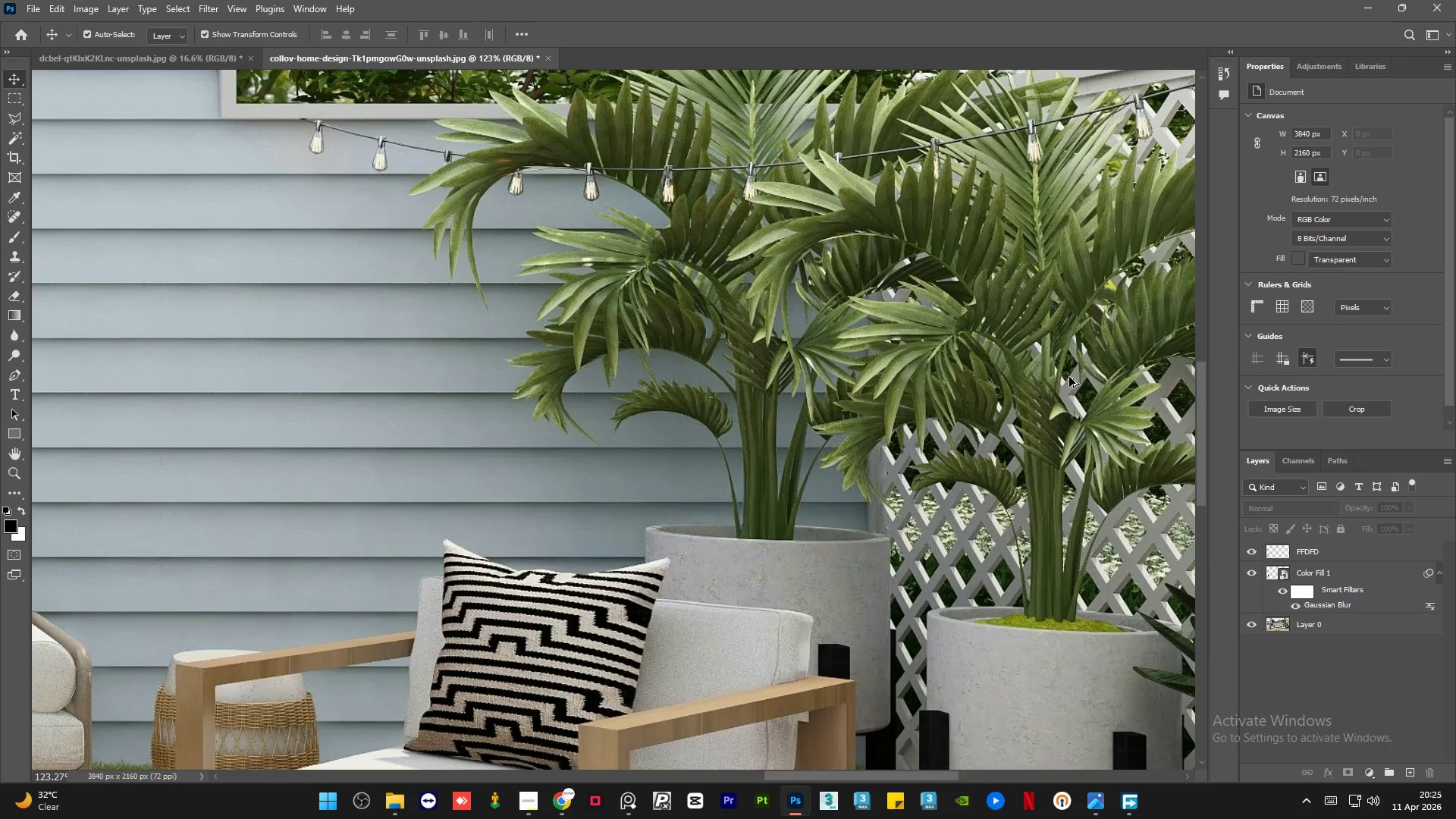 
hold_key(key=AltLeft, duration=1.5)
 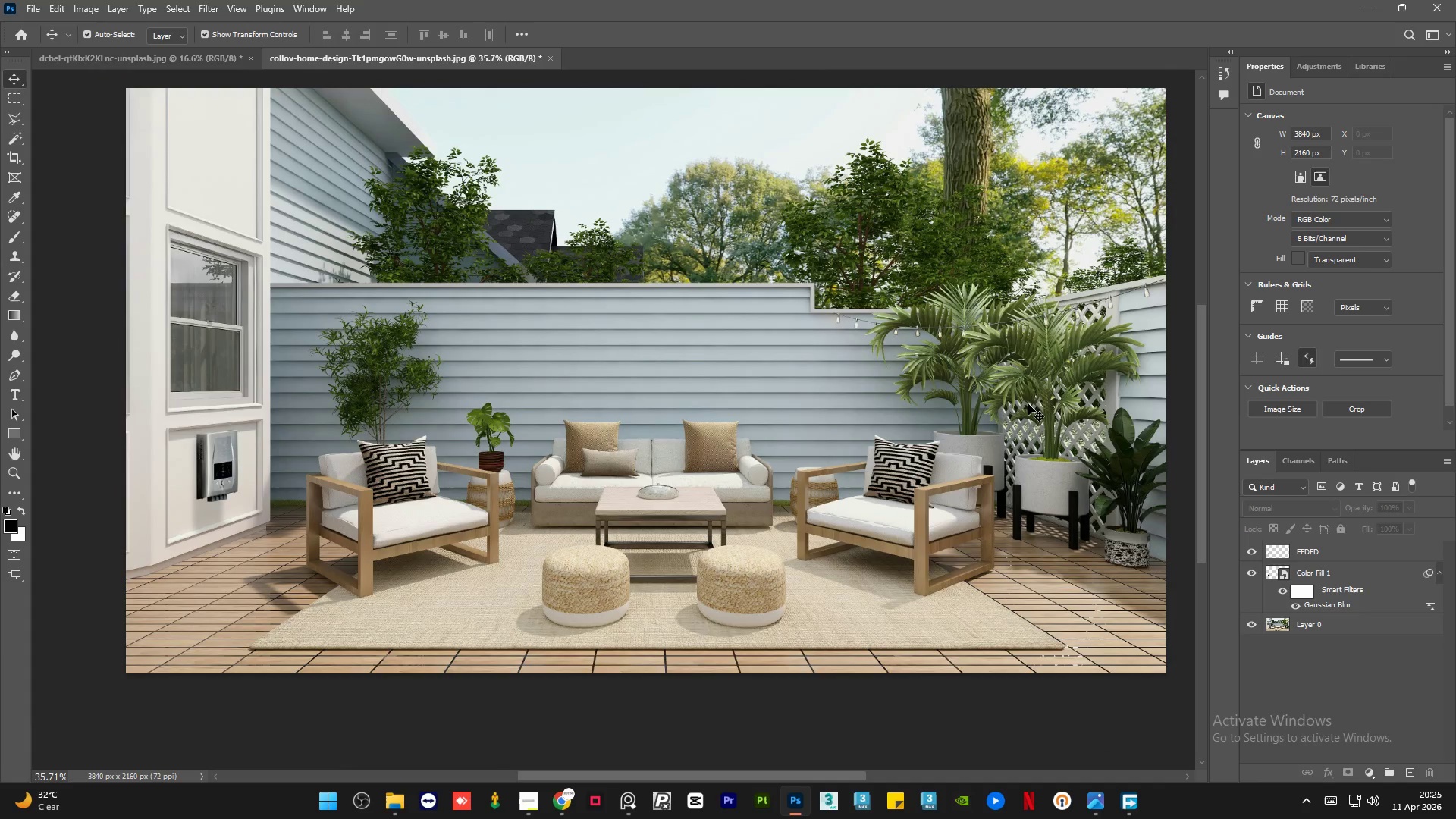 
key(Alt+AltLeft)
 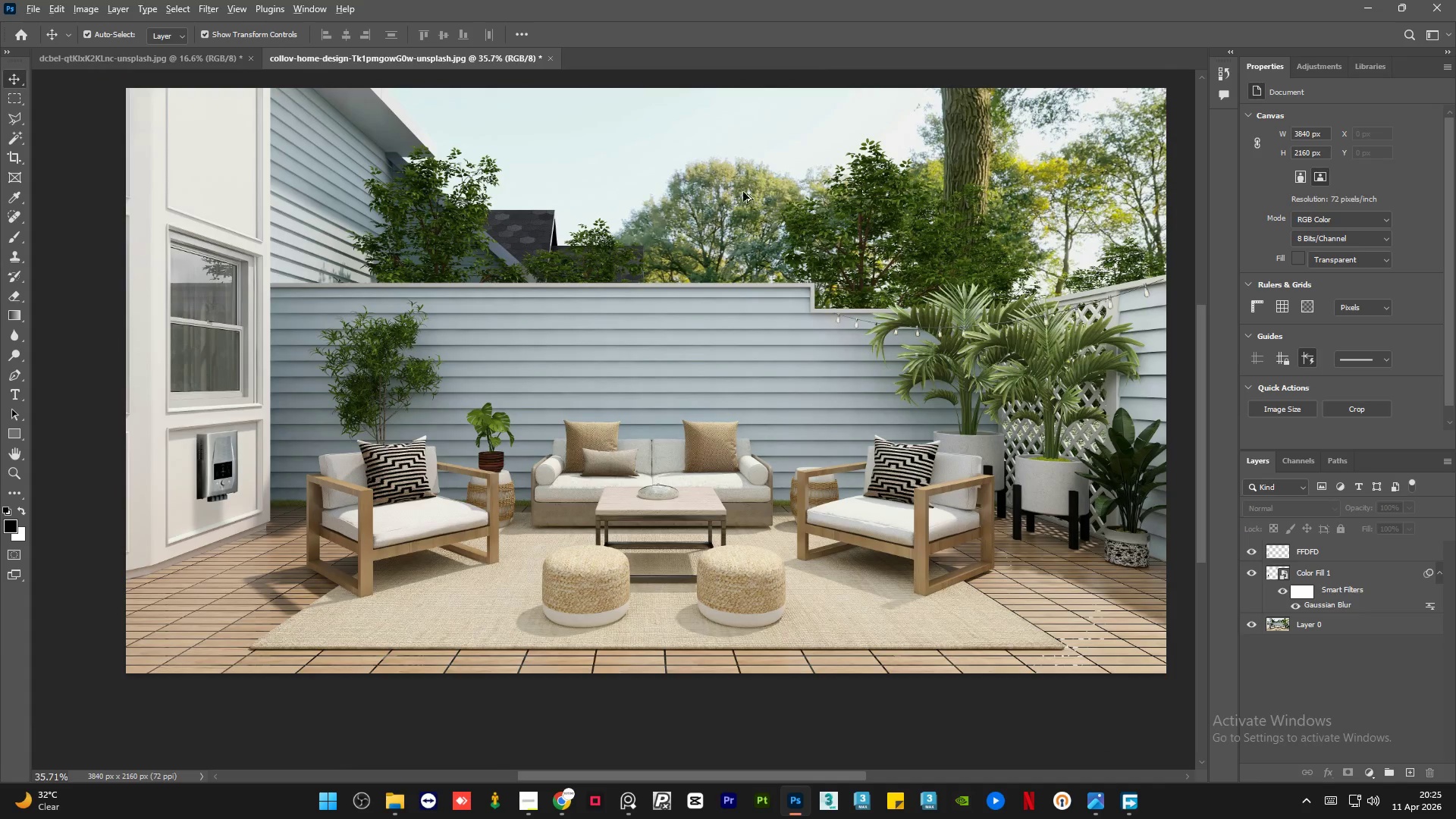 
scroll: coordinate [1034, 403], scroll_direction: down, amount: 13.0
 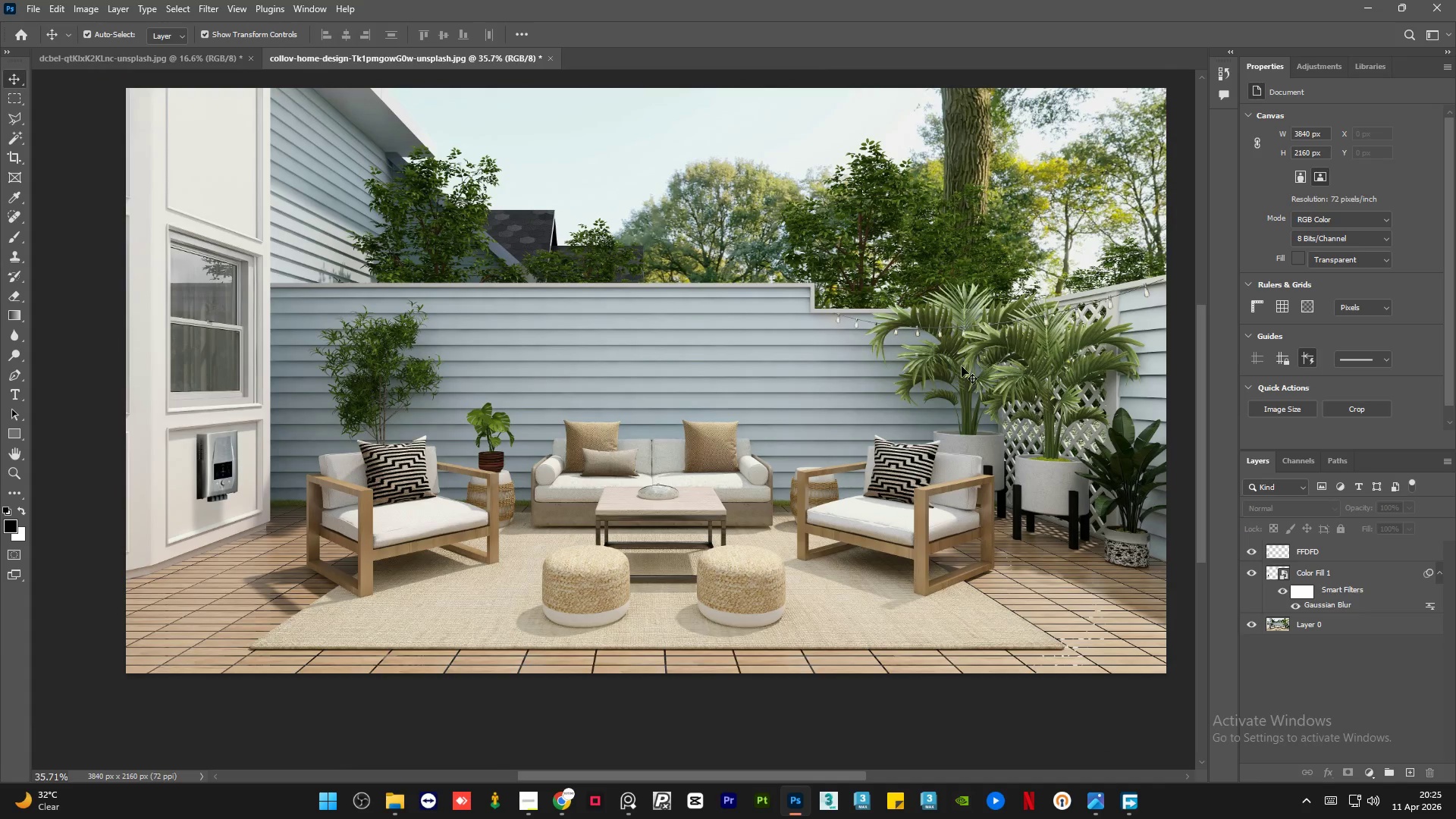 
hold_key(key=AltLeft, duration=1.5)
 